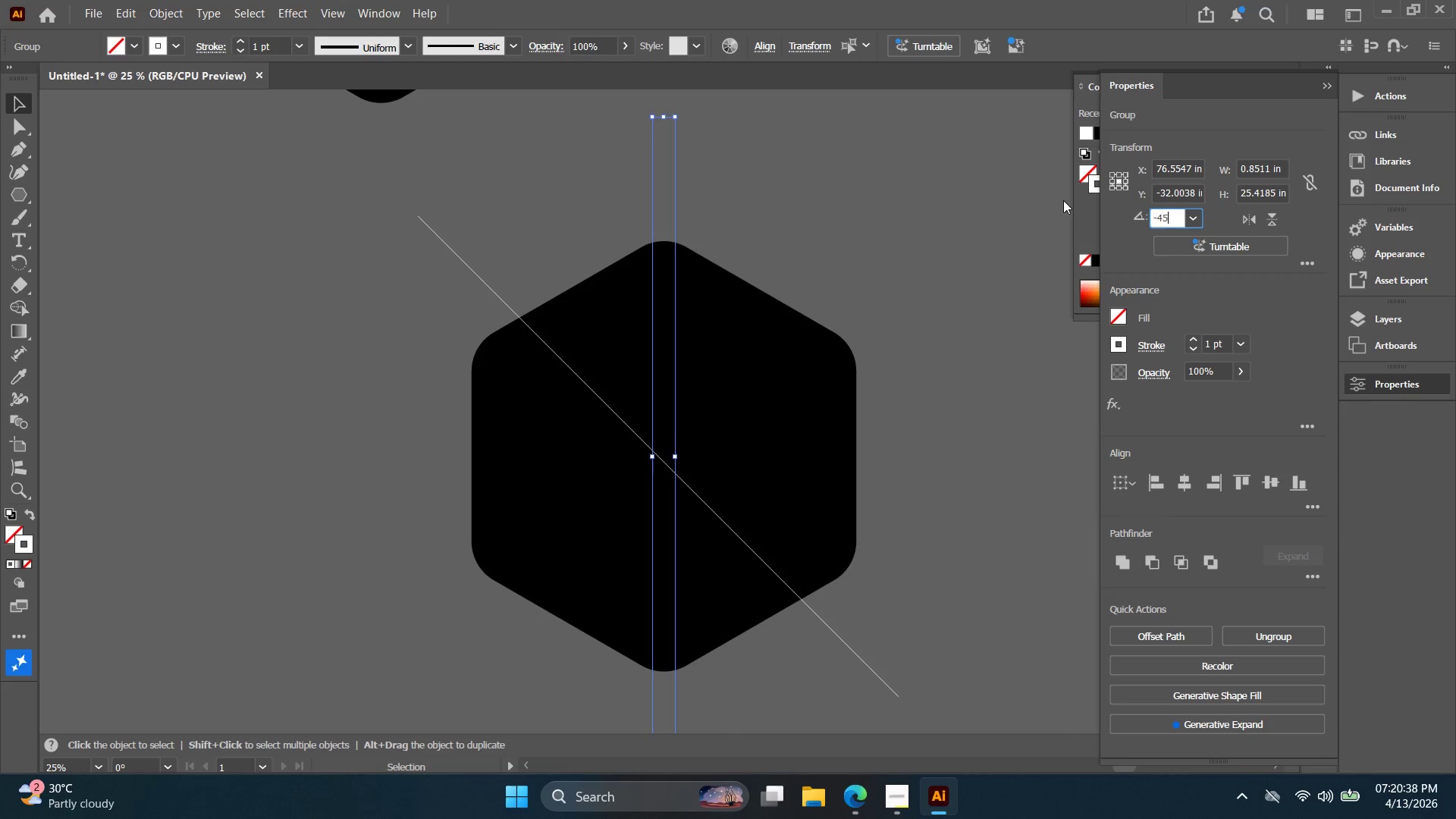 
key(Enter)
 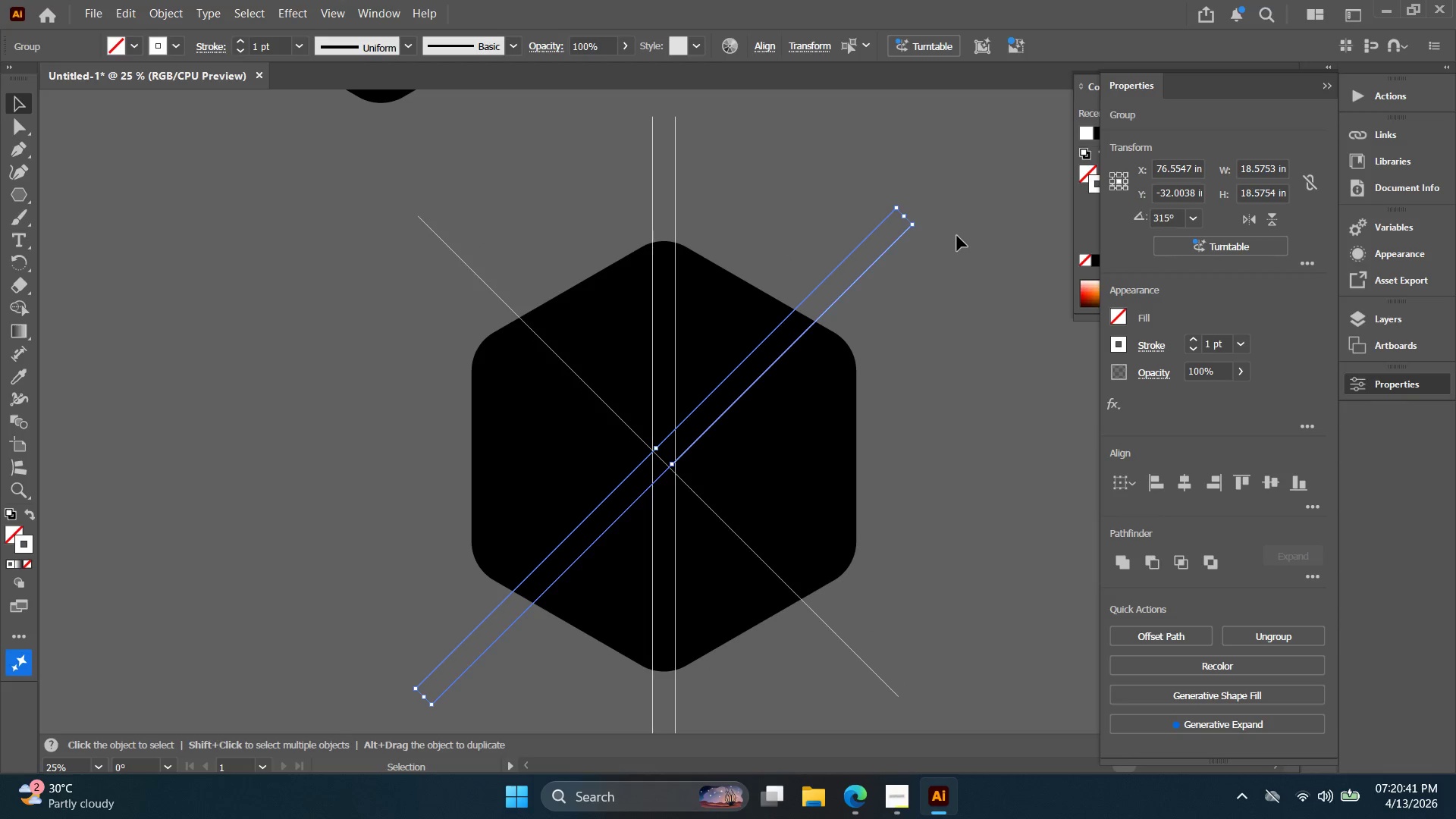 
wait(8.53)
 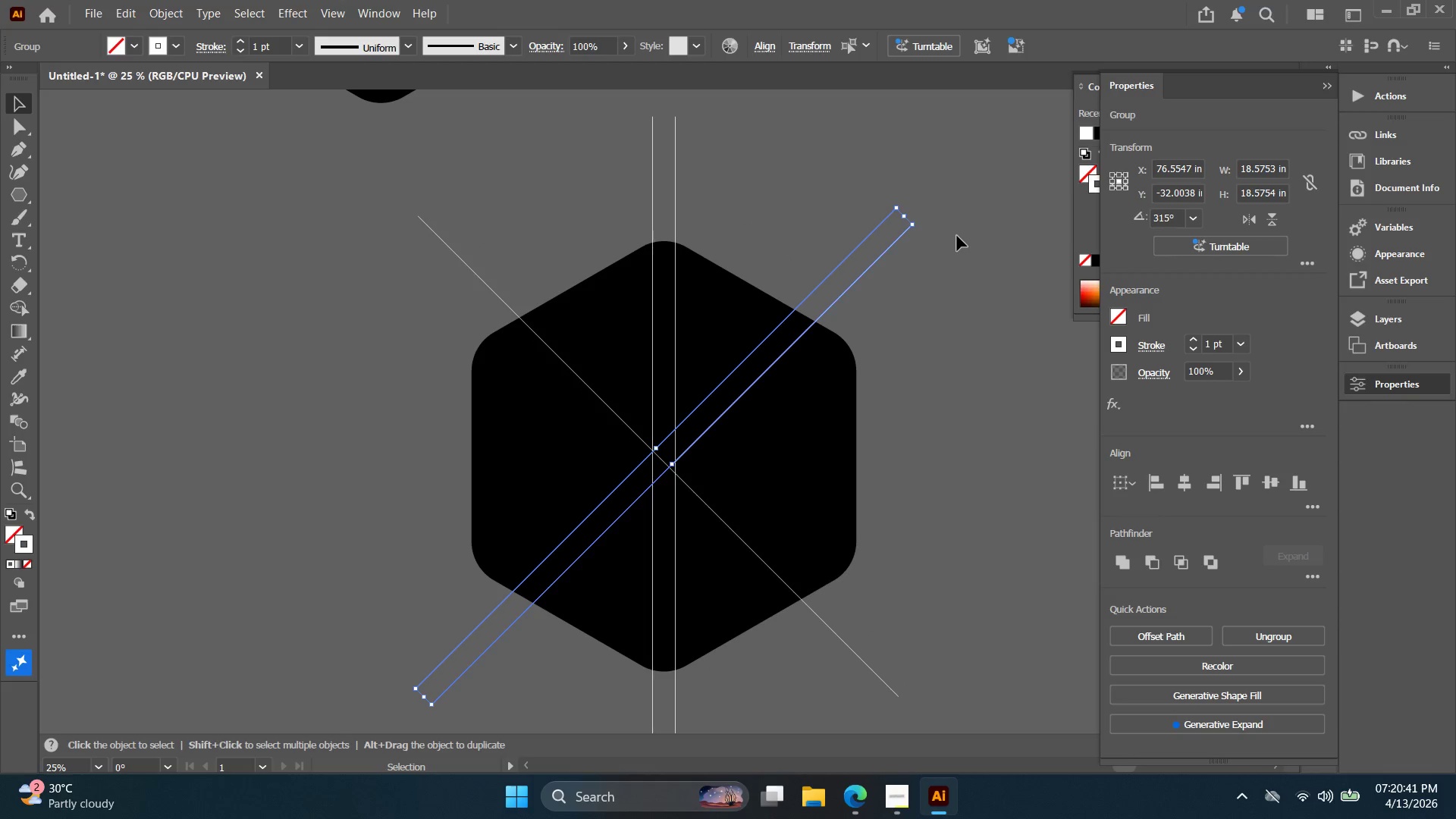 
left_click([1188, 218])
 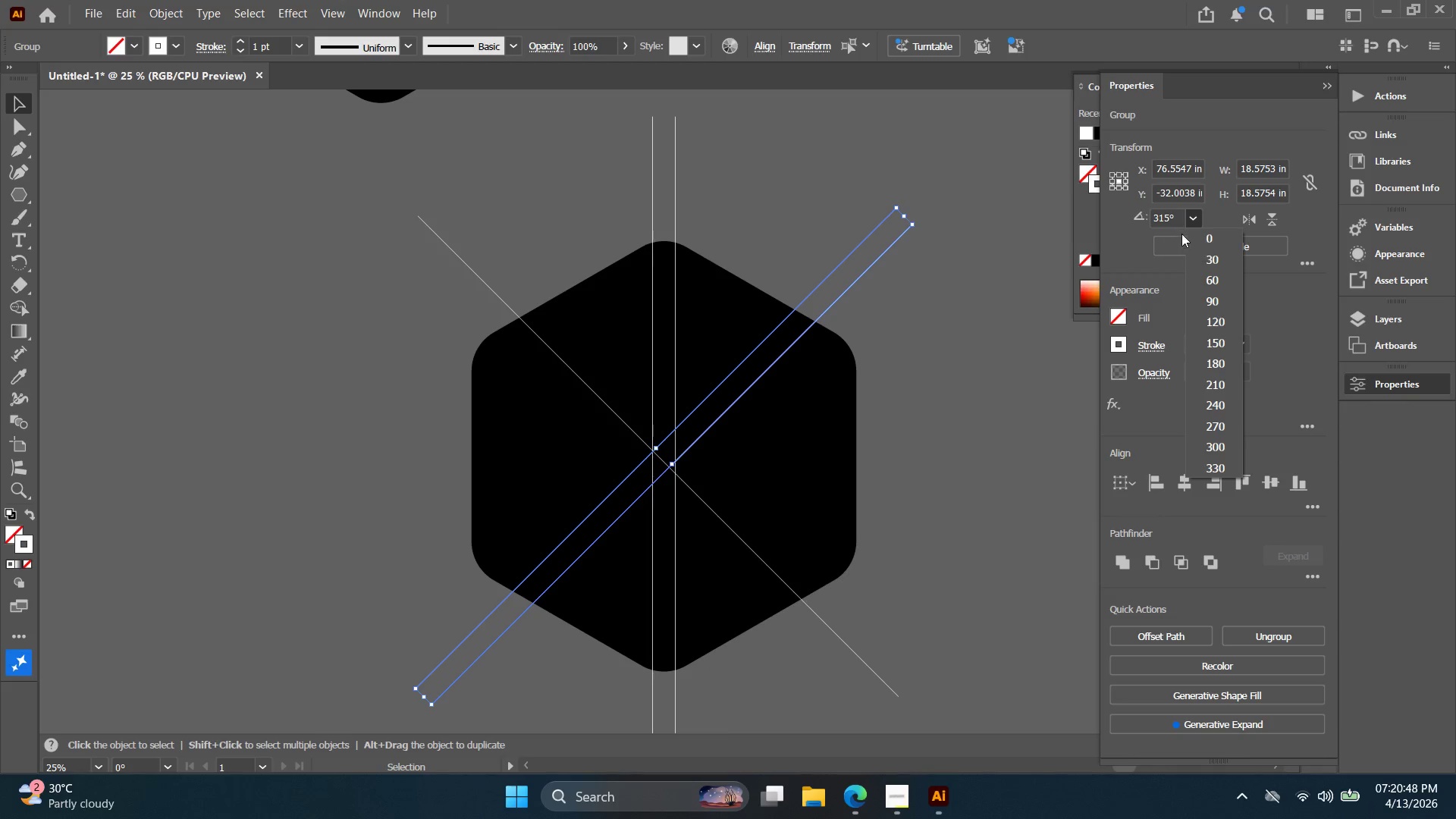 
mouse_move([1194, 275])
 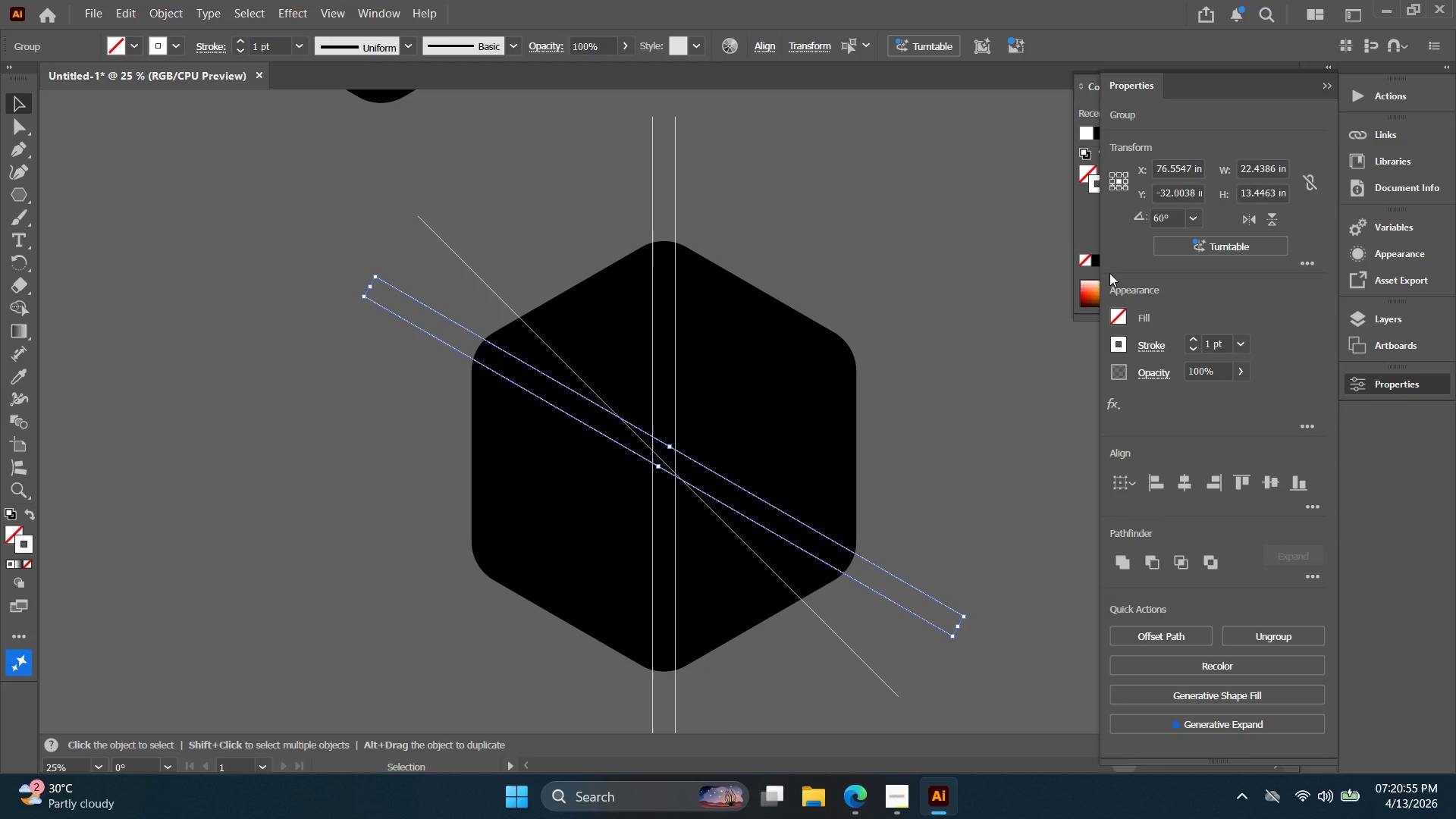 
left_click([1040, 265])
 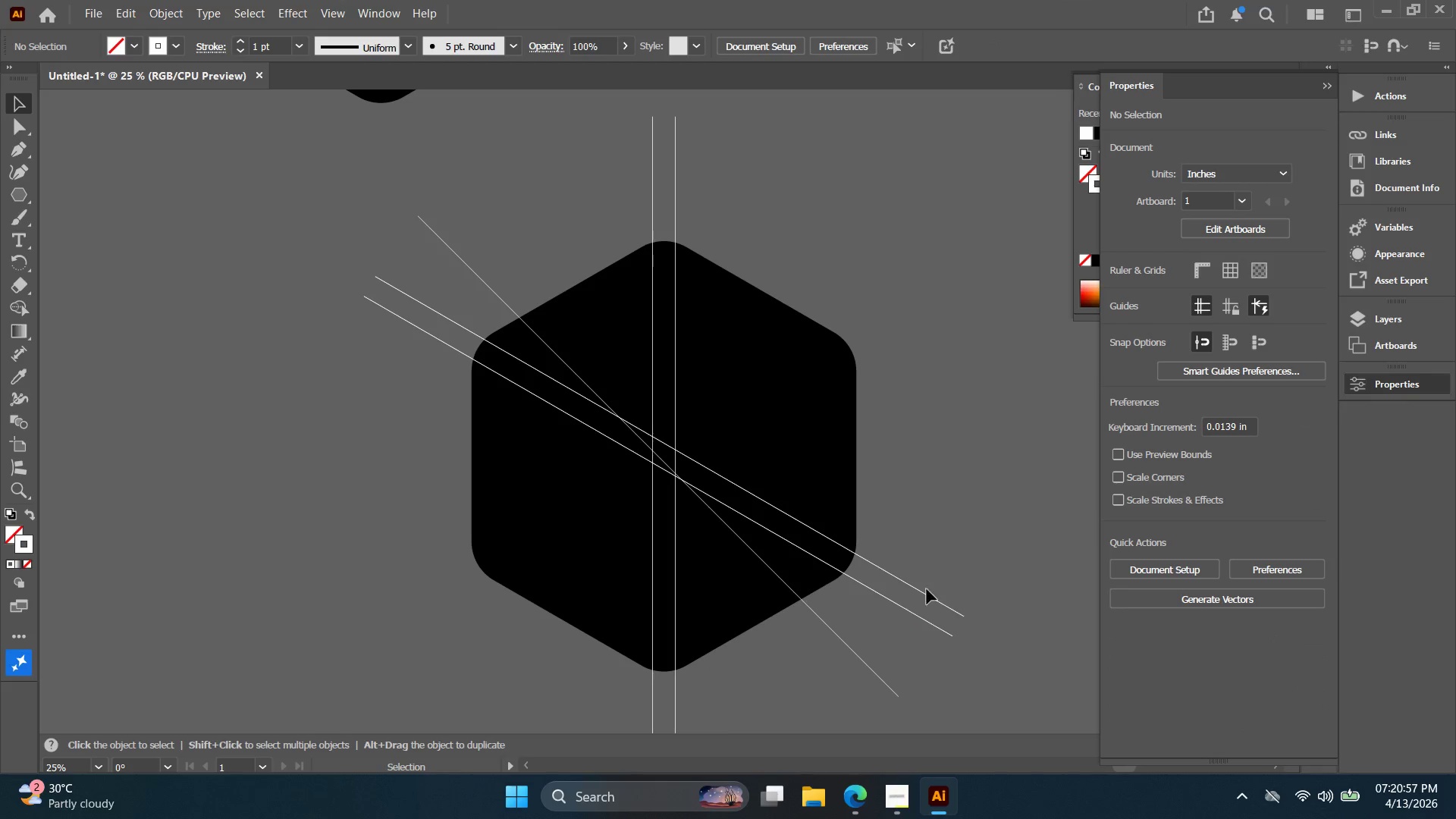 
left_click_drag(start_coordinate=[934, 557], to_coordinate=[891, 639])
 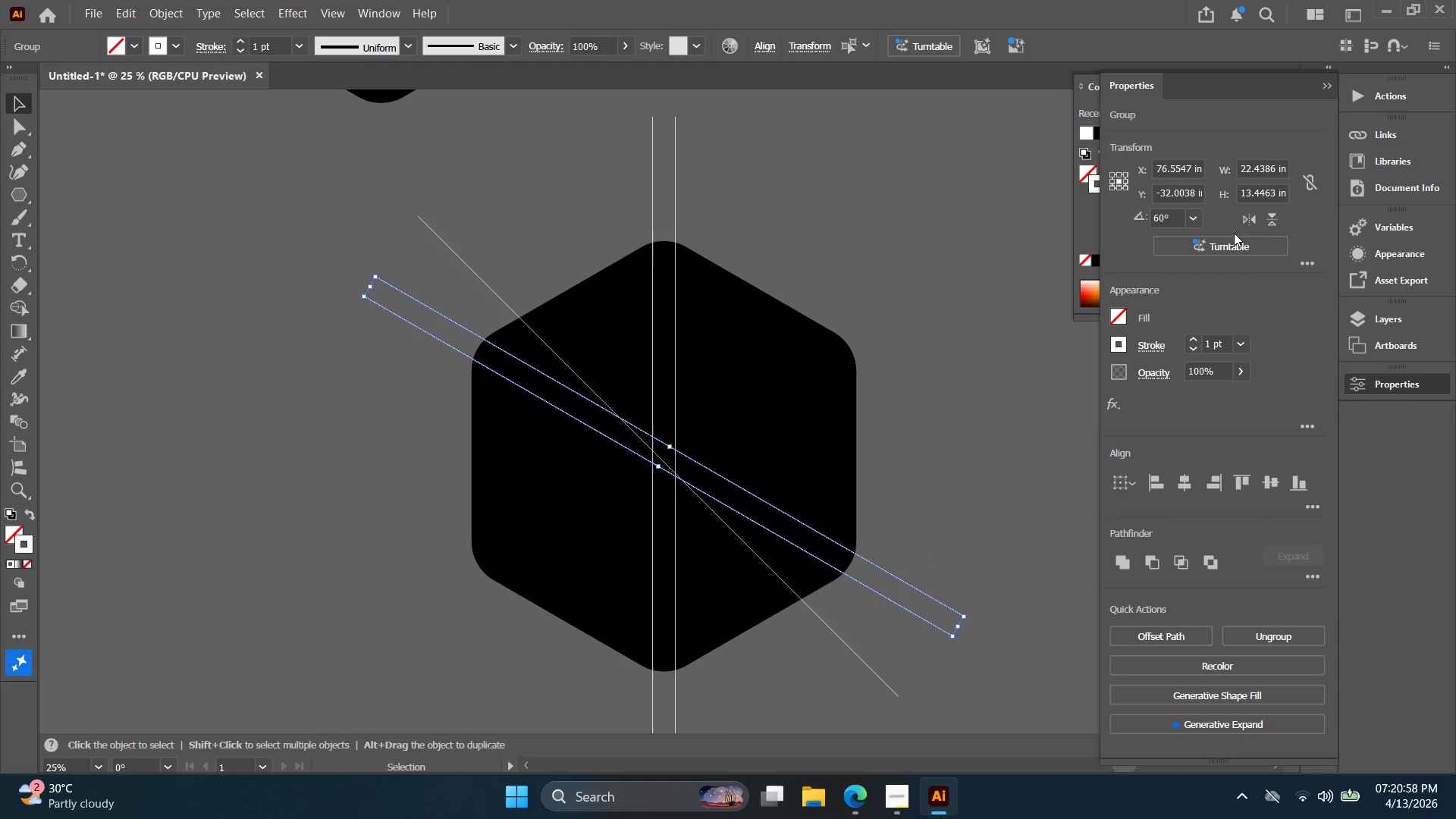 
left_click([1244, 218])
 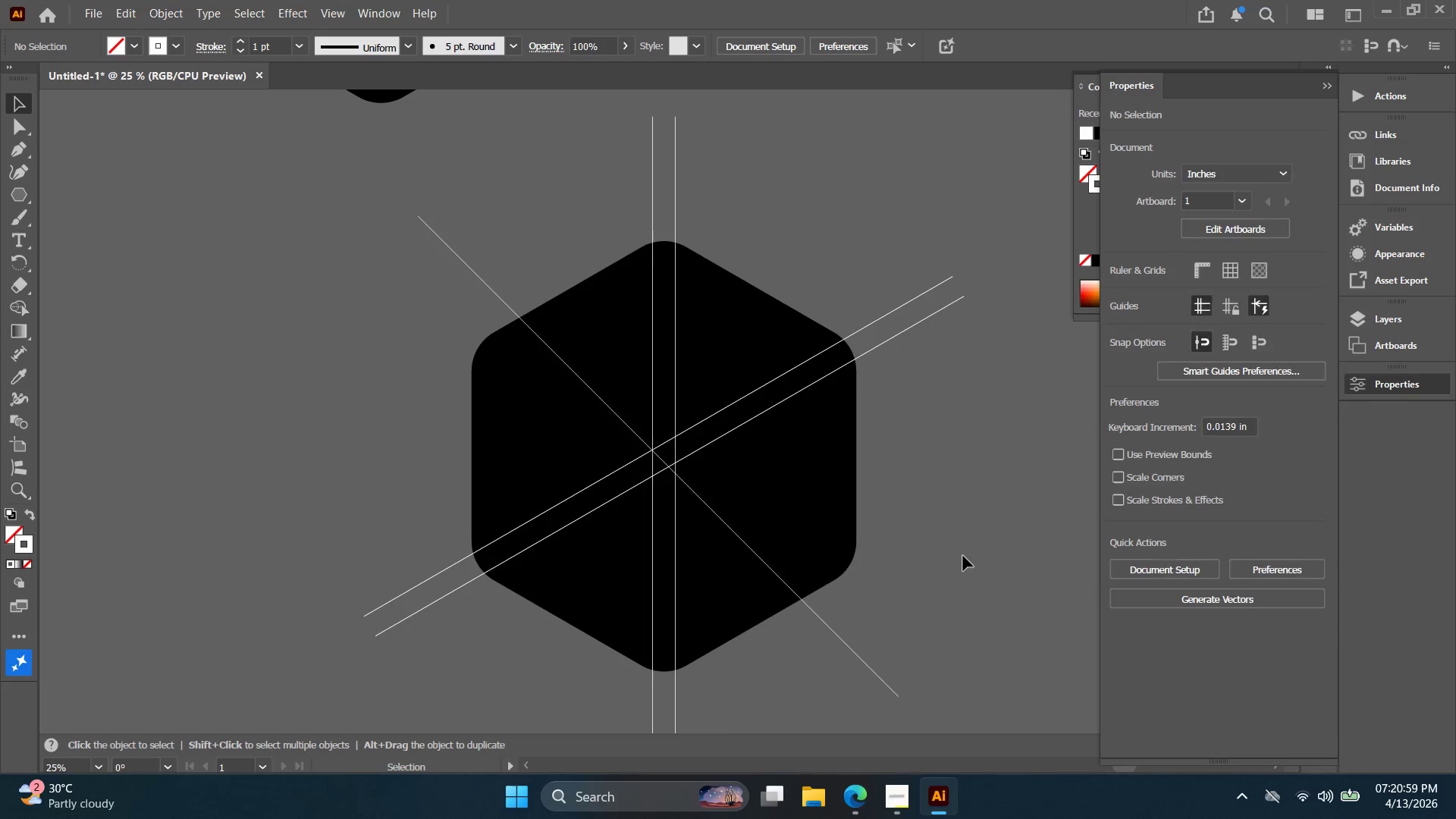 
left_click_drag(start_coordinate=[956, 597], to_coordinate=[811, 689])
 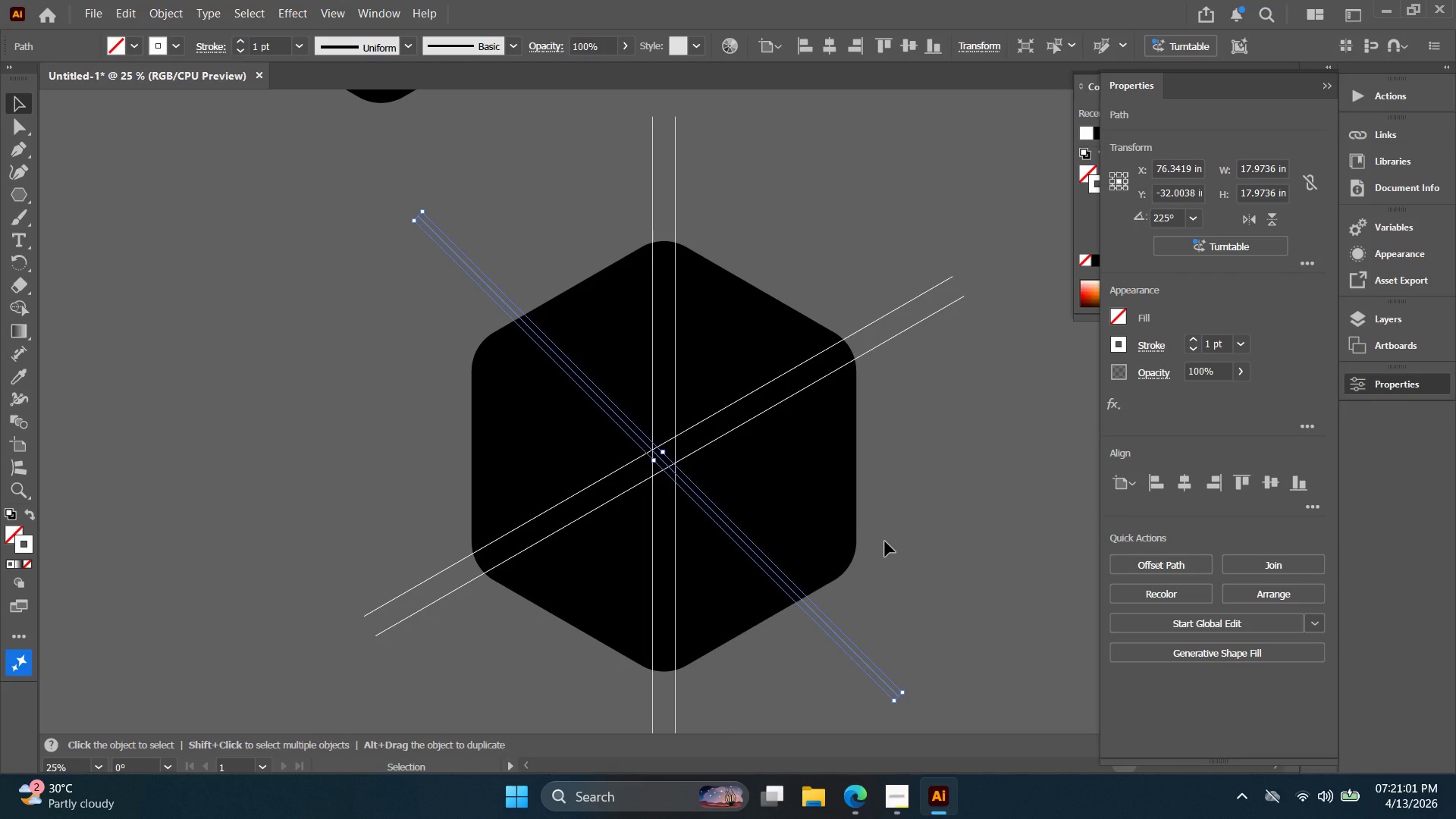 
key(Backspace)
 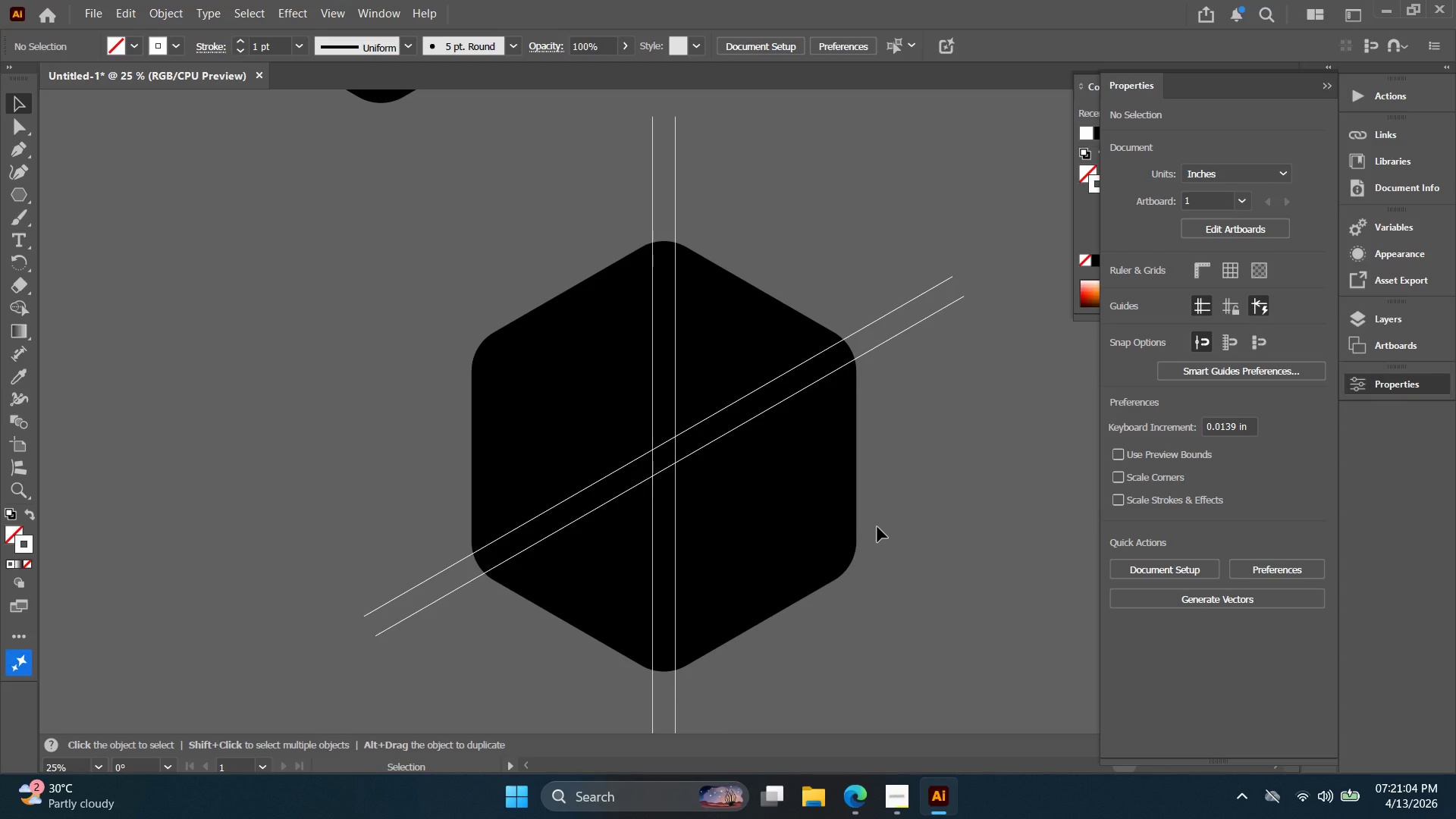 
key(Control+C)
 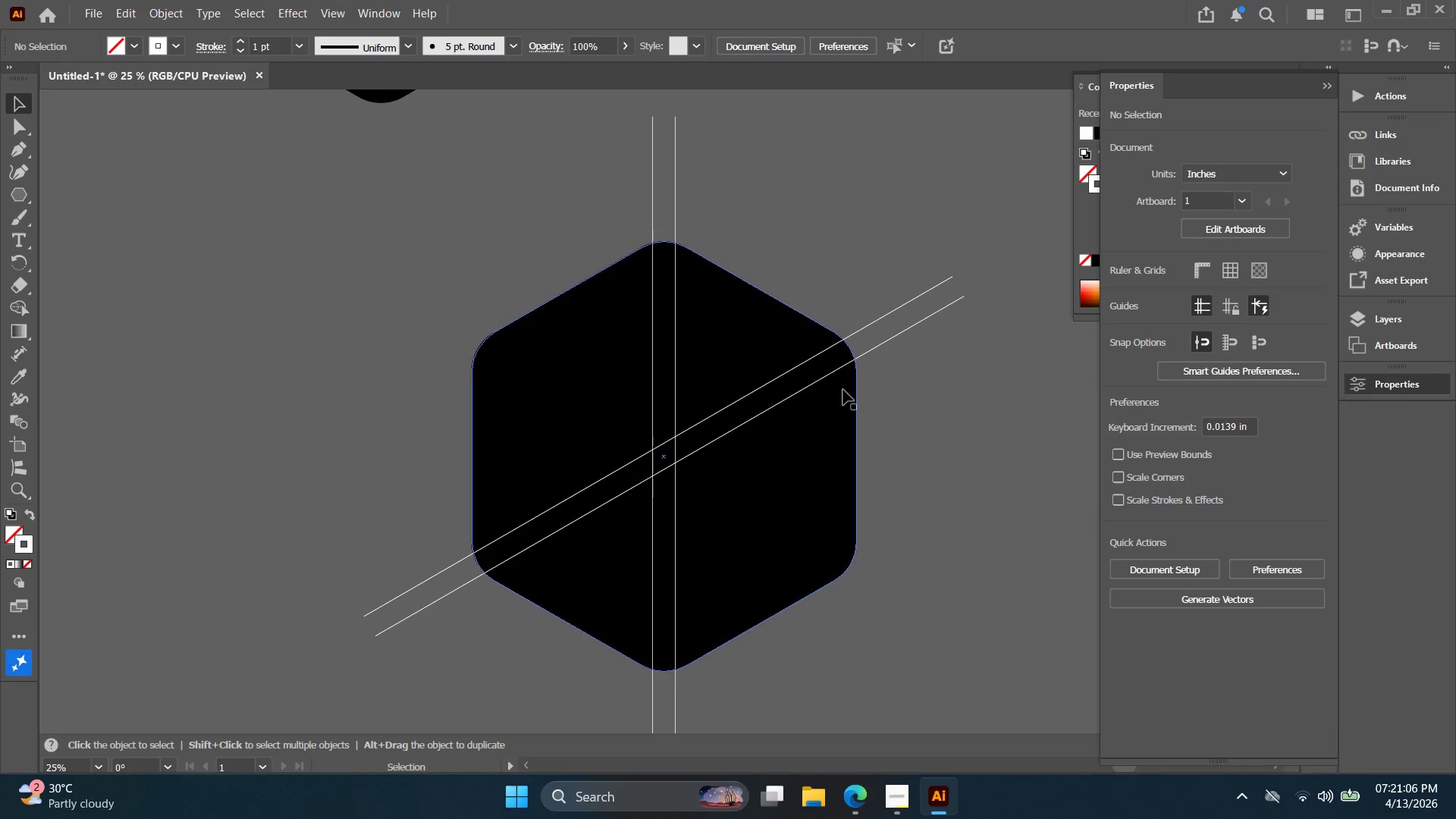 
left_click_drag(start_coordinate=[900, 359], to_coordinate=[877, 283])
 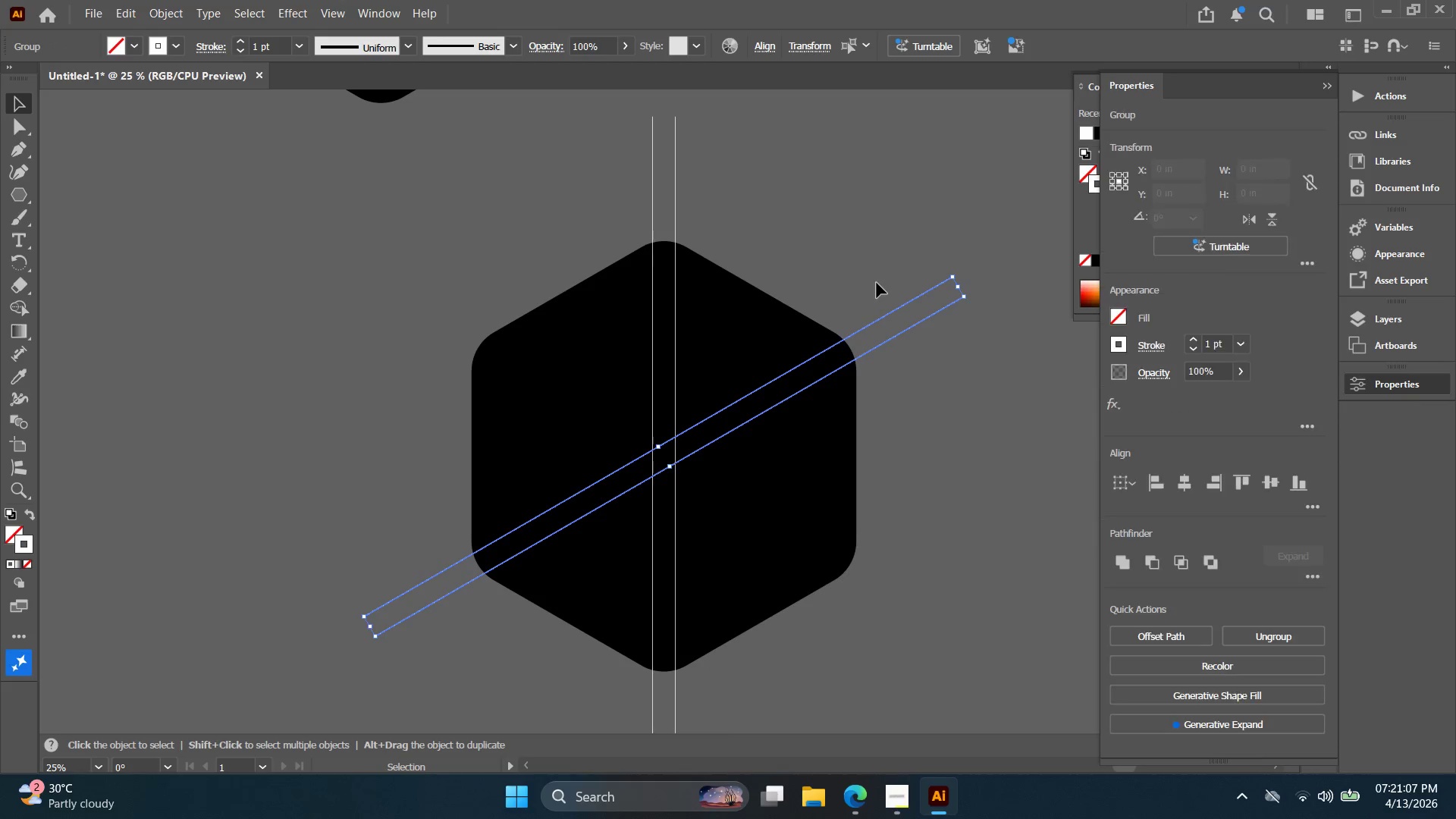 
key(Control+C)
 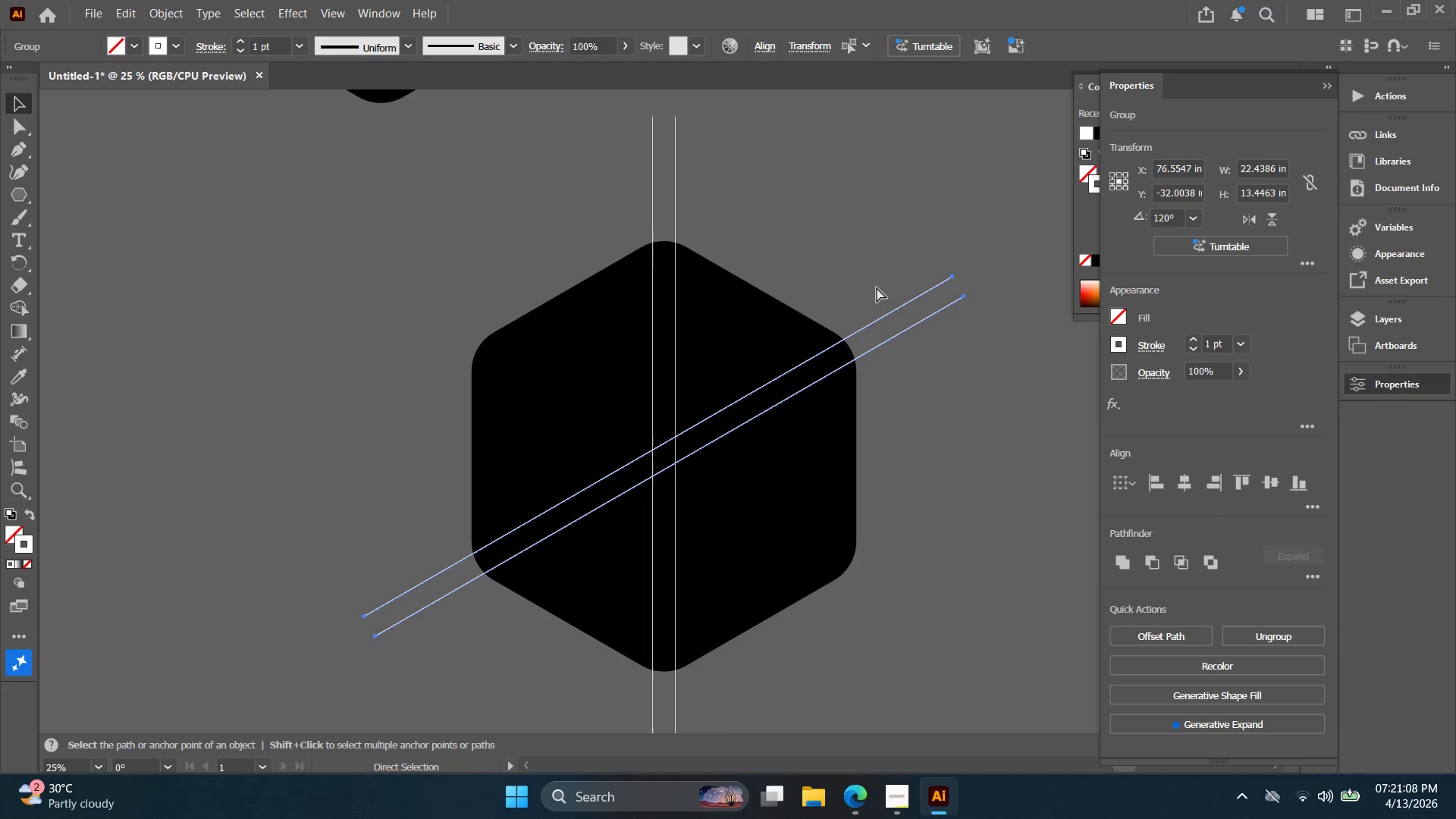 
key(Control+F)
 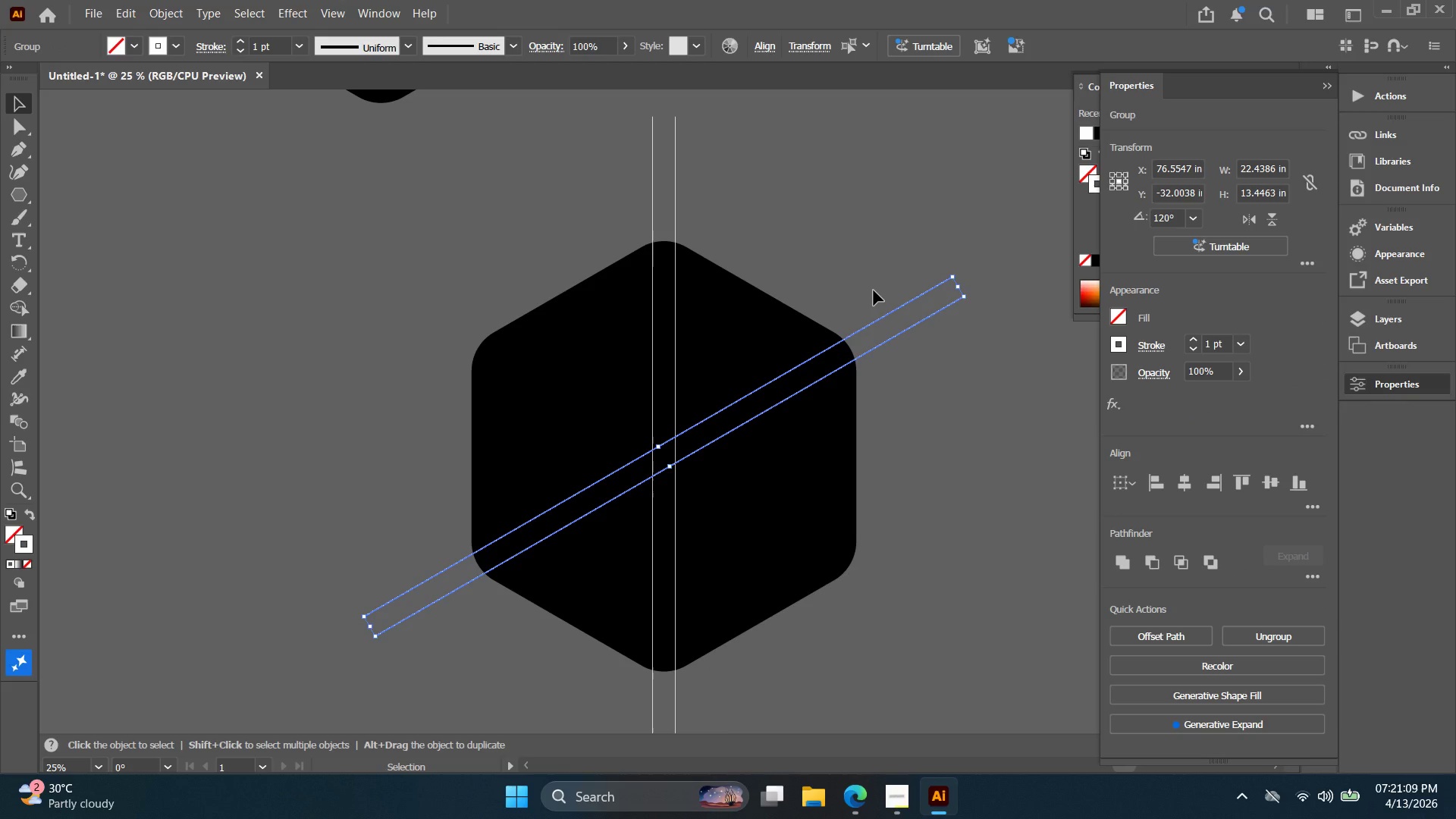 
key(ArrowUp)
 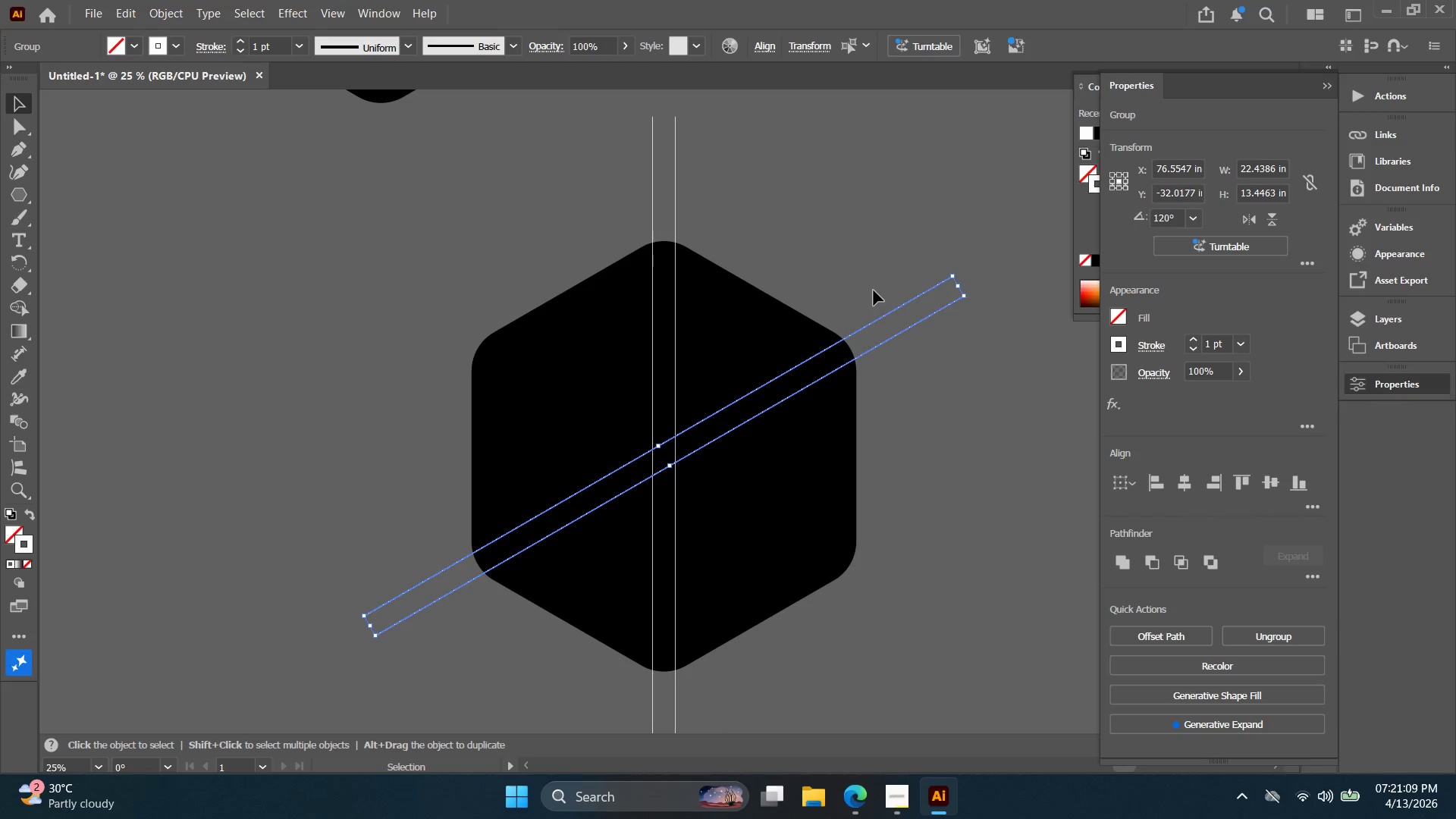 
hold_key(key=ArrowUp, duration=1.5)
 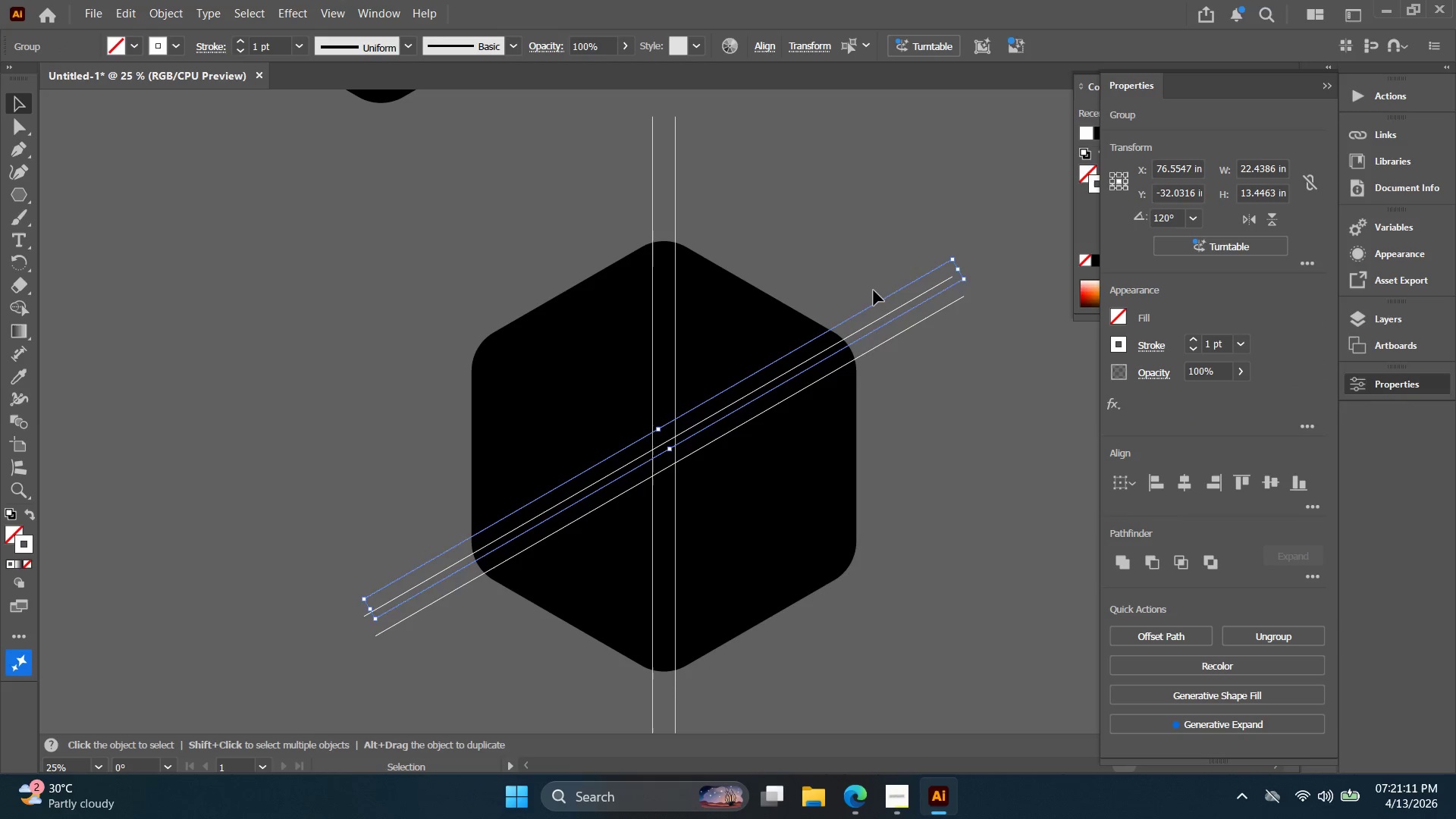 
hold_key(key=ArrowUp, duration=0.89)
 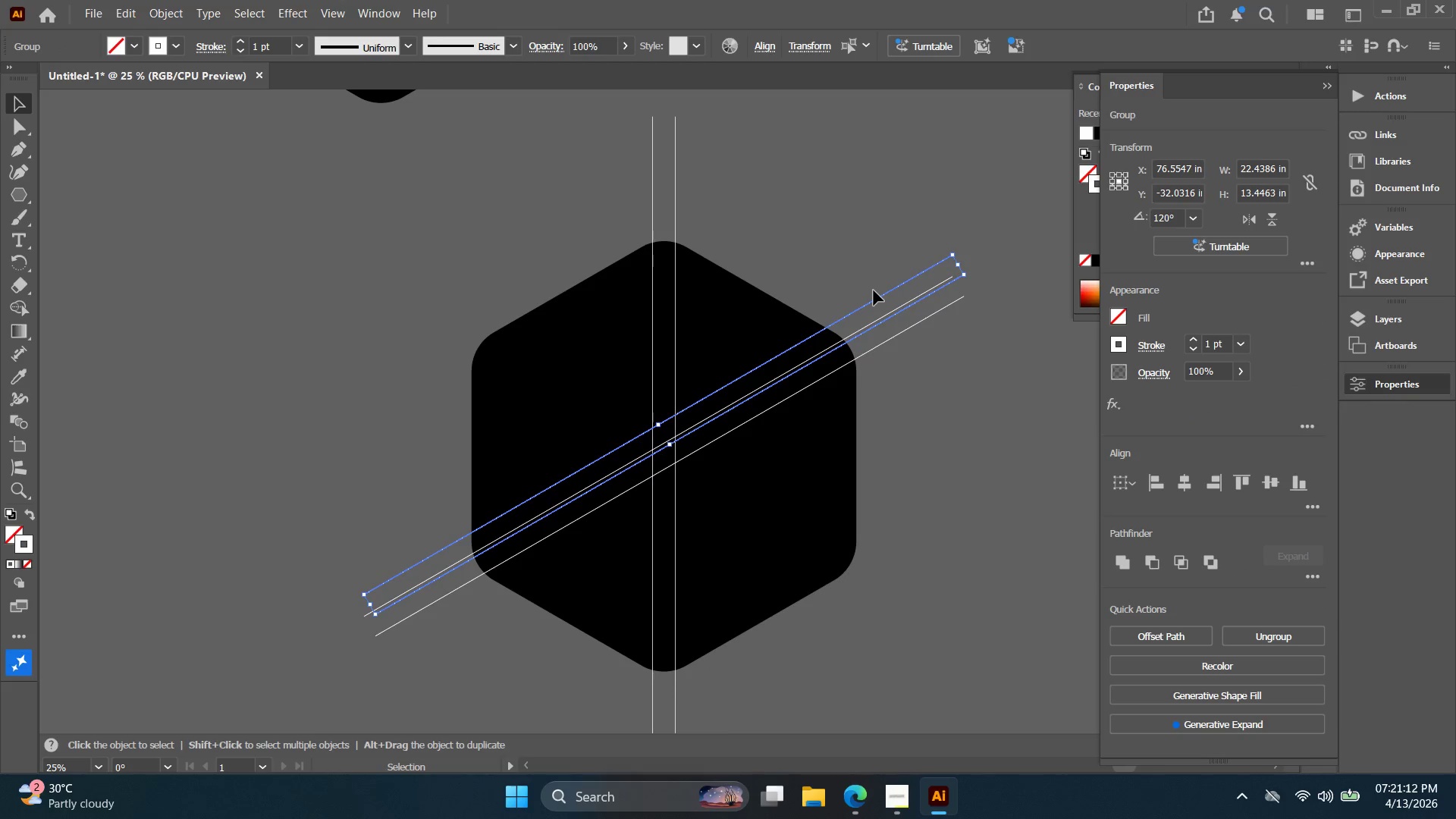 
hold_key(key=ArrowUp, duration=0.81)
 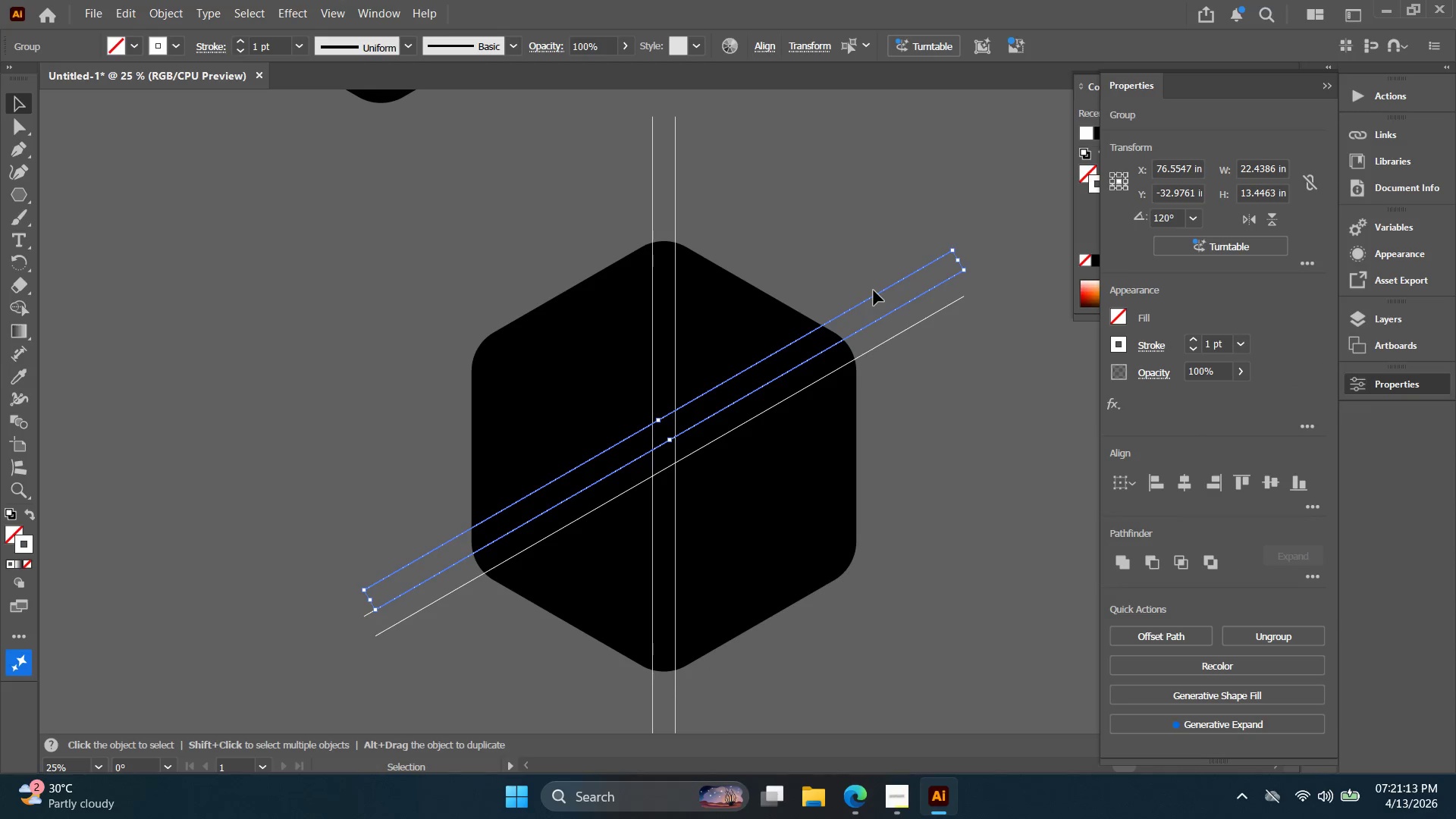 
key(ArrowUp)
 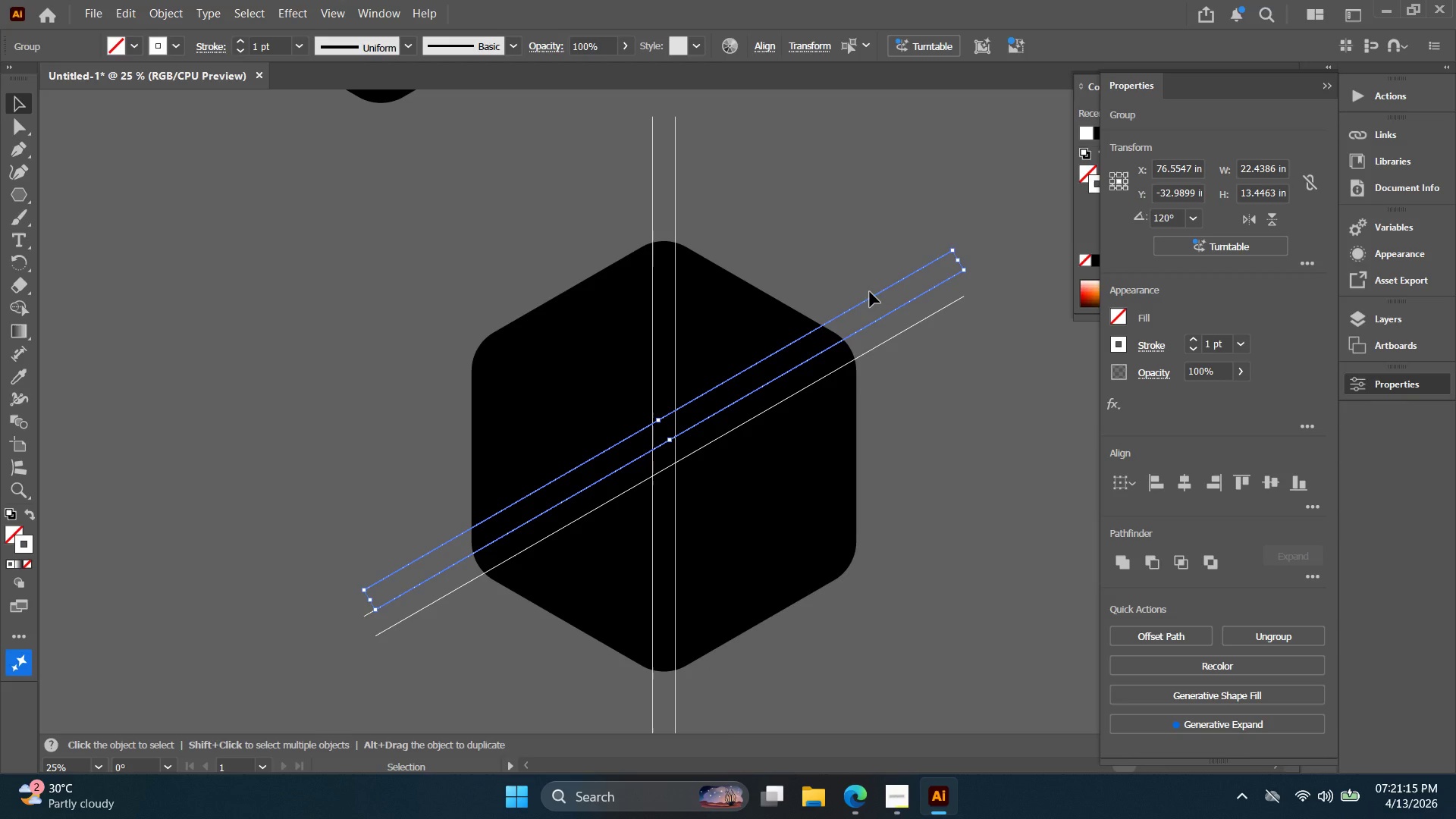 
hold_key(key=ArrowUp, duration=1.52)
 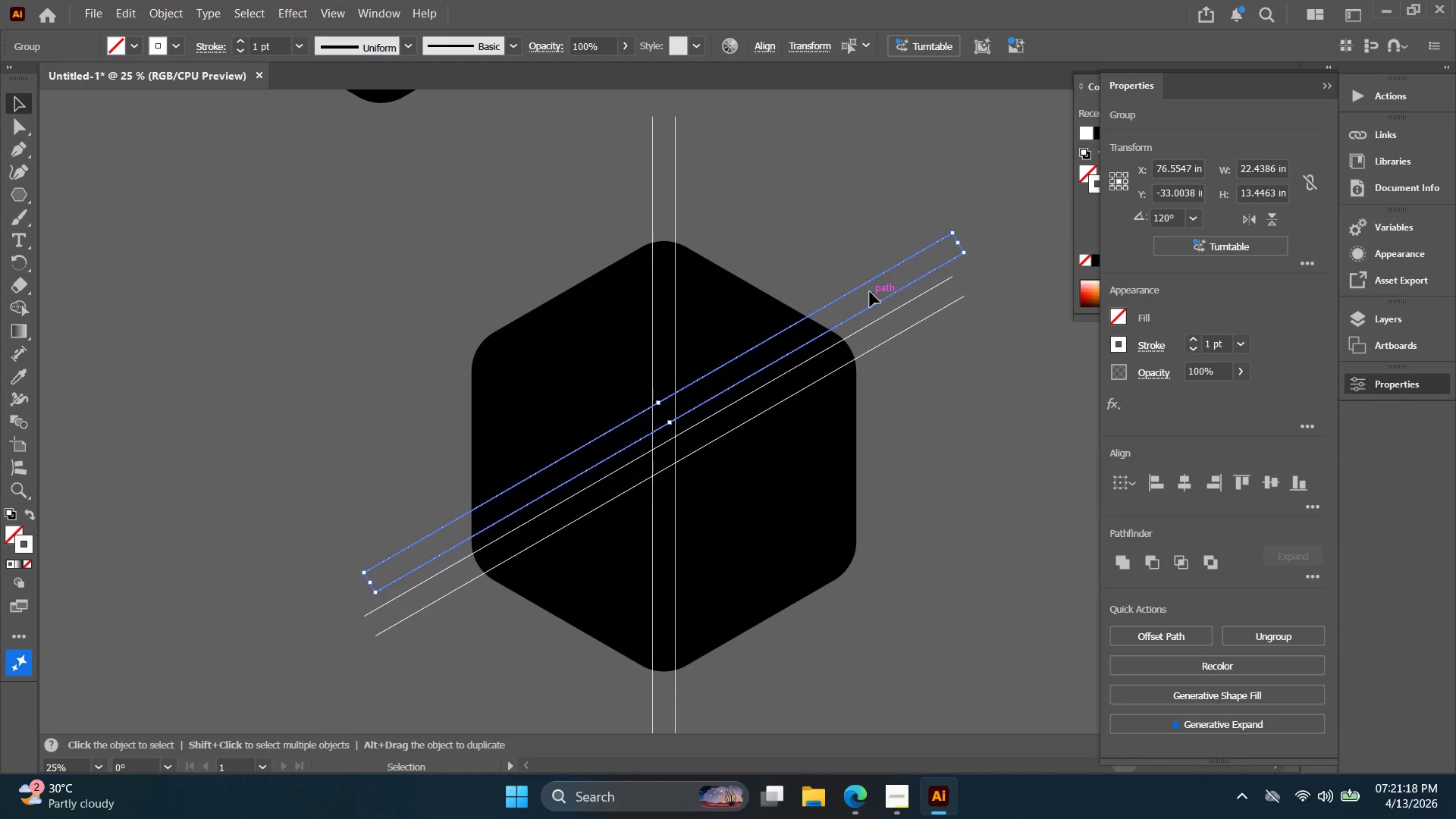 
hold_key(key=ArrowUp, duration=1.53)
 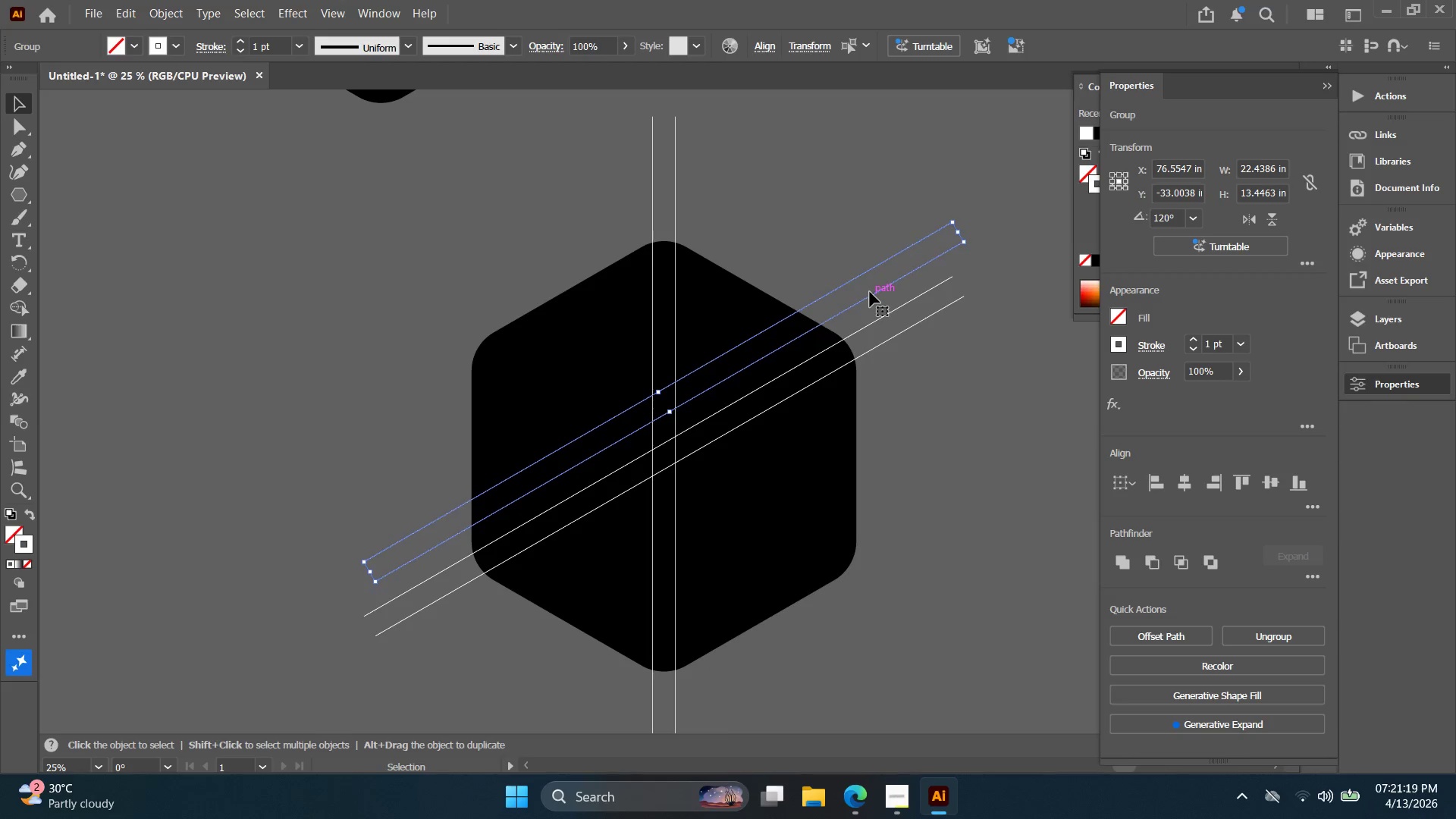 
key(ArrowUp)
 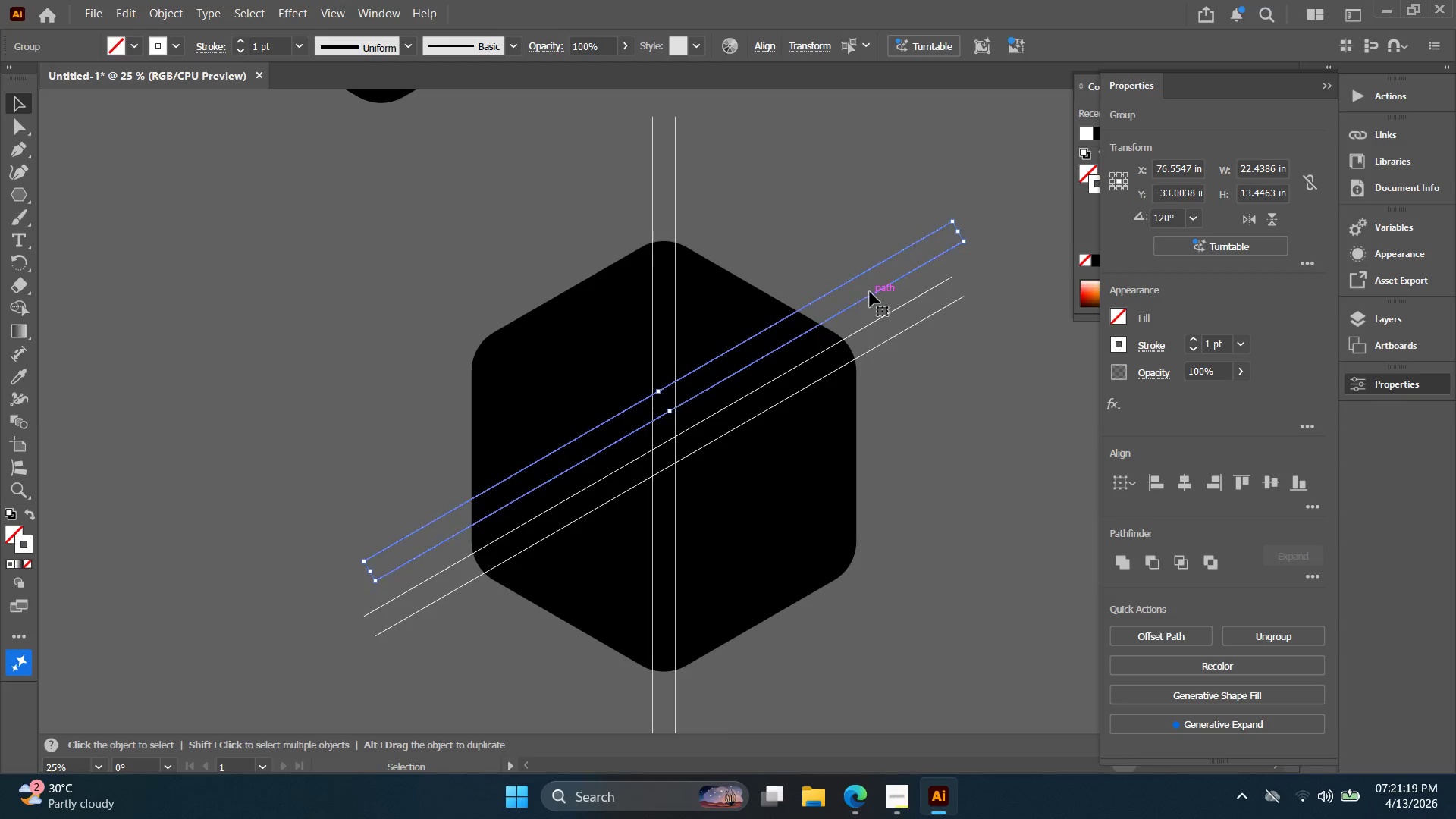 
key(ArrowUp)
 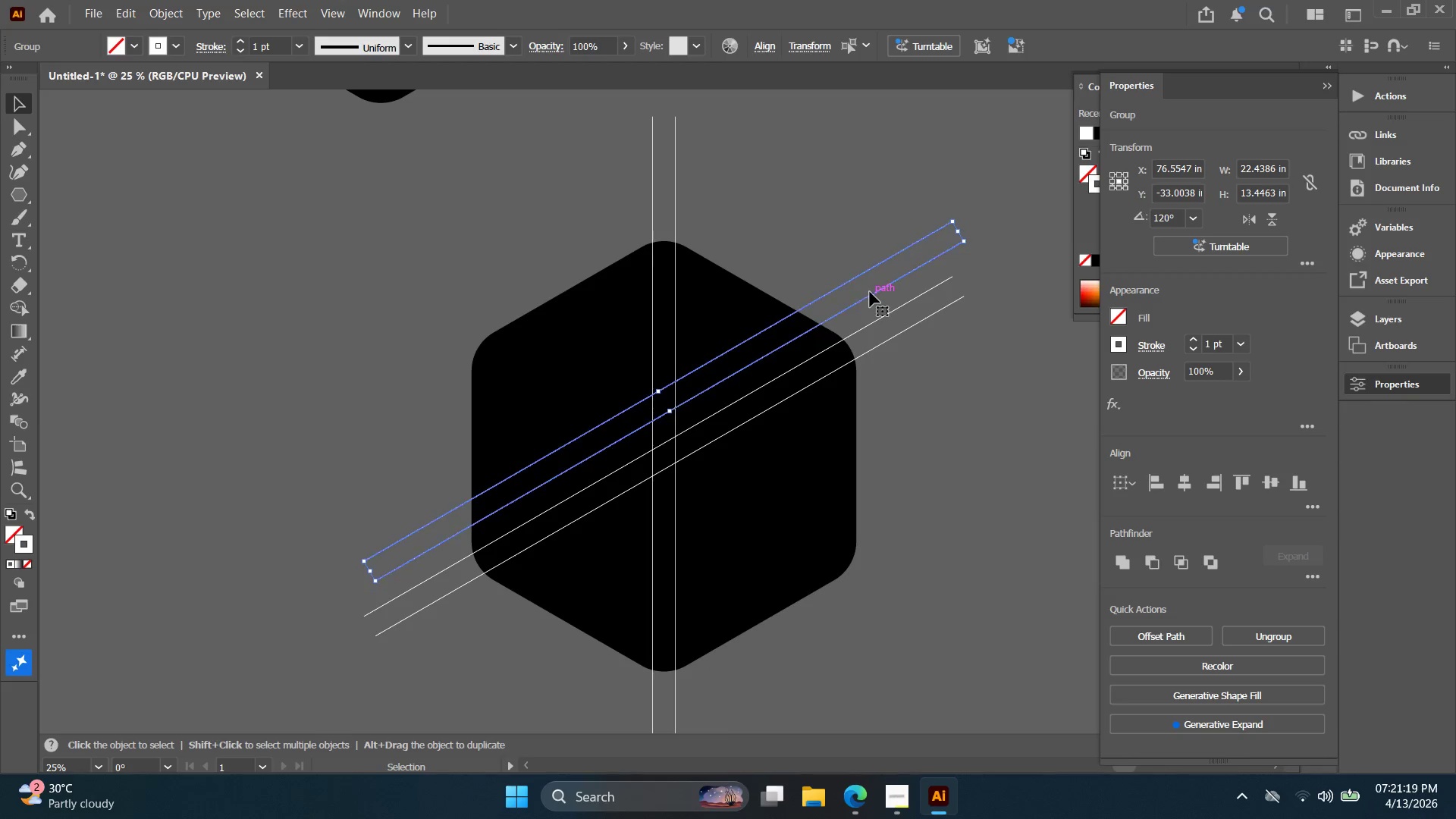 
key(ArrowUp)
 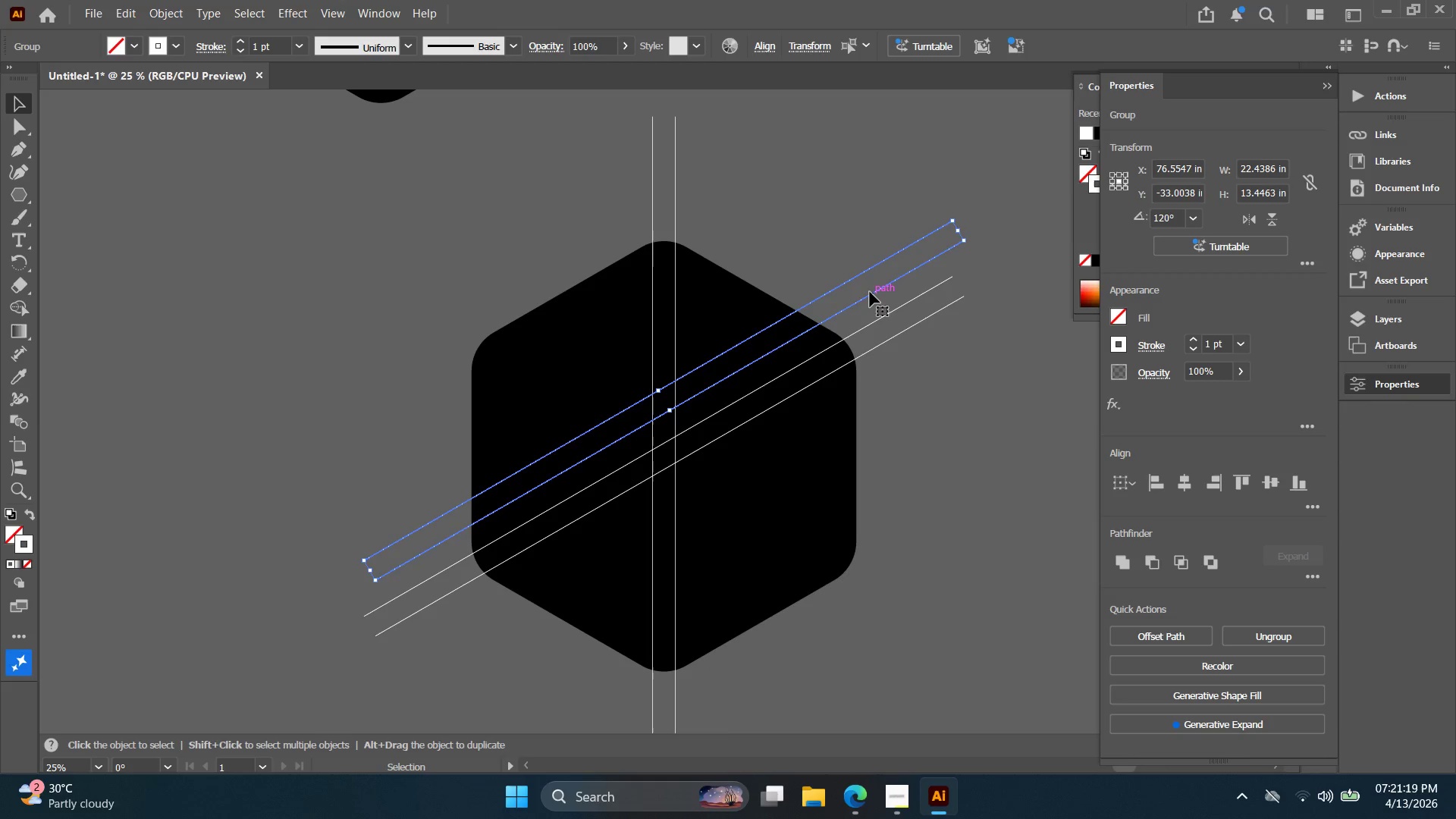 
key(ArrowUp)
 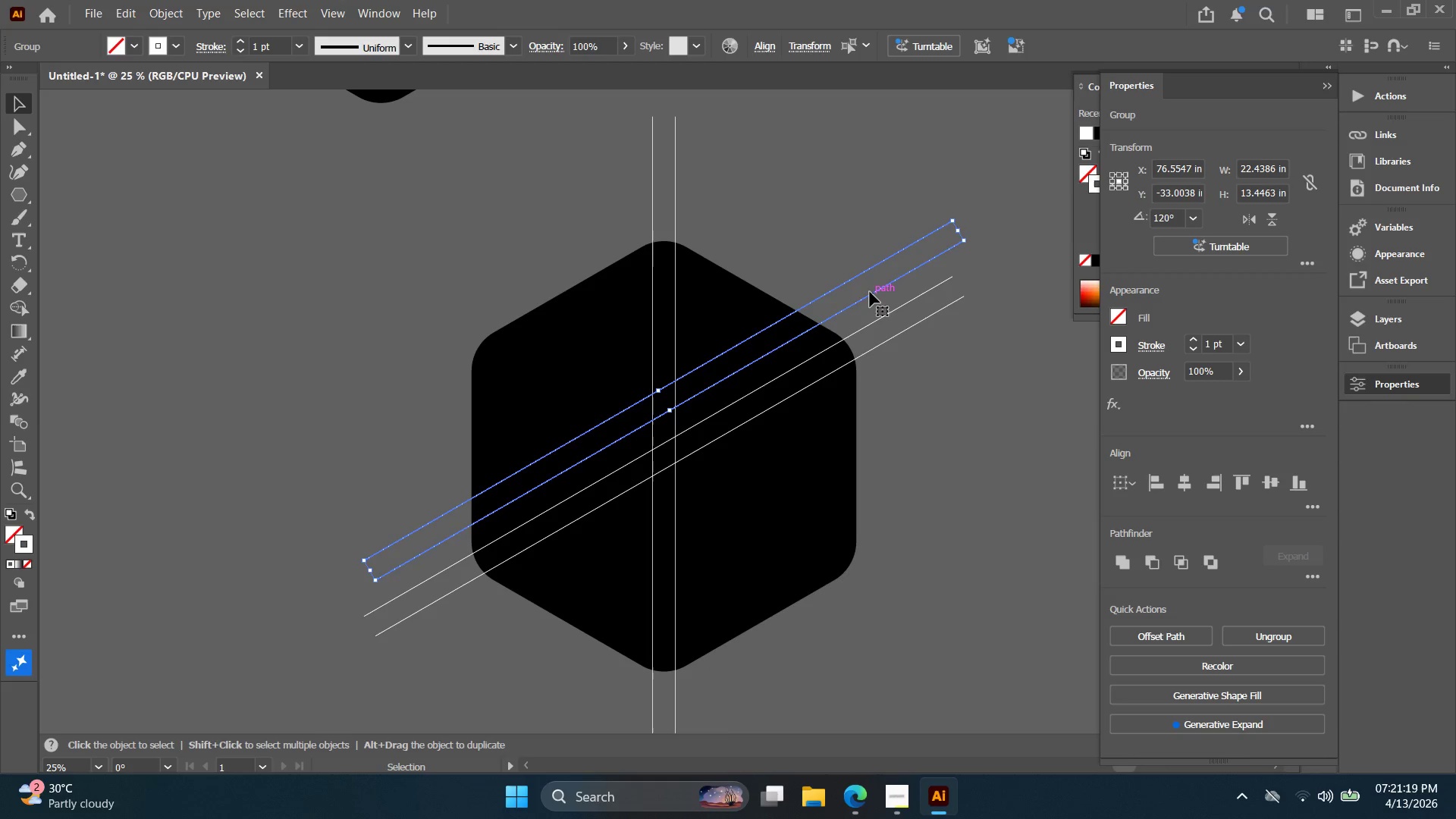 
key(ArrowUp)
 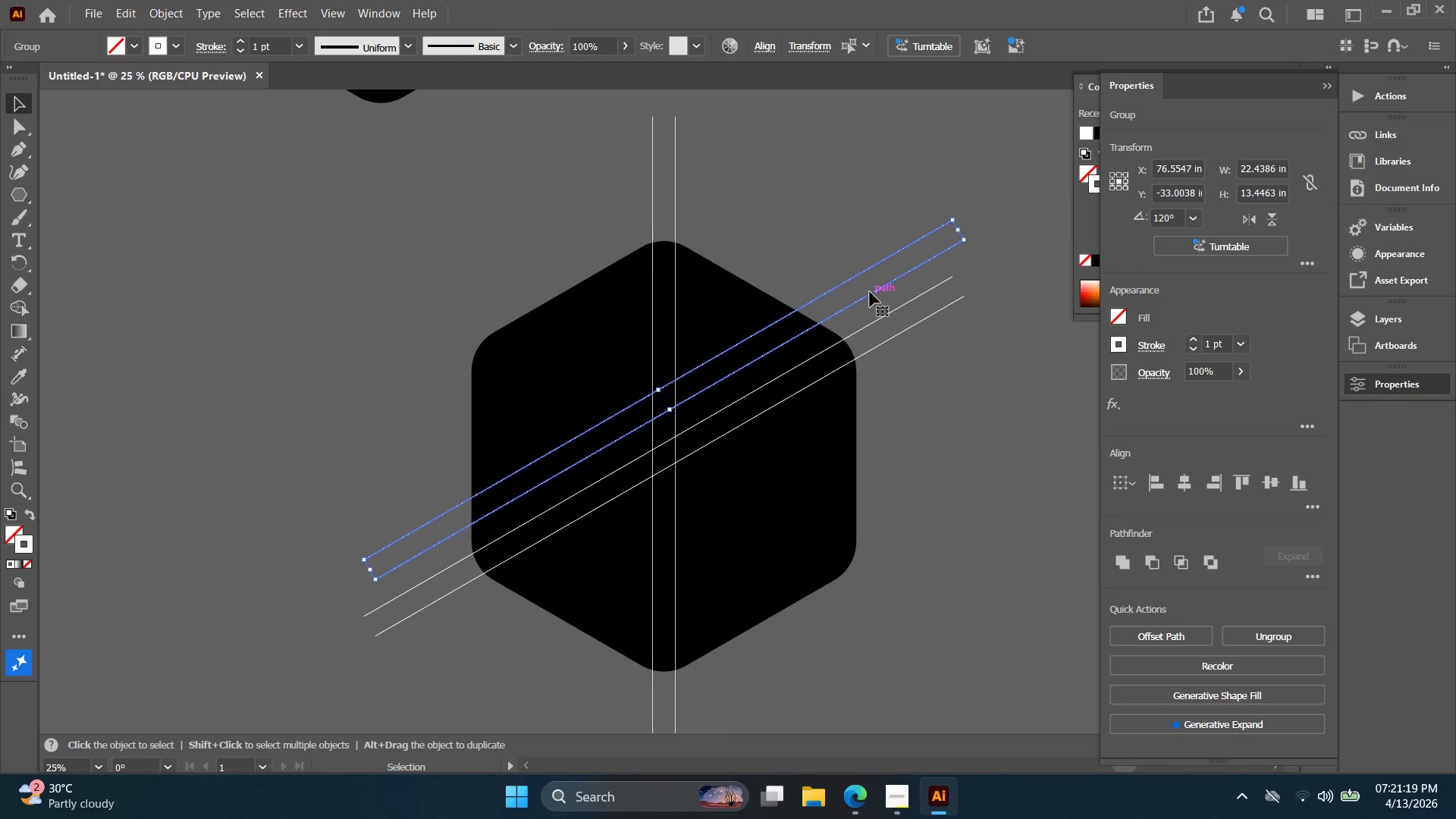 
key(ArrowUp)
 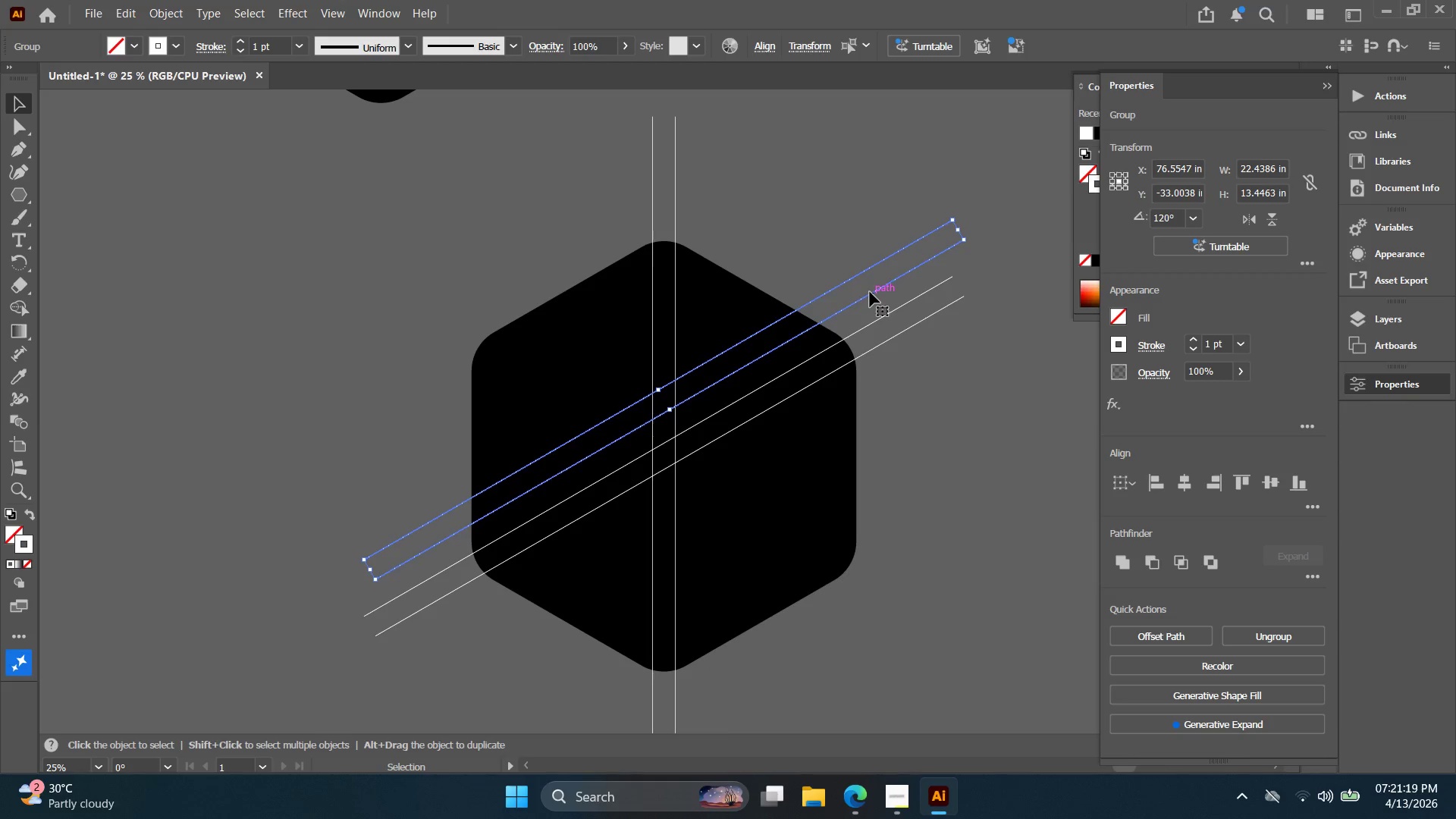 
key(ArrowUp)
 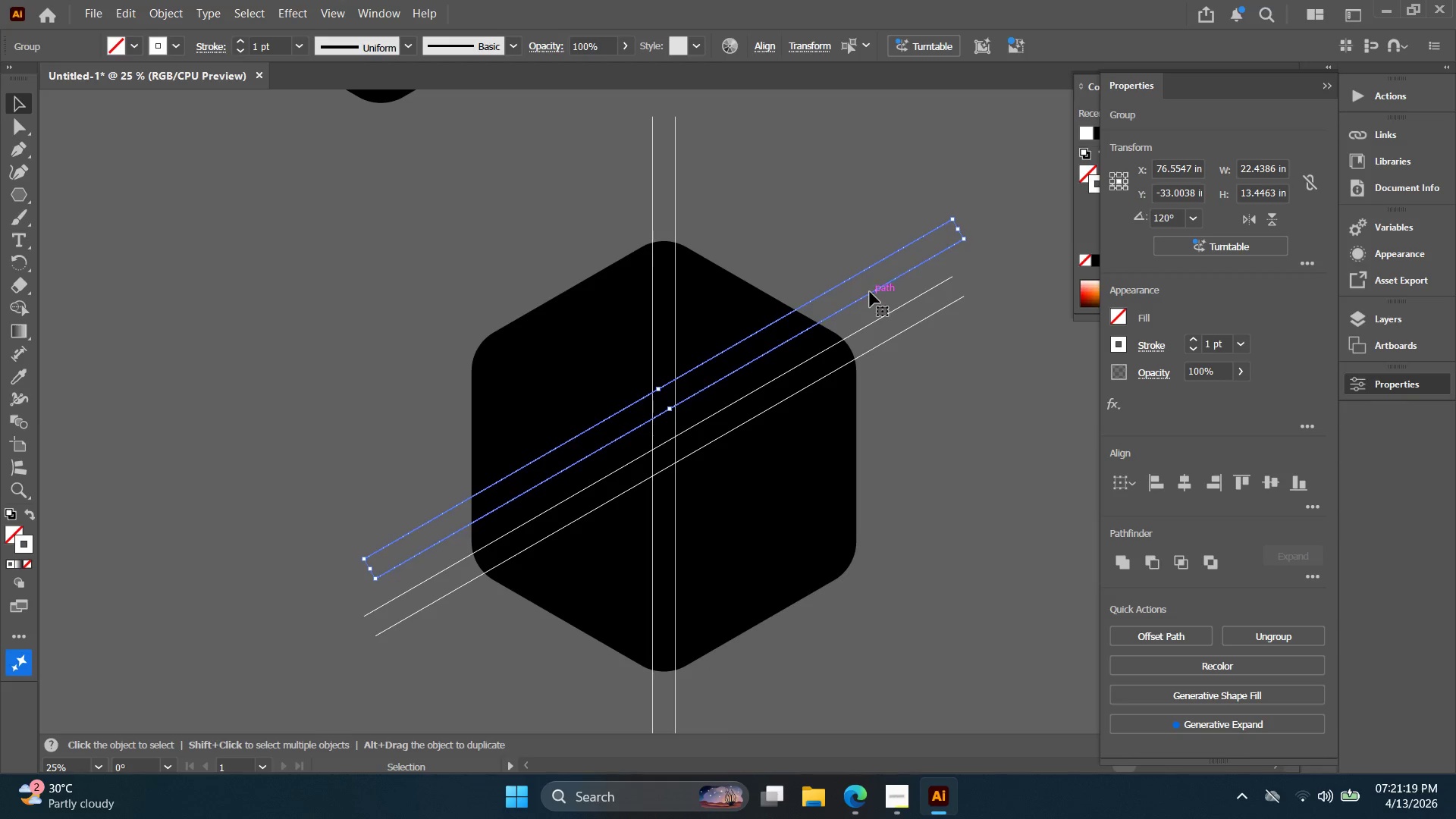 
key(ArrowUp)
 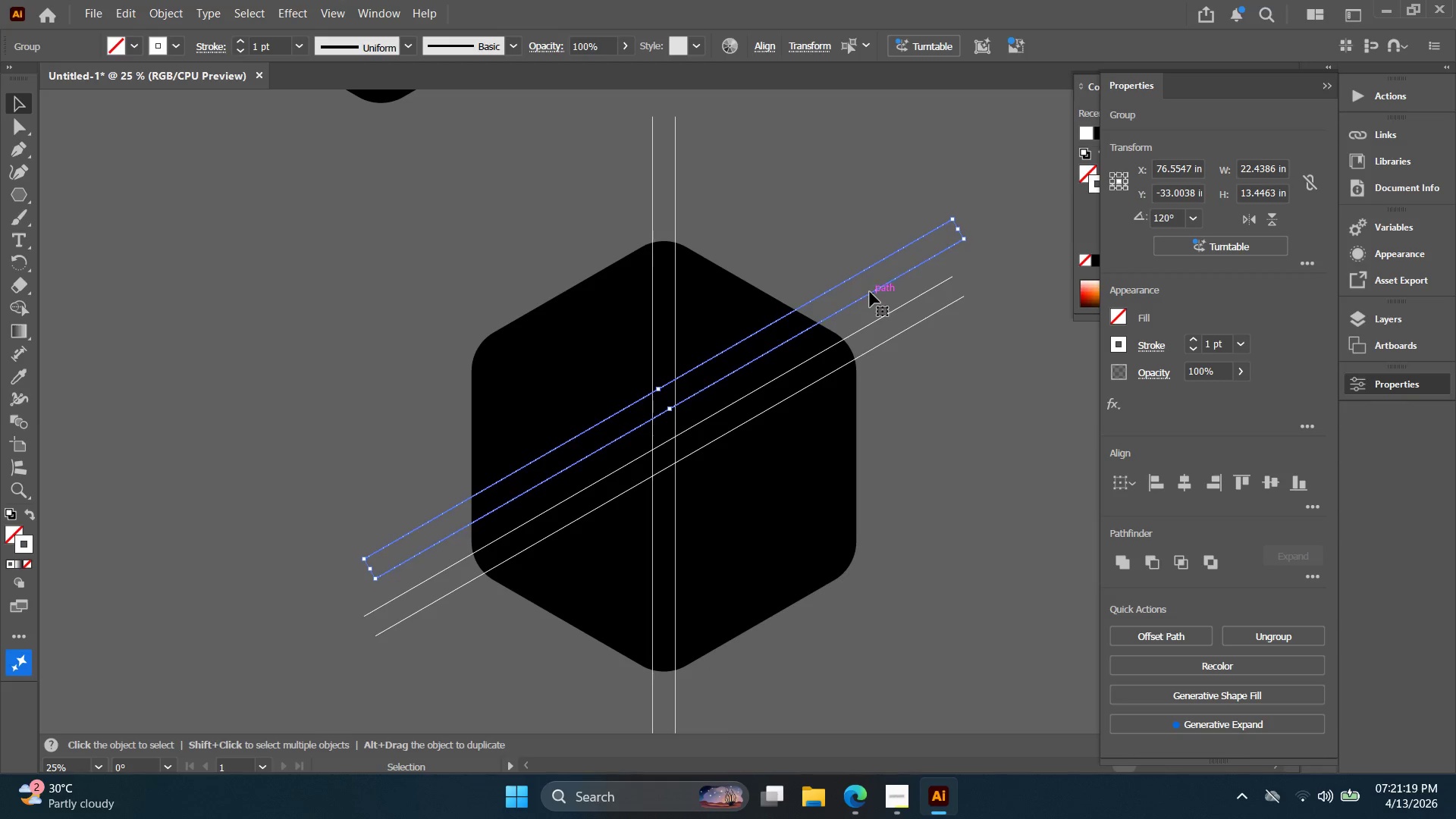 
hold_key(key=ArrowUp, duration=15.7)
 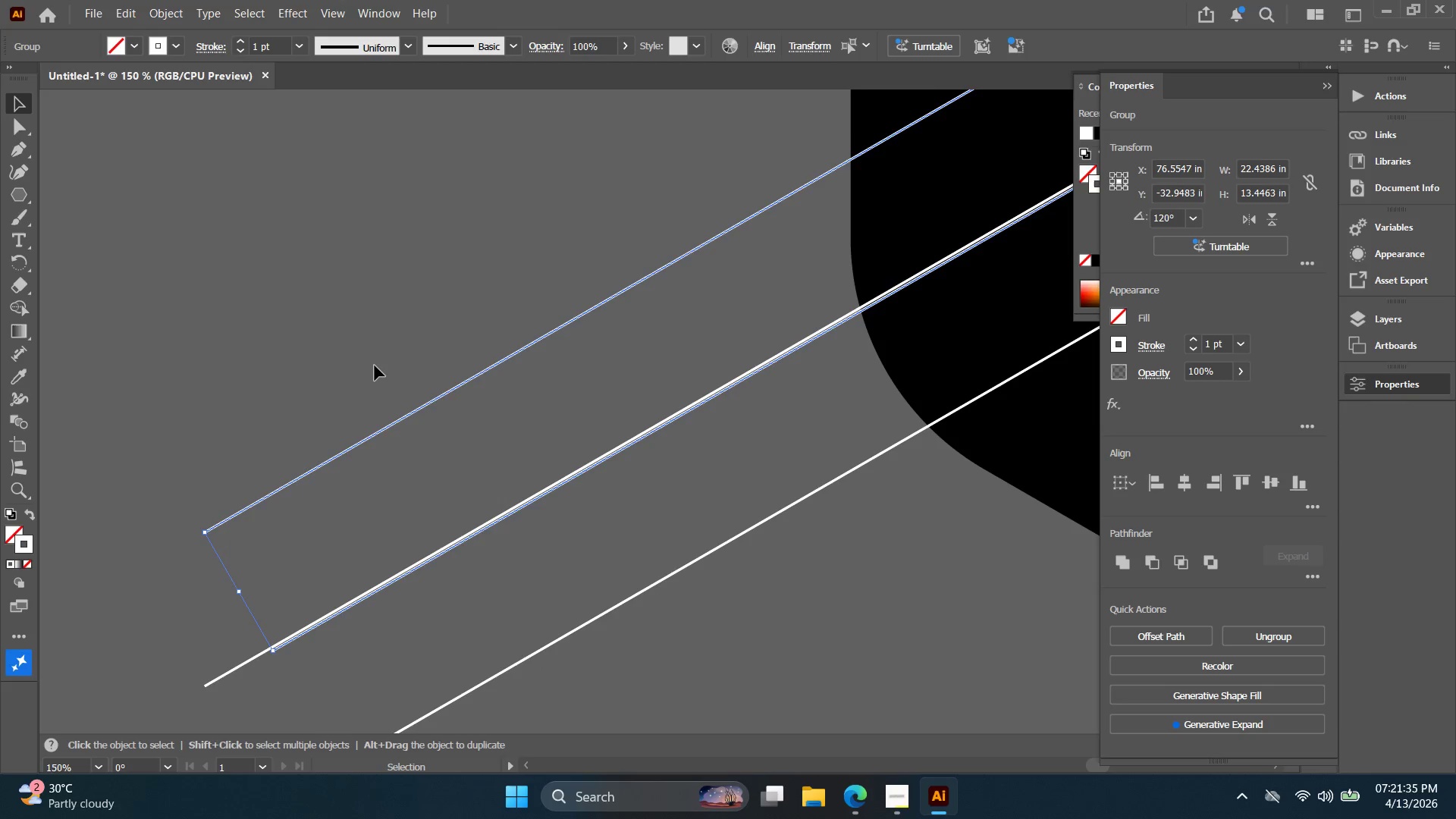 
hold_key(key=ArrowDown, duration=1.5)
 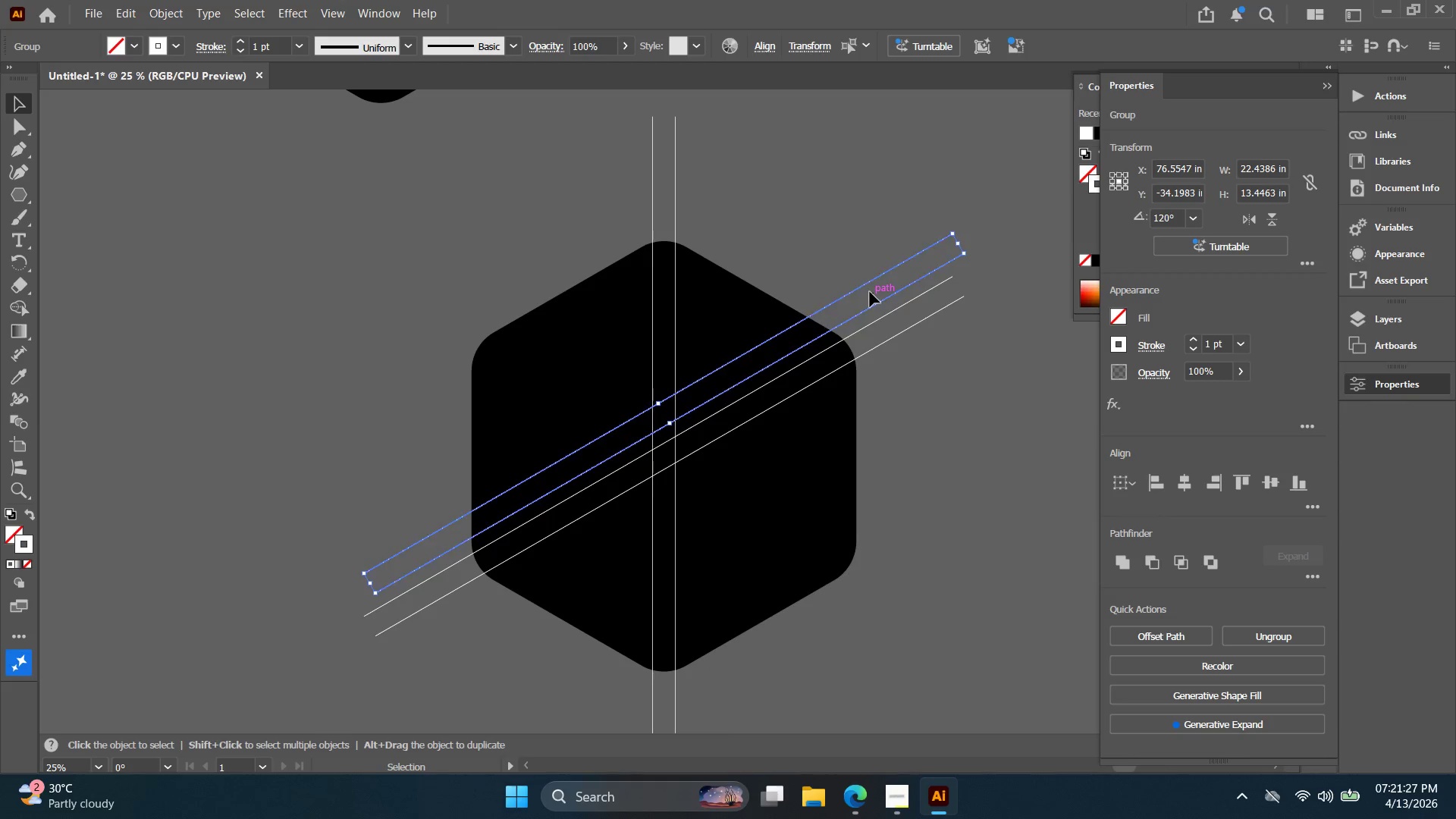 
hold_key(key=ArrowDown, duration=1.53)
 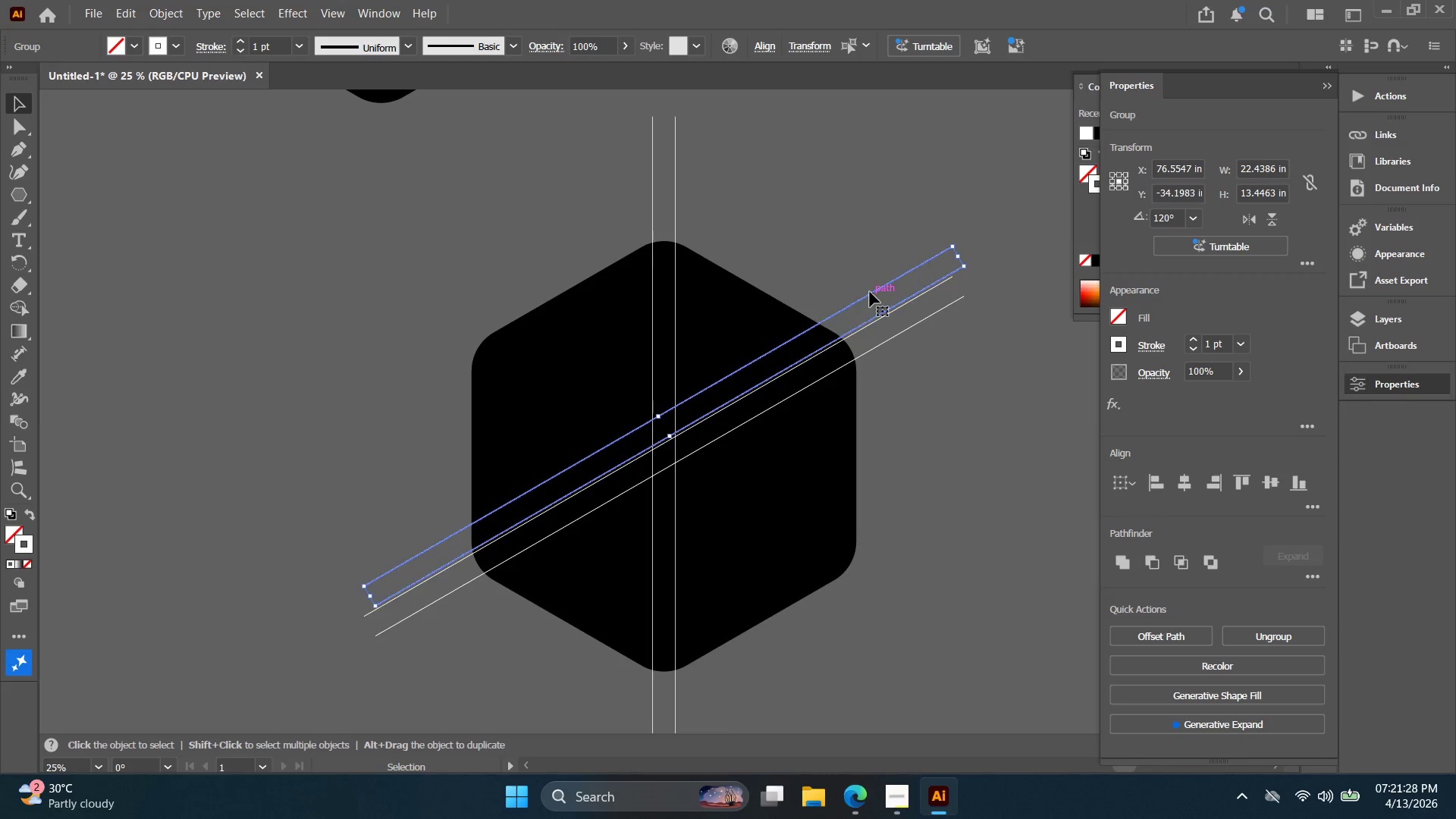 
key(ArrowDown)
 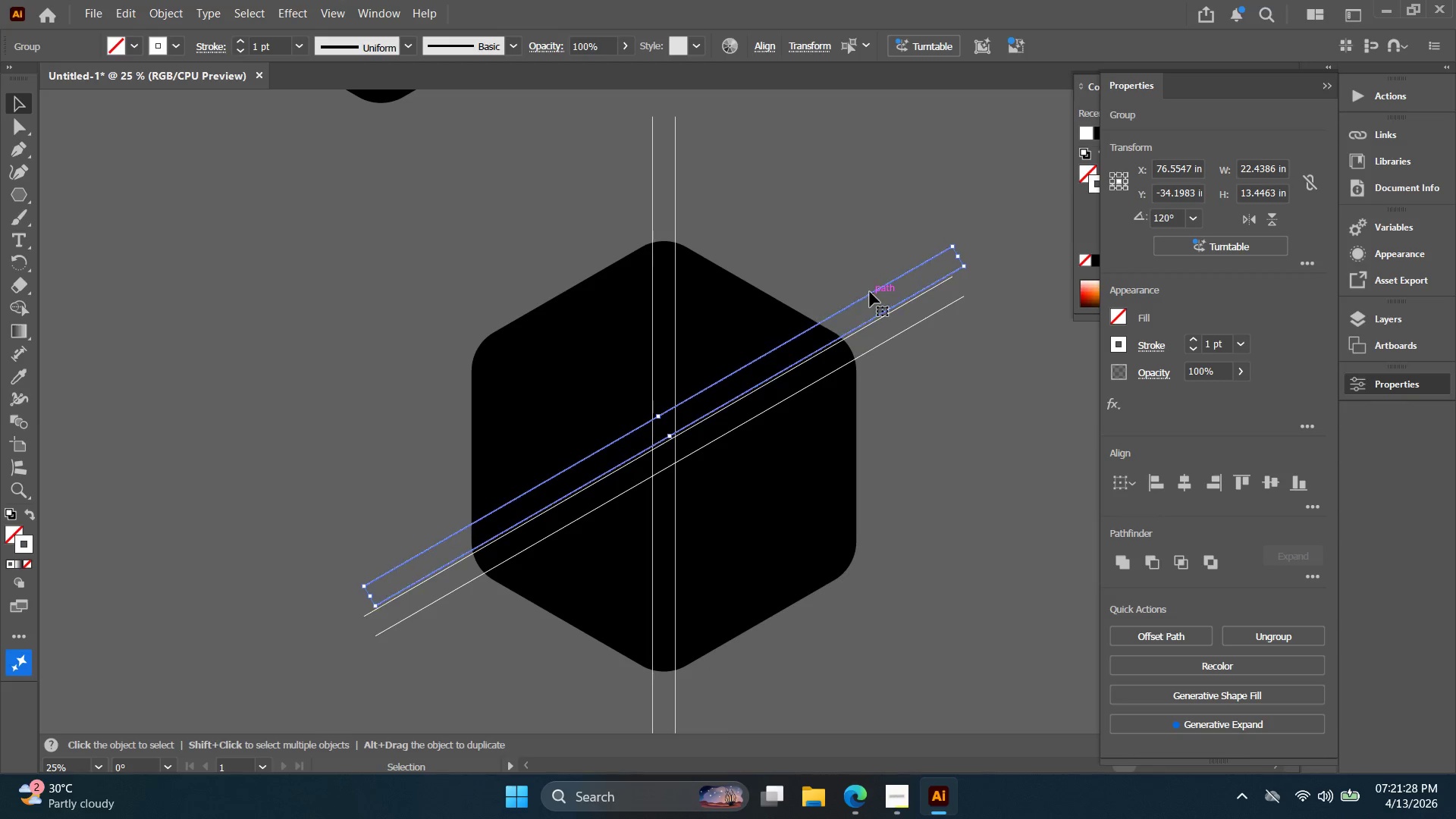 
key(ArrowDown)
 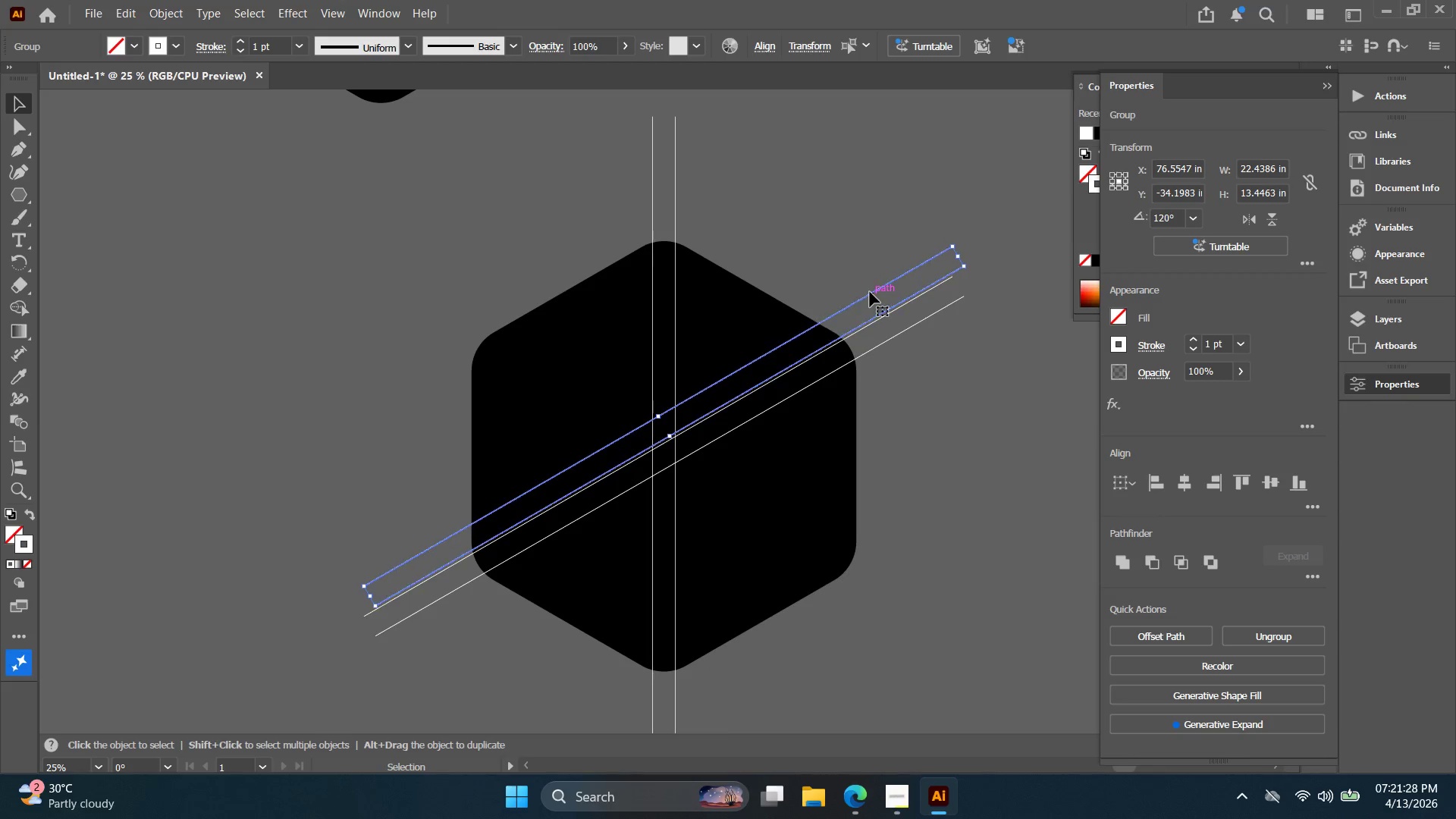 
key(ArrowDown)
 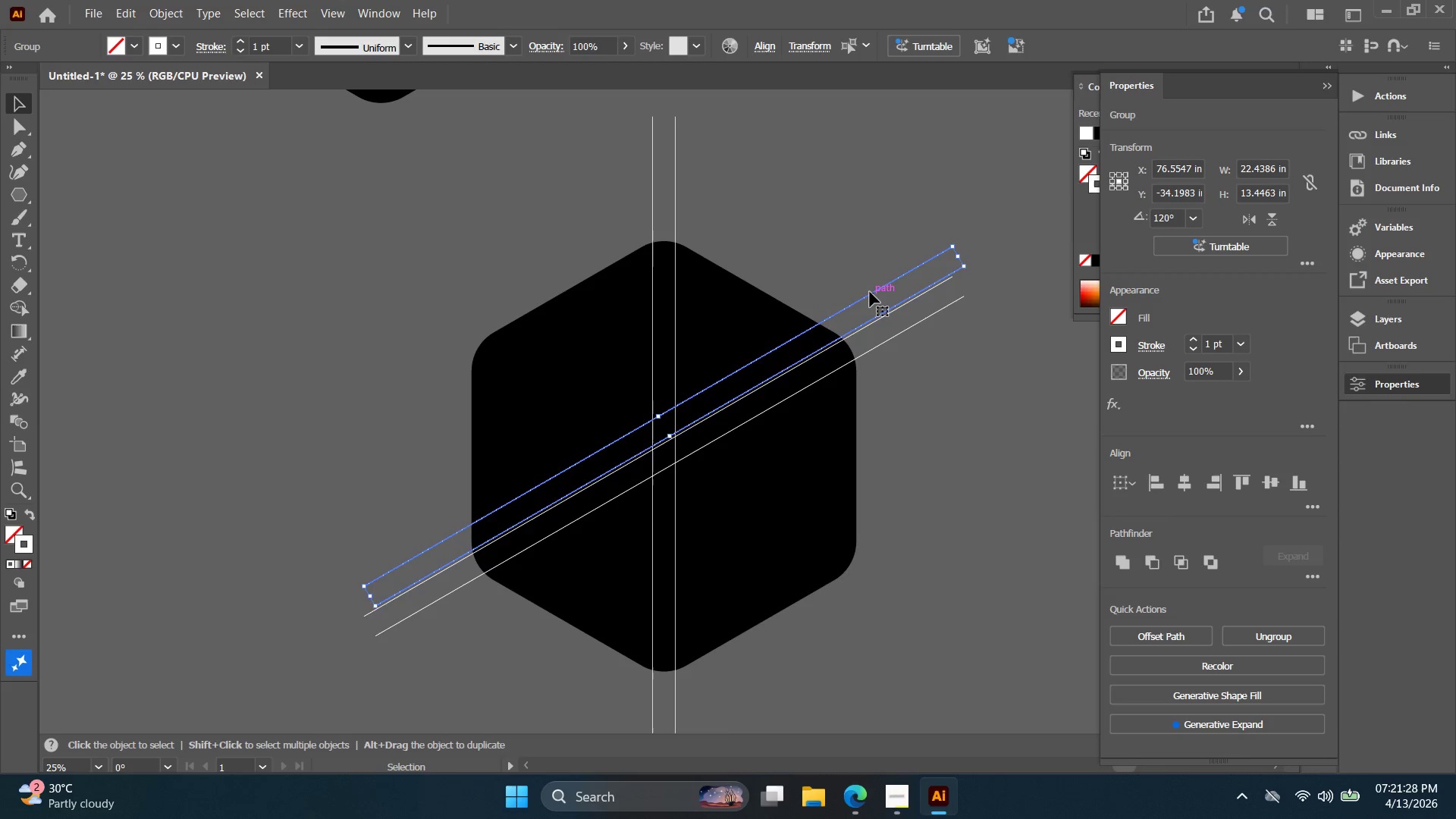 
key(ArrowDown)
 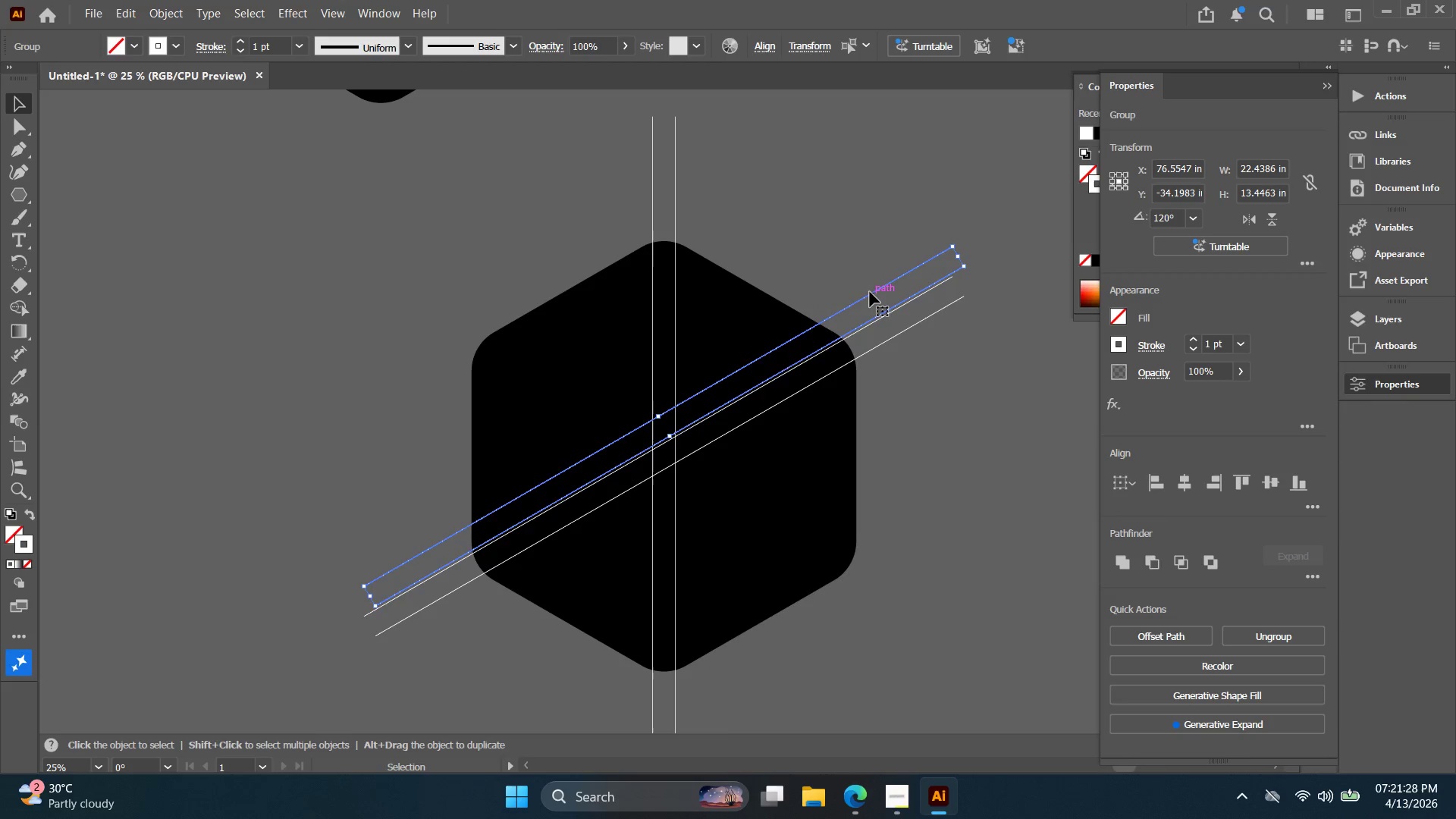 
key(ArrowDown)
 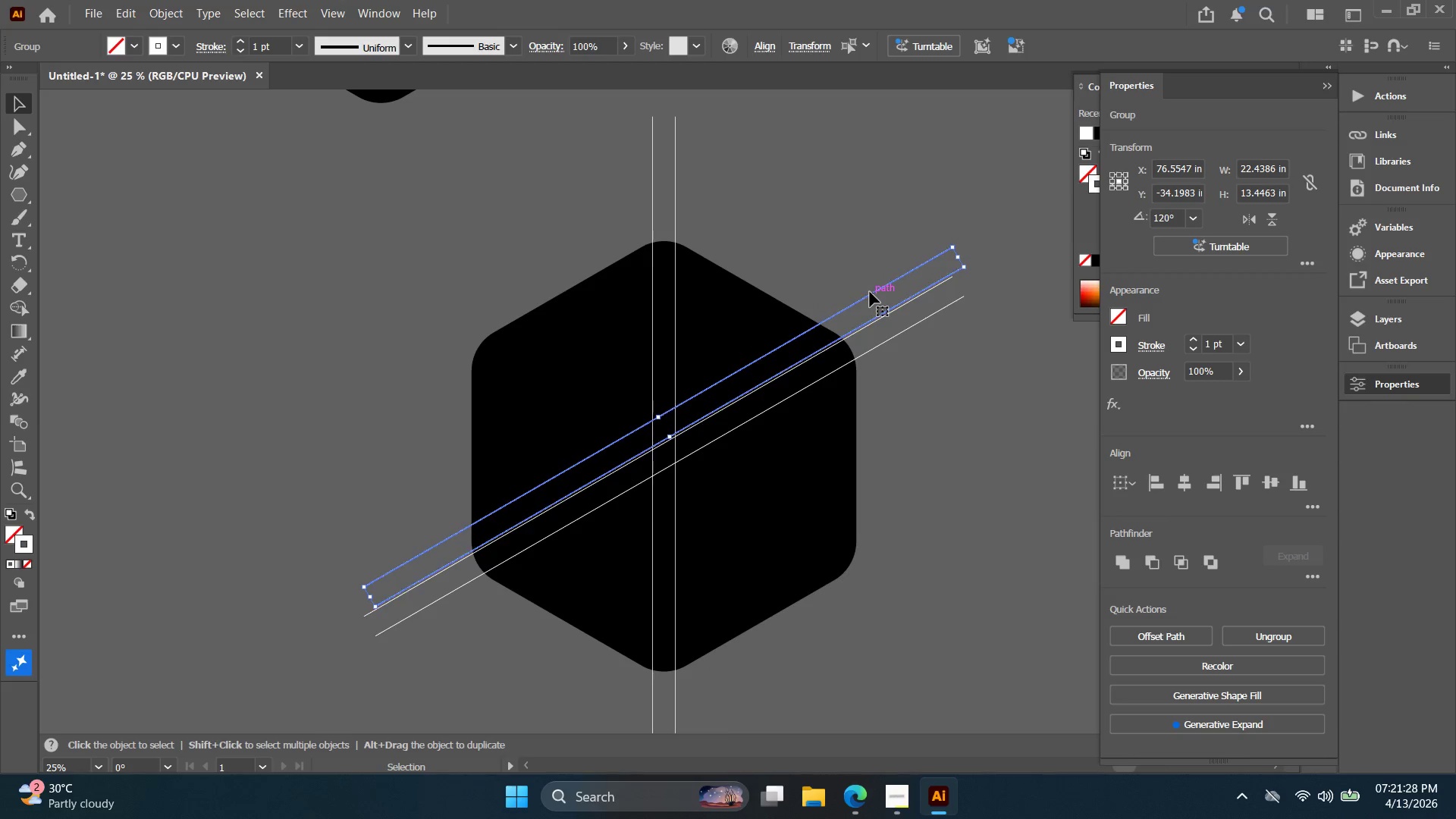 
key(ArrowDown)
 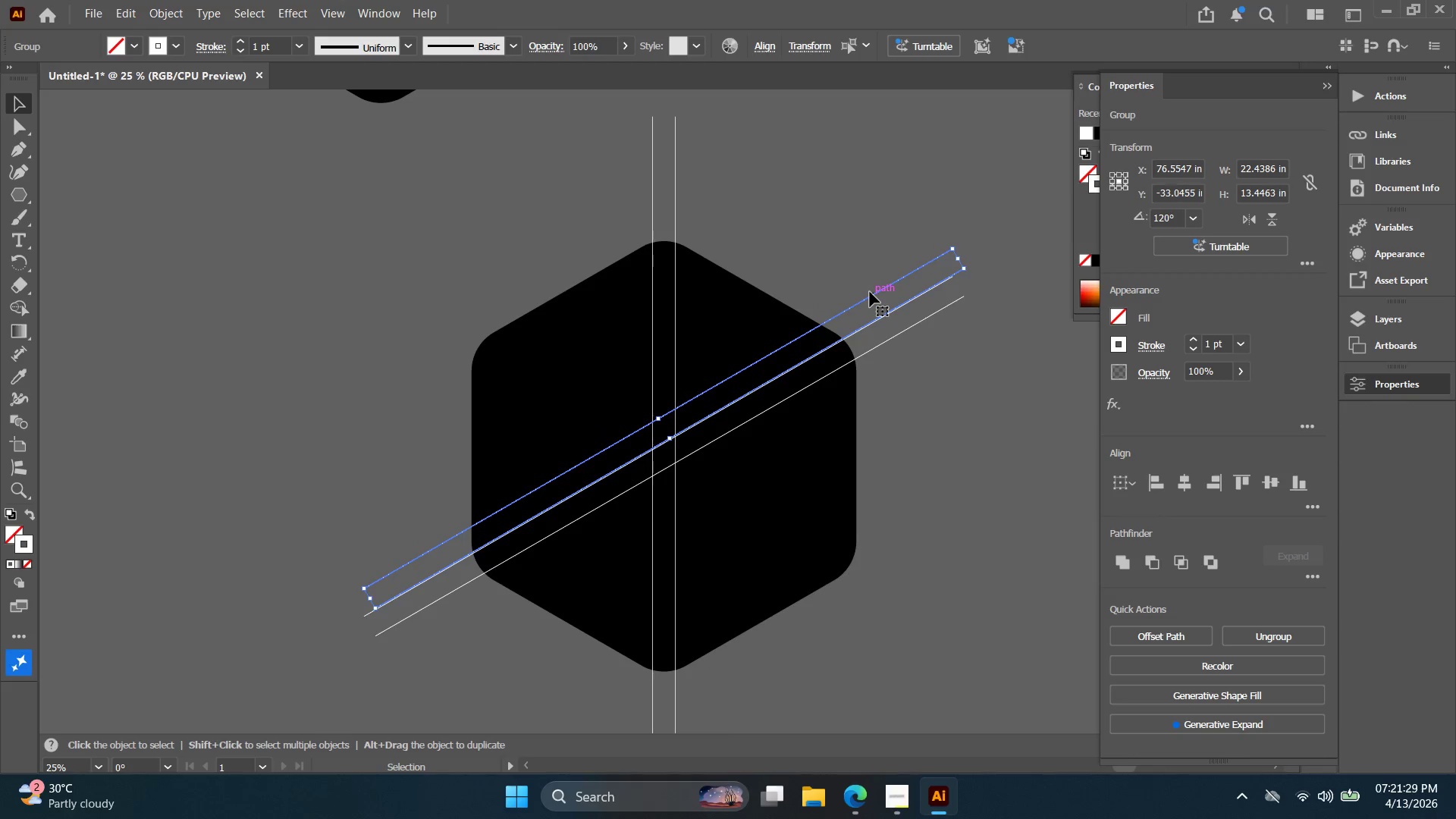 
key(ArrowDown)
 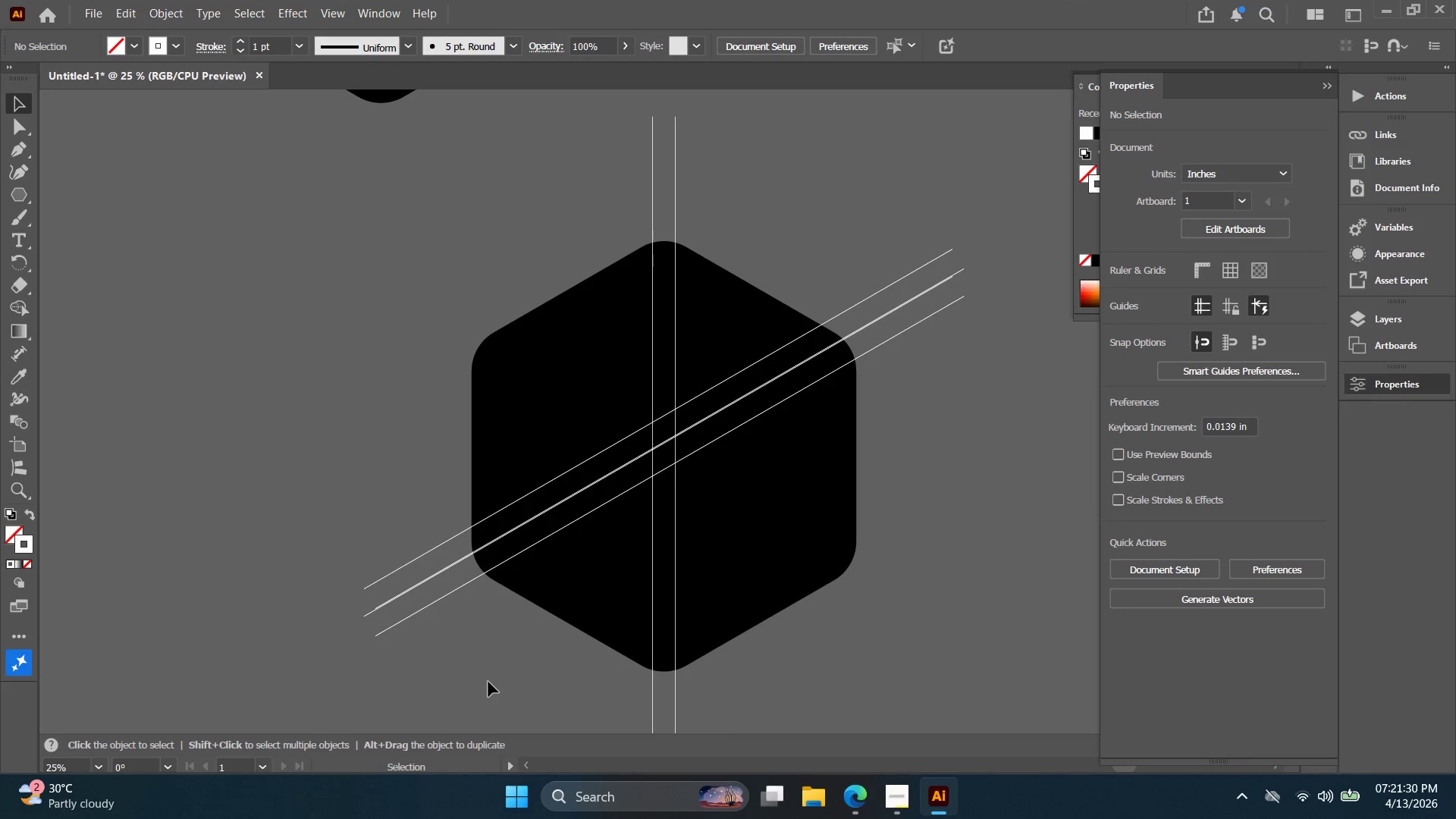 
hold_key(key=AltLeft, duration=0.33)
scroll: coordinate [396, 602], scroll_direction: up, amount: 5.0
 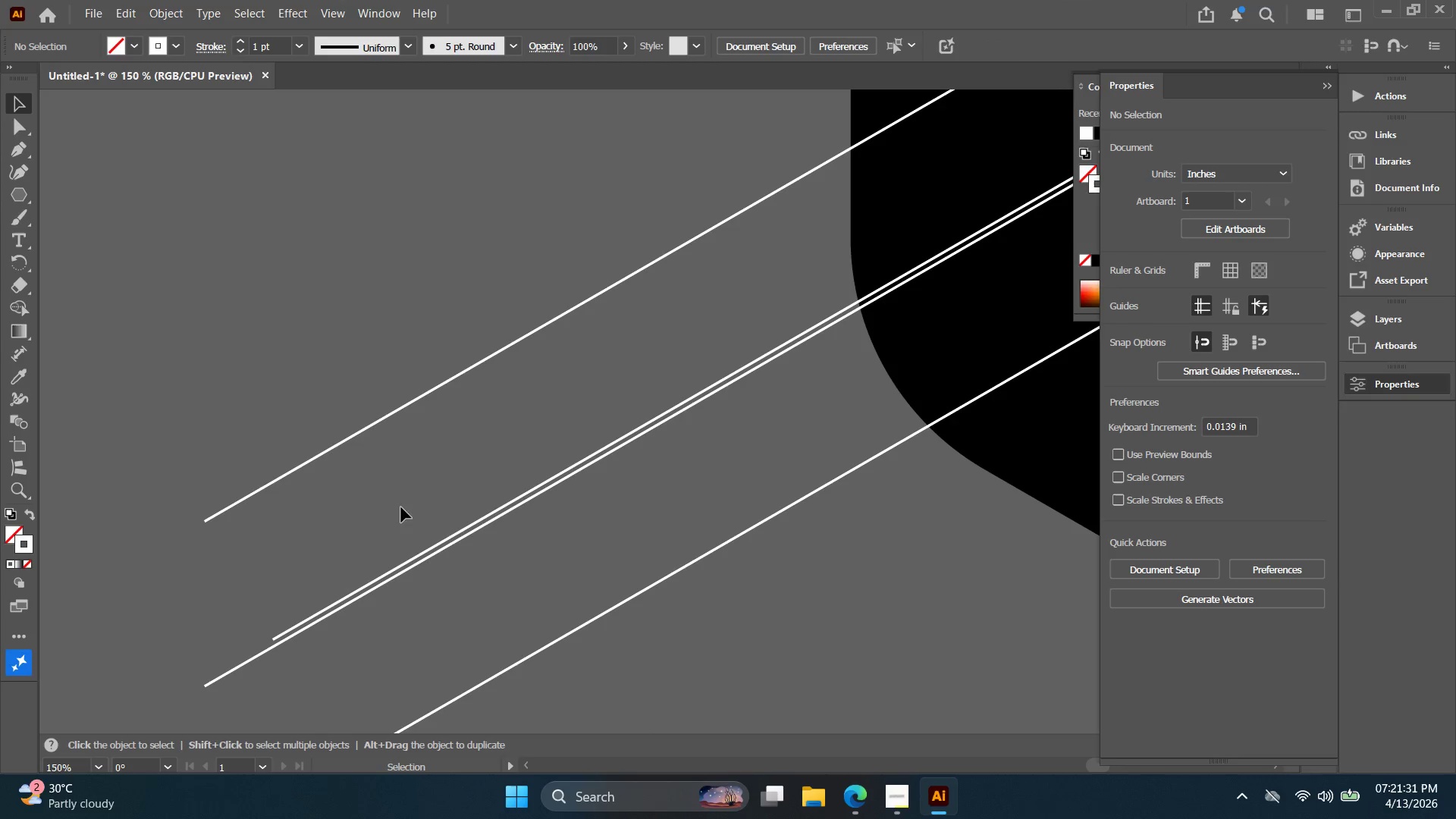 
left_click_drag(start_coordinate=[409, 479], to_coordinate=[371, 344])
 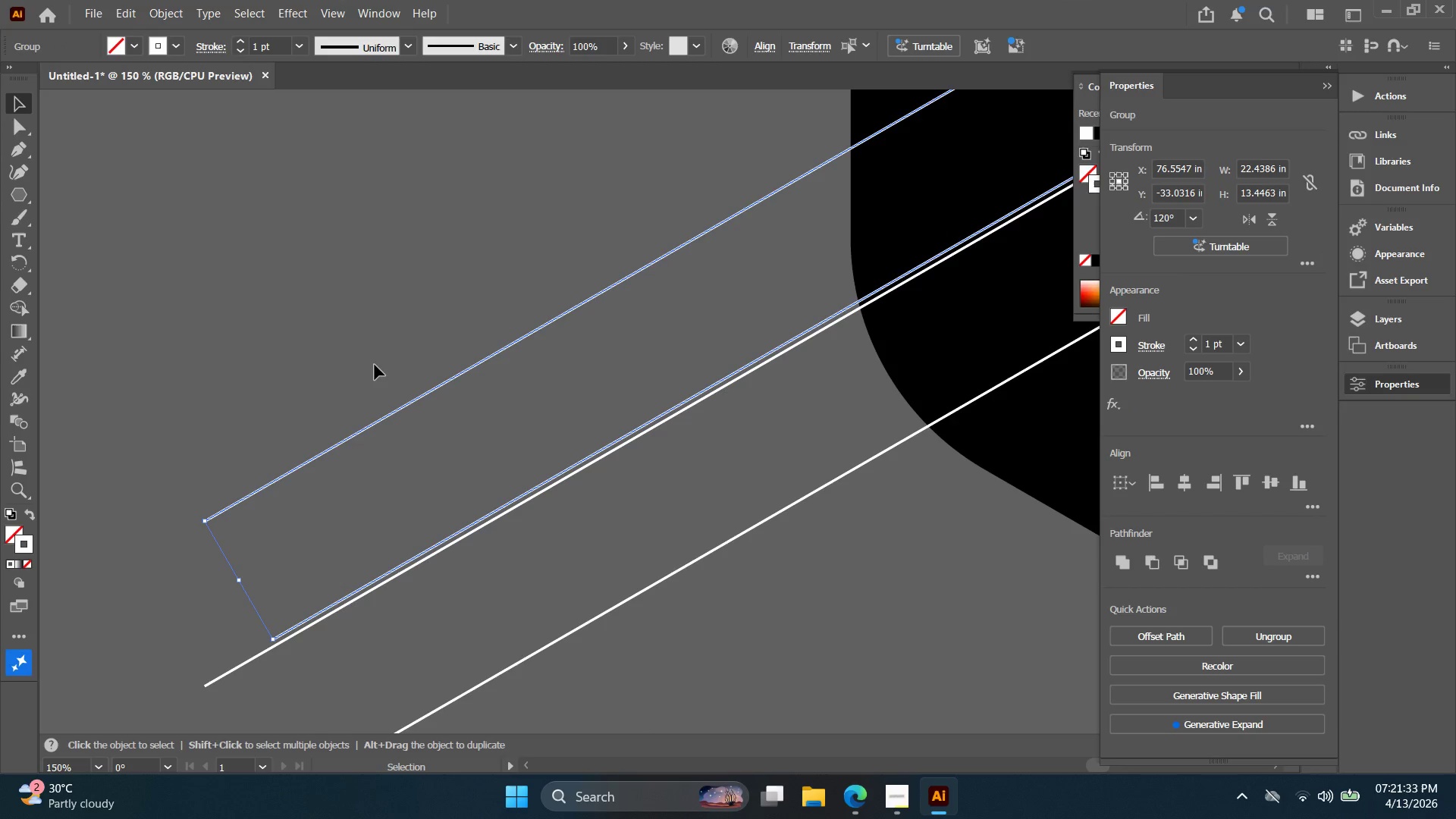 
key(ArrowDown)
 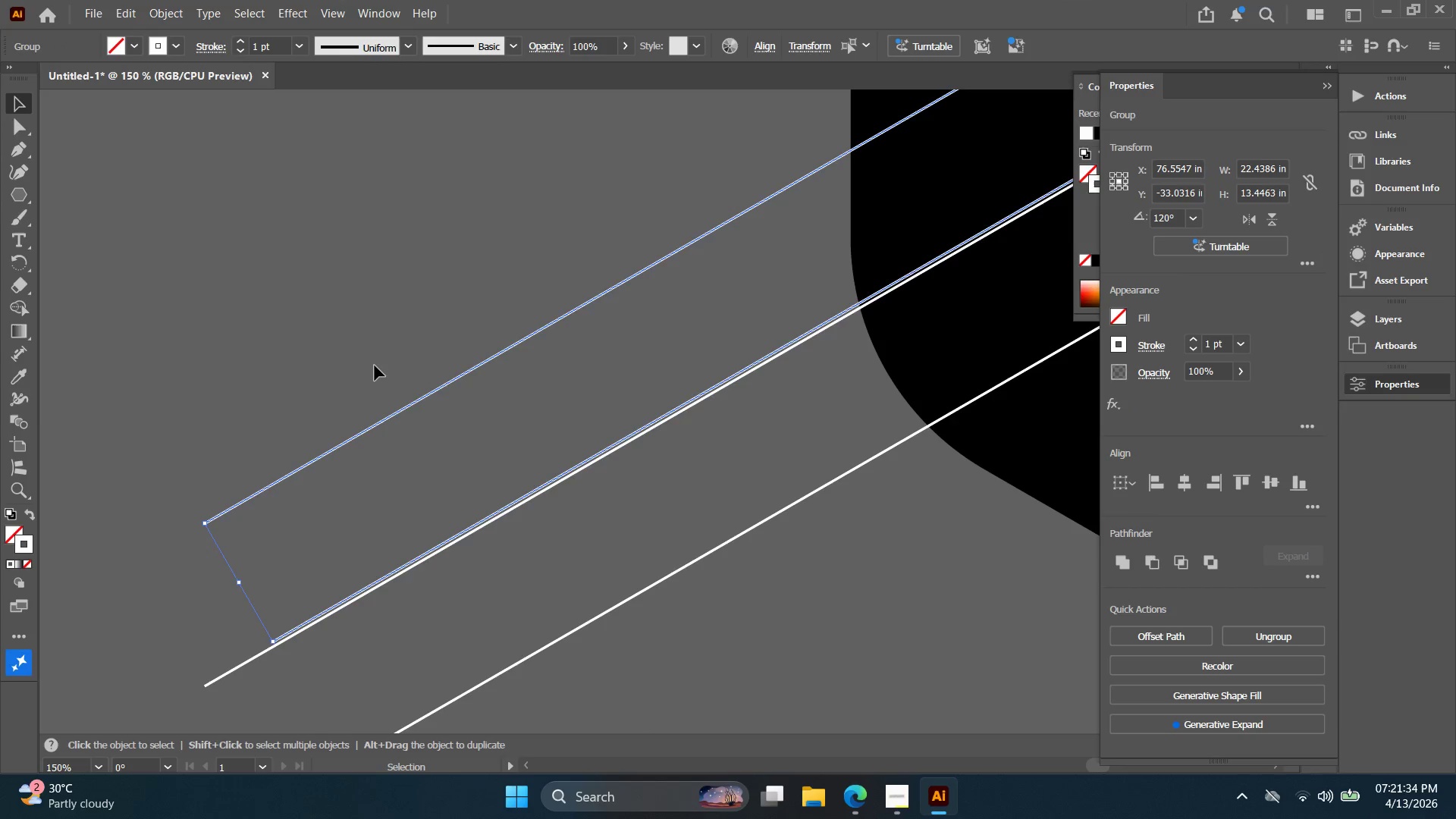 
hold_key(key=ArrowDown, duration=0.64)
 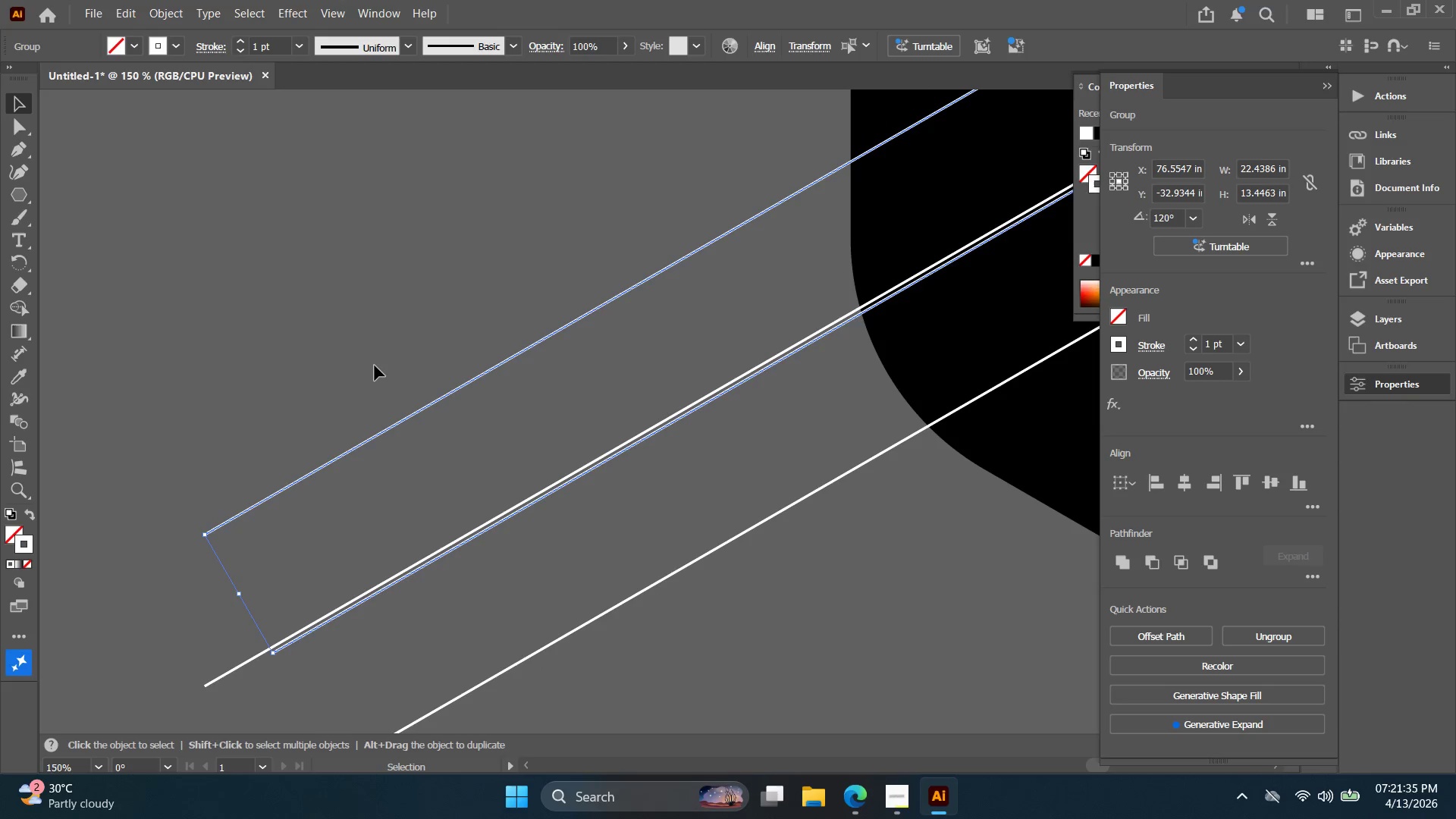 
key(ArrowUp)
 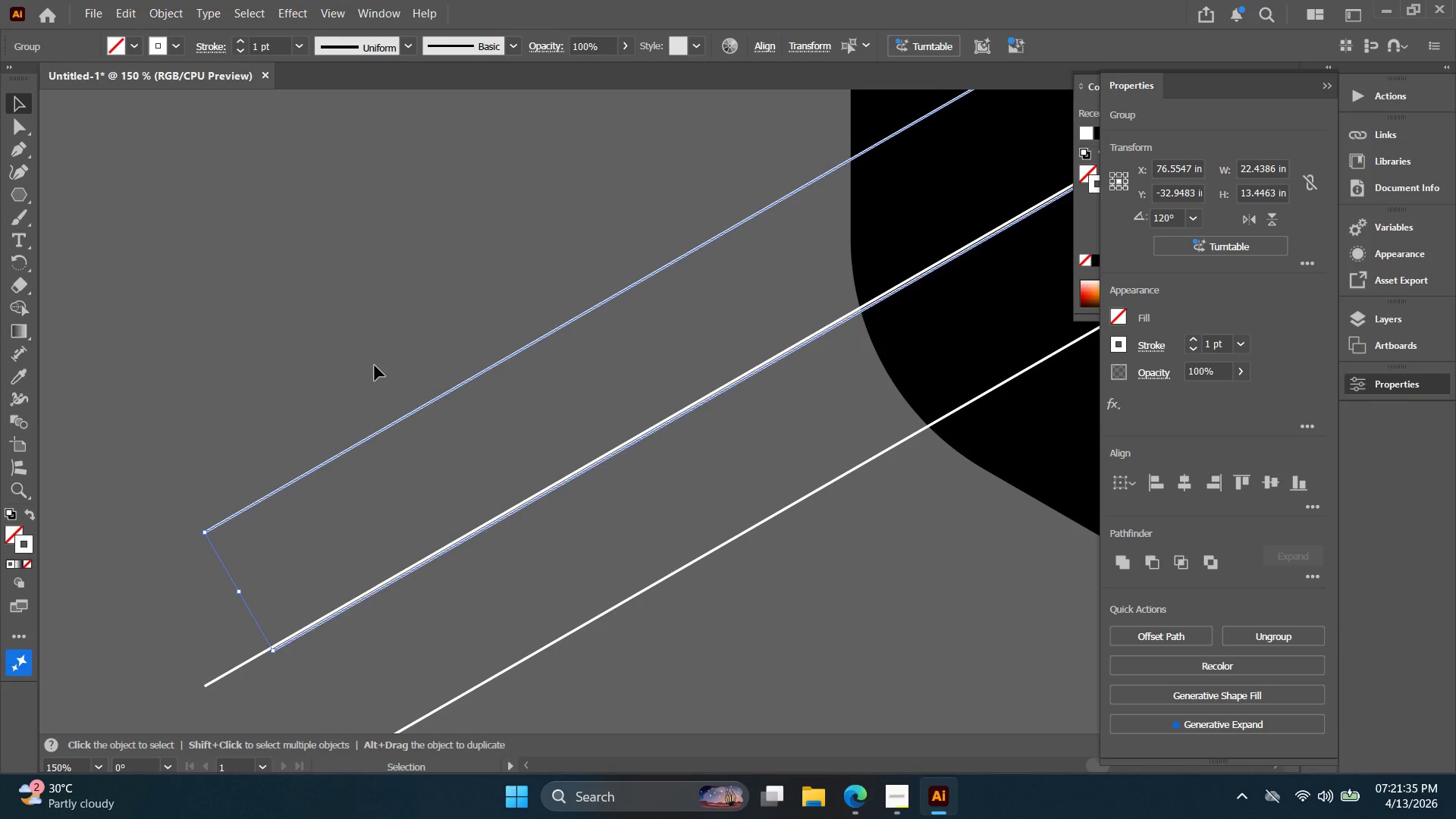 
key(ArrowUp)
 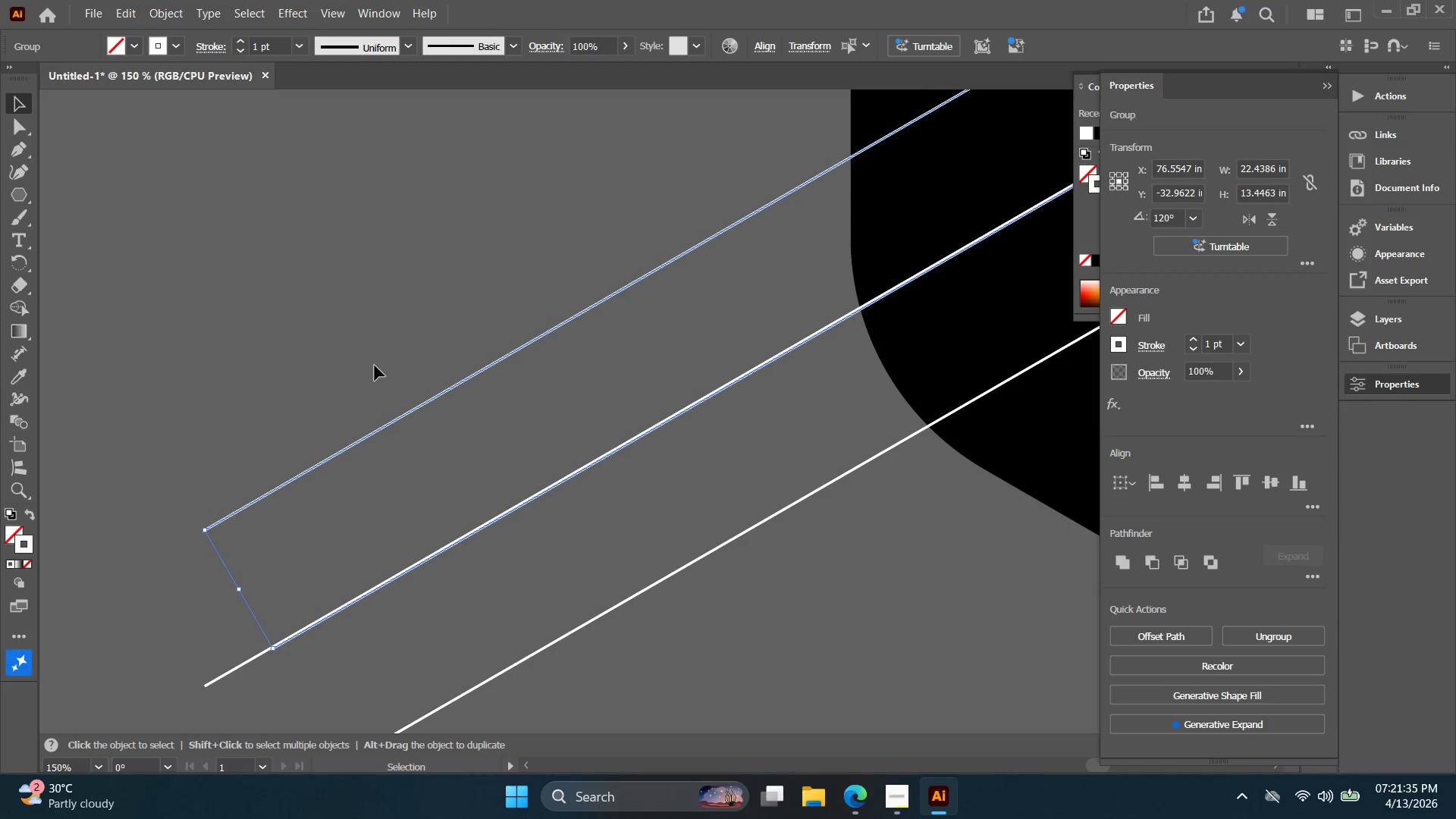 
key(ArrowUp)
 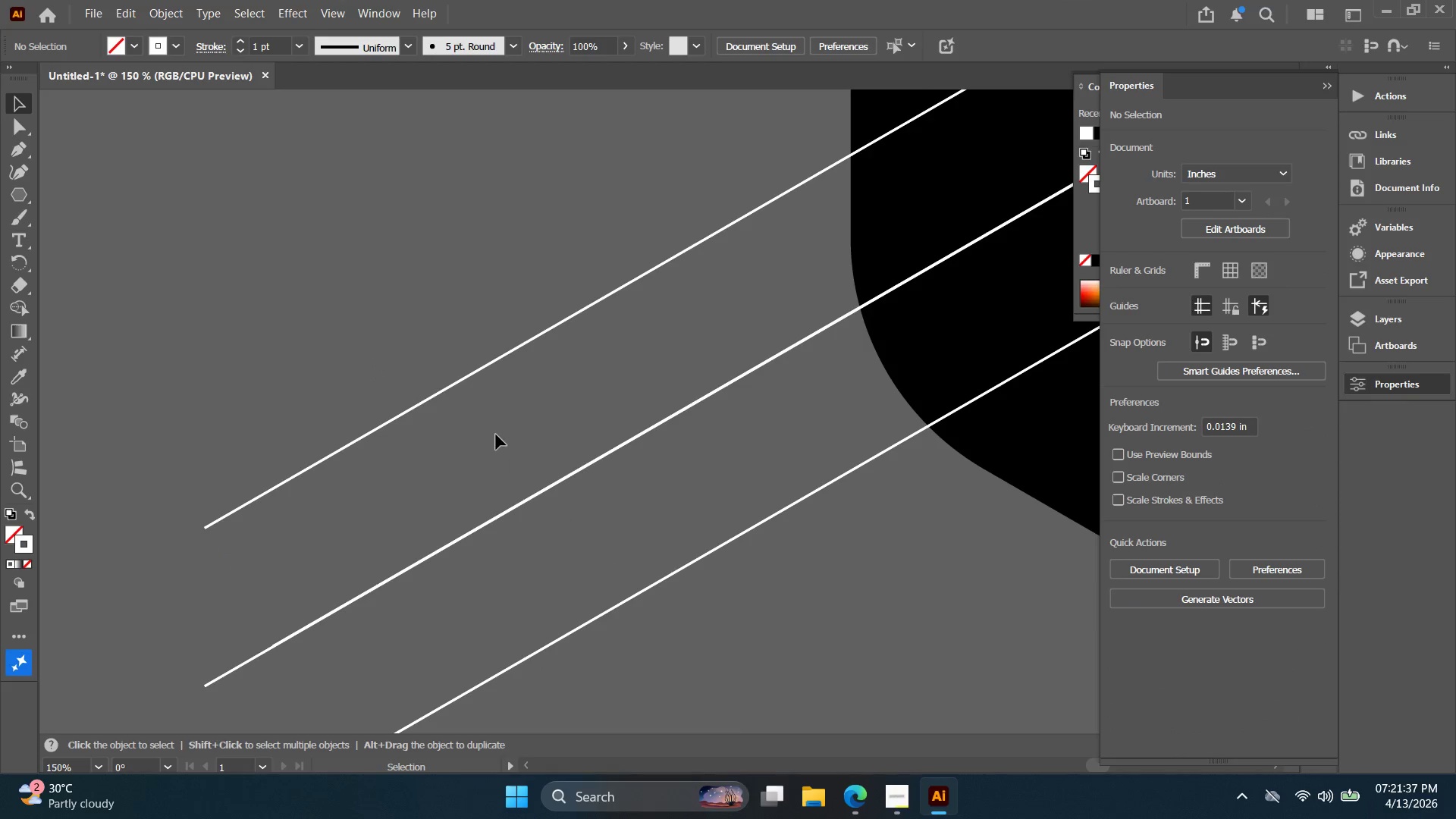 
left_click_drag(start_coordinate=[492, 435], to_coordinate=[412, 344])
 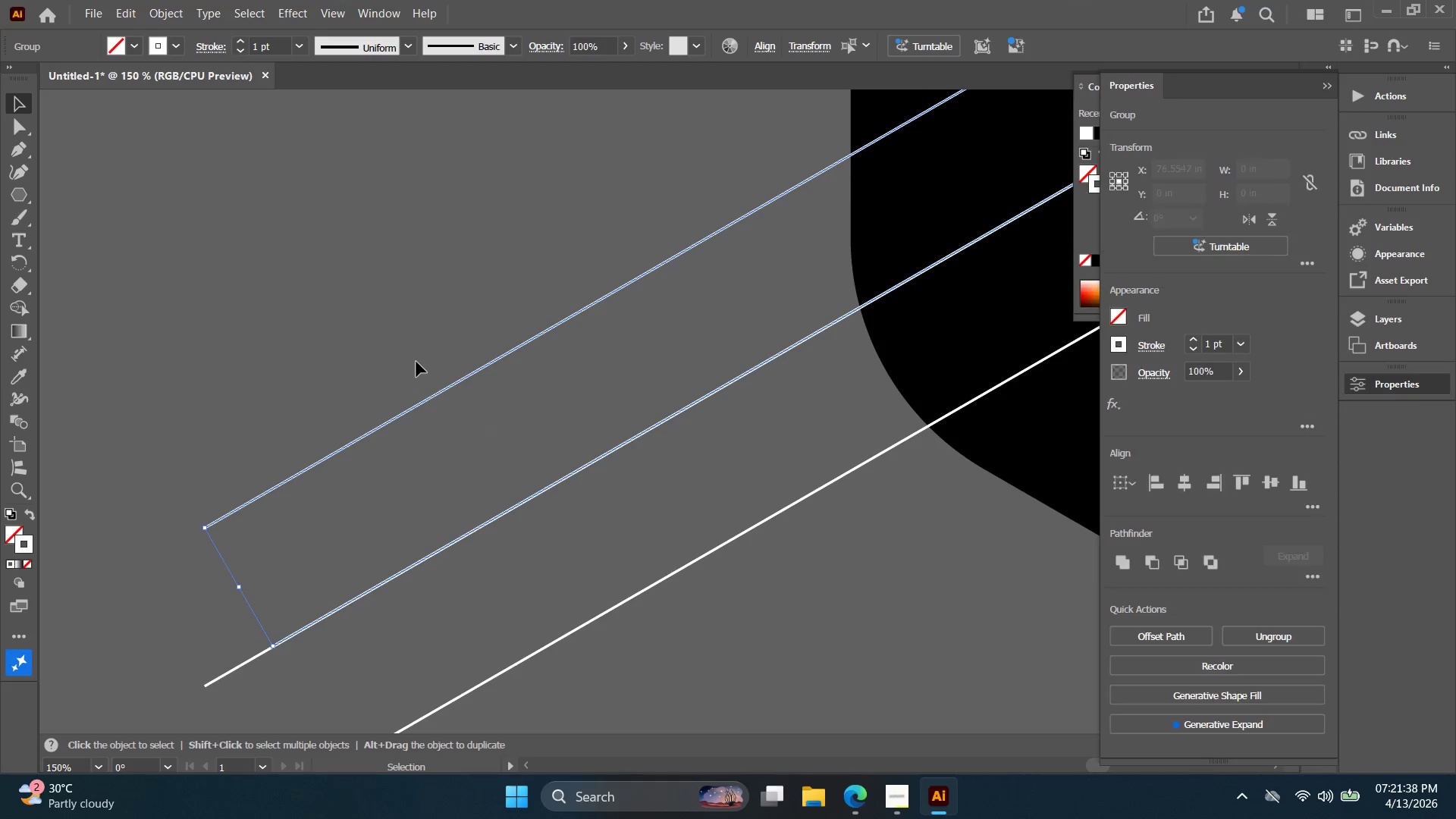 
key(ArrowDown)
 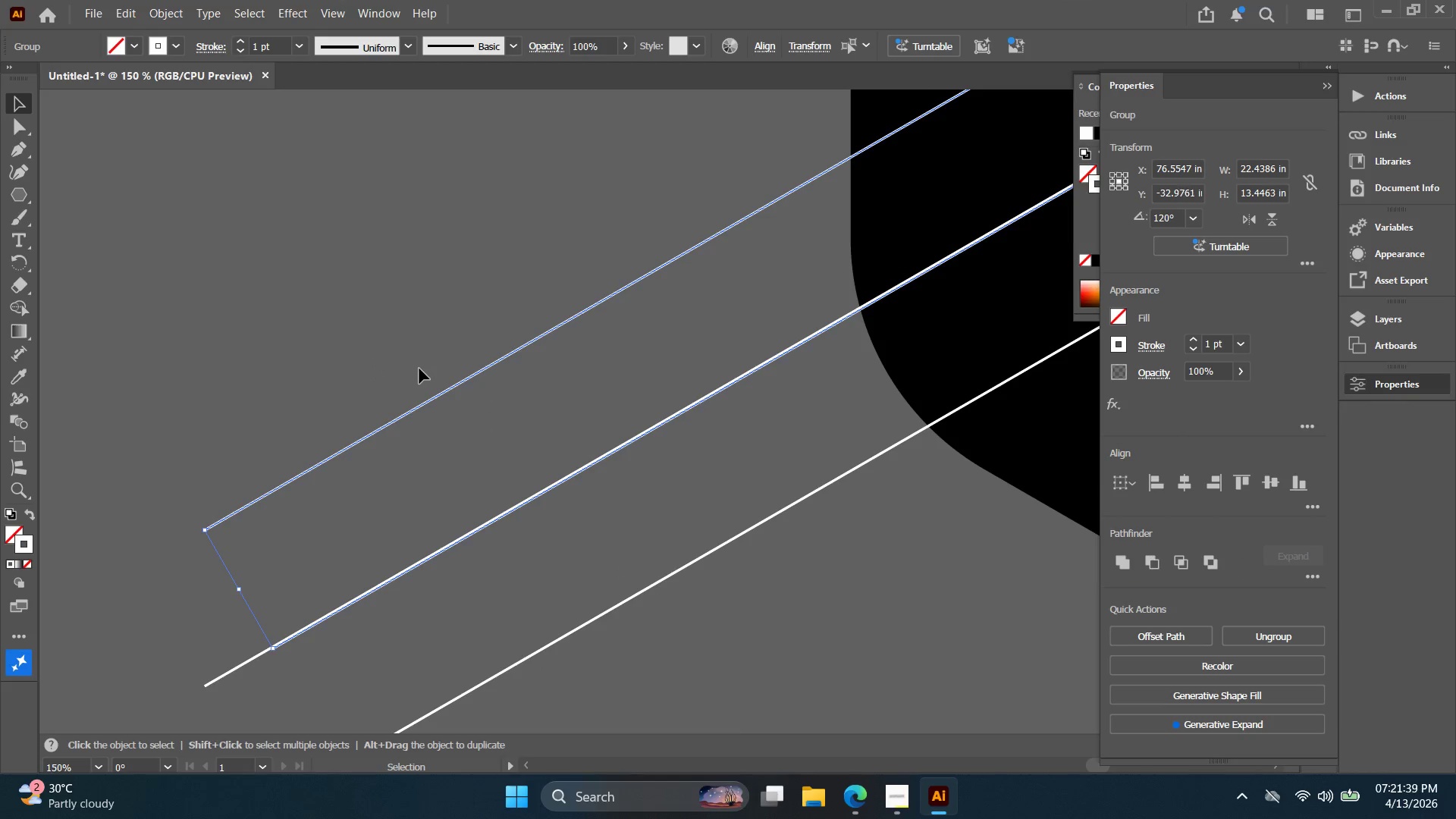 
key(ArrowUp)
 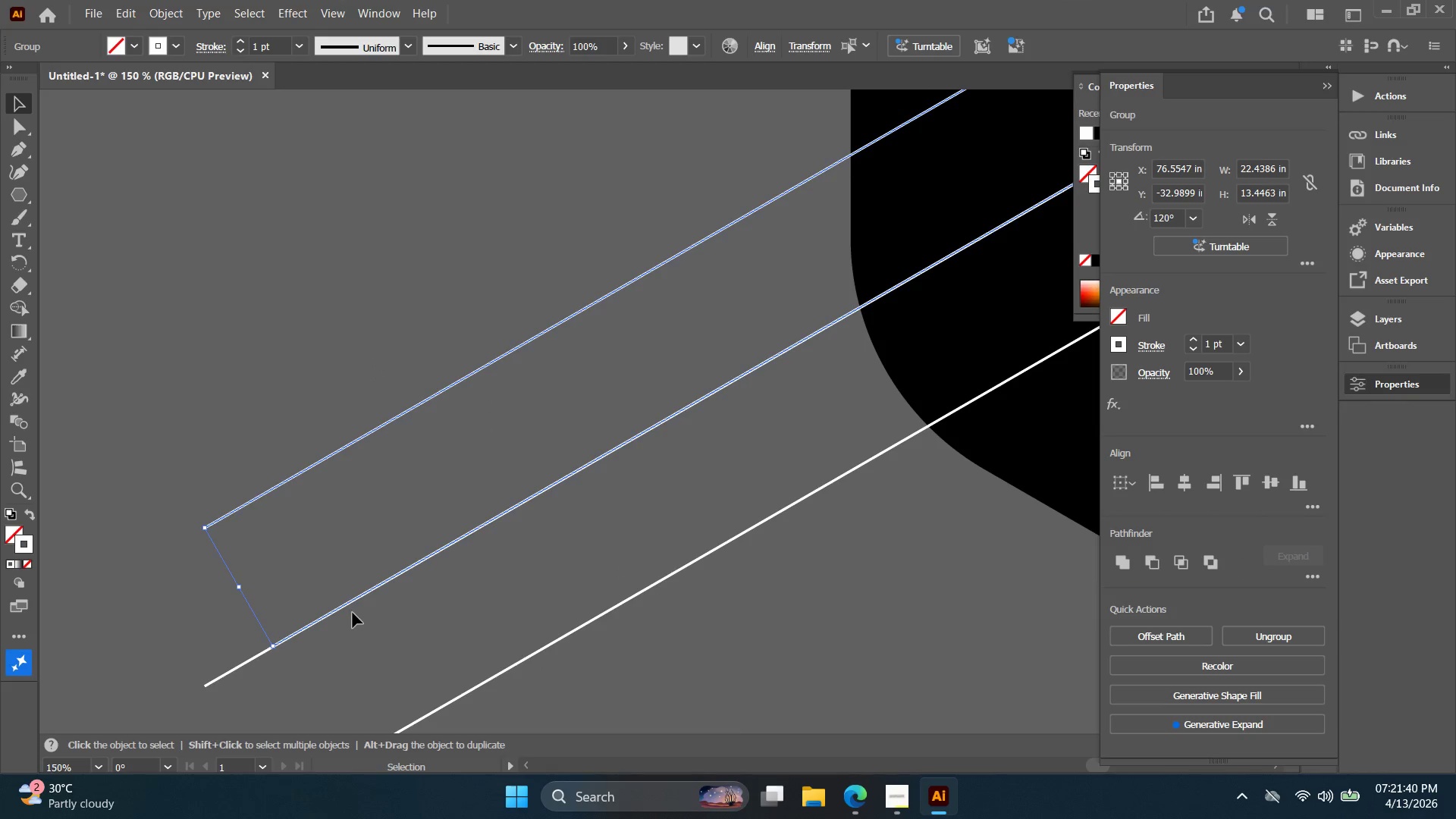 
key(Alt+AltLeft)
 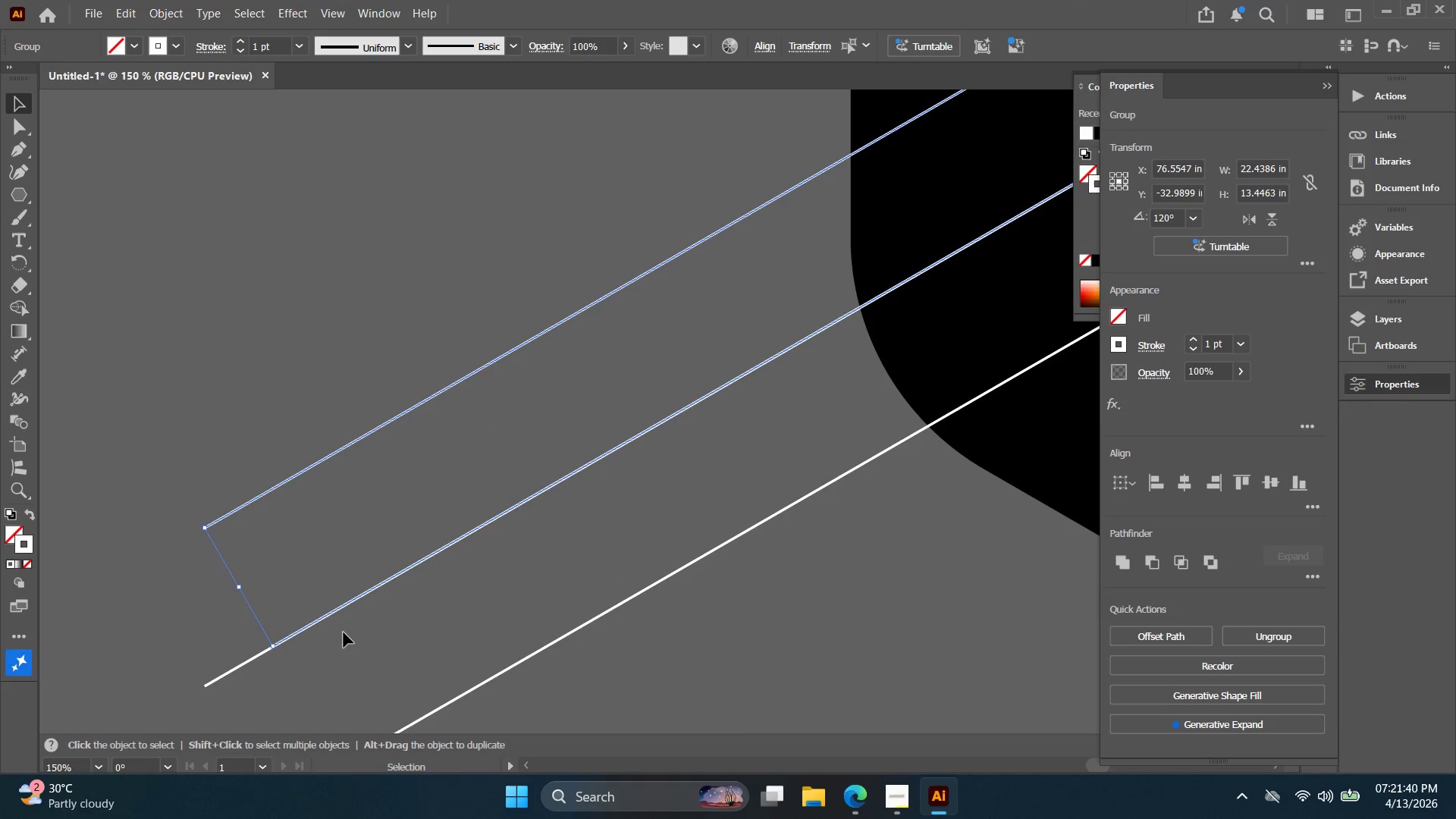 
hold_key(key=Space, duration=0.41)
 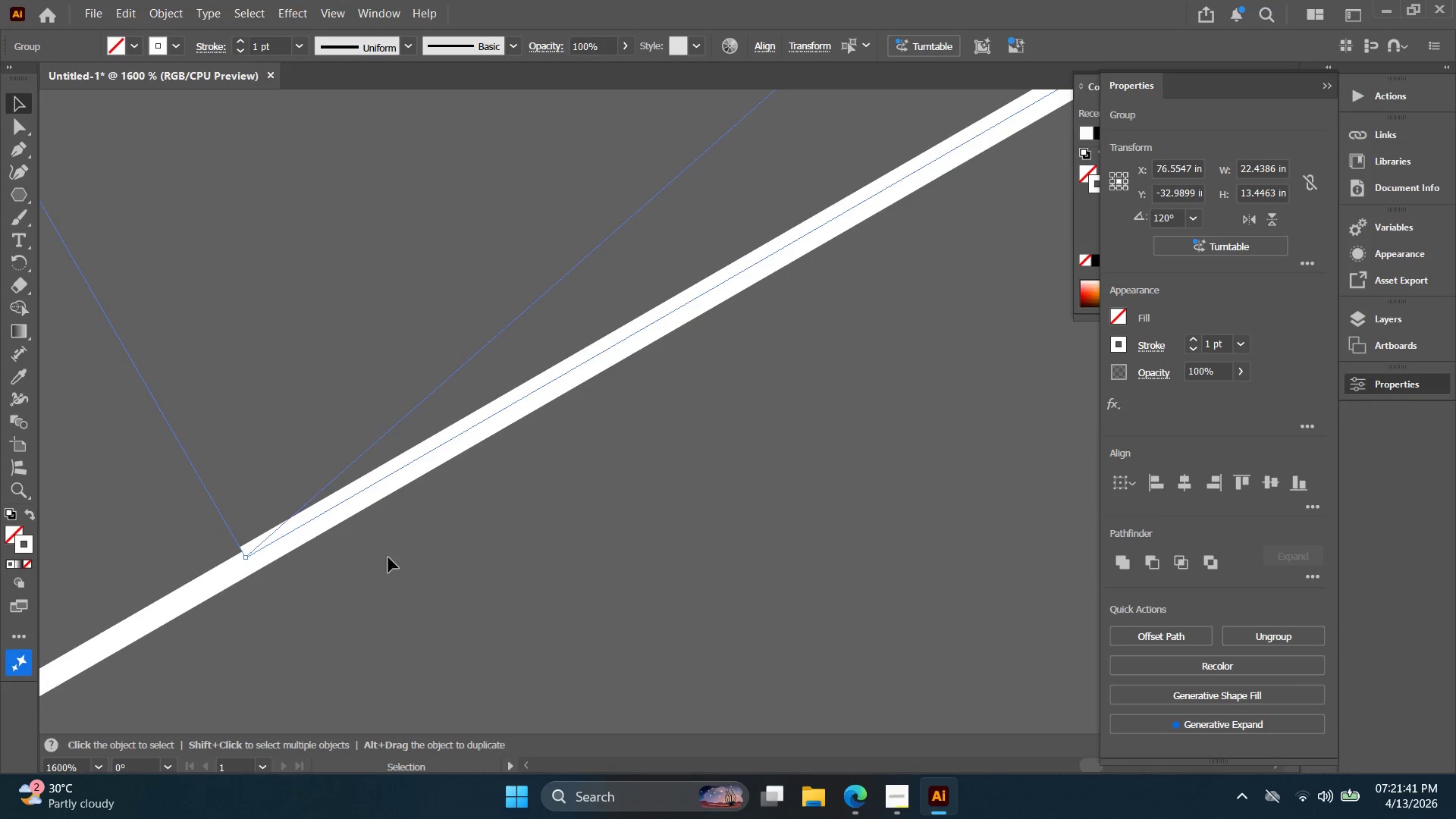 
left_click_drag(start_coordinate=[353, 625], to_coordinate=[646, 508])
 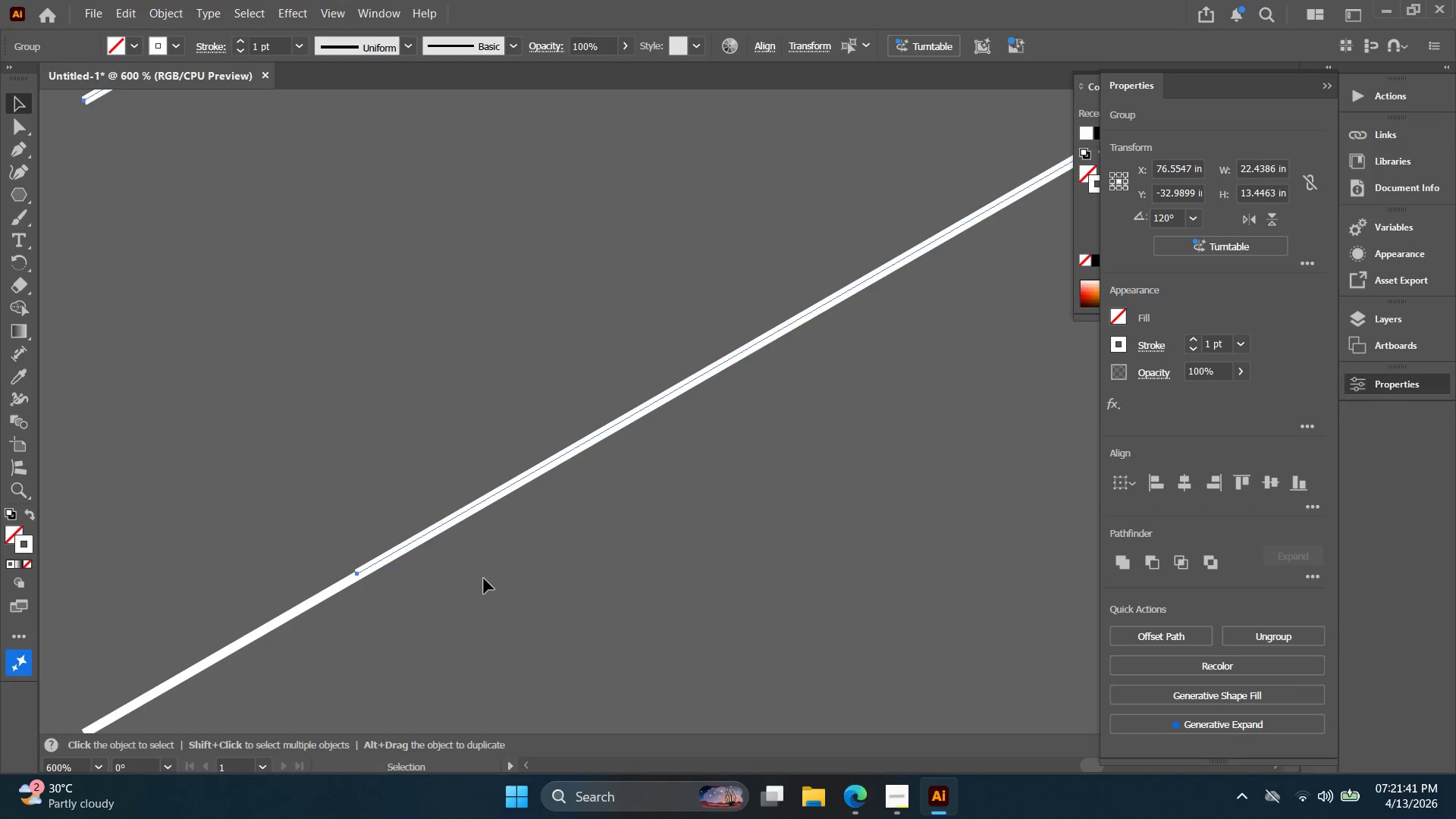 
scroll: coordinate [344, 632], scroll_direction: up, amount: 4.0
 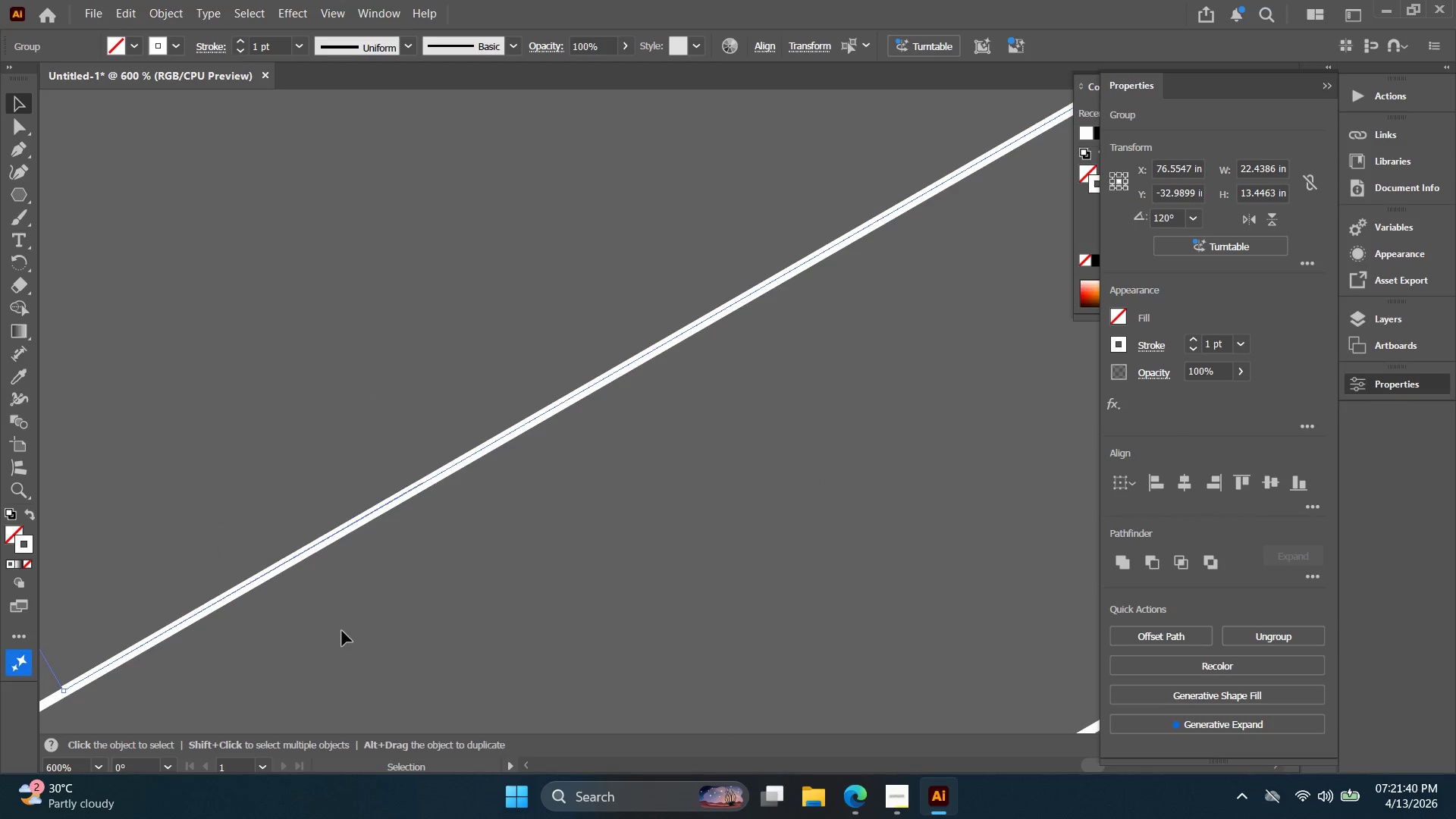 
key(Alt+AltLeft)
 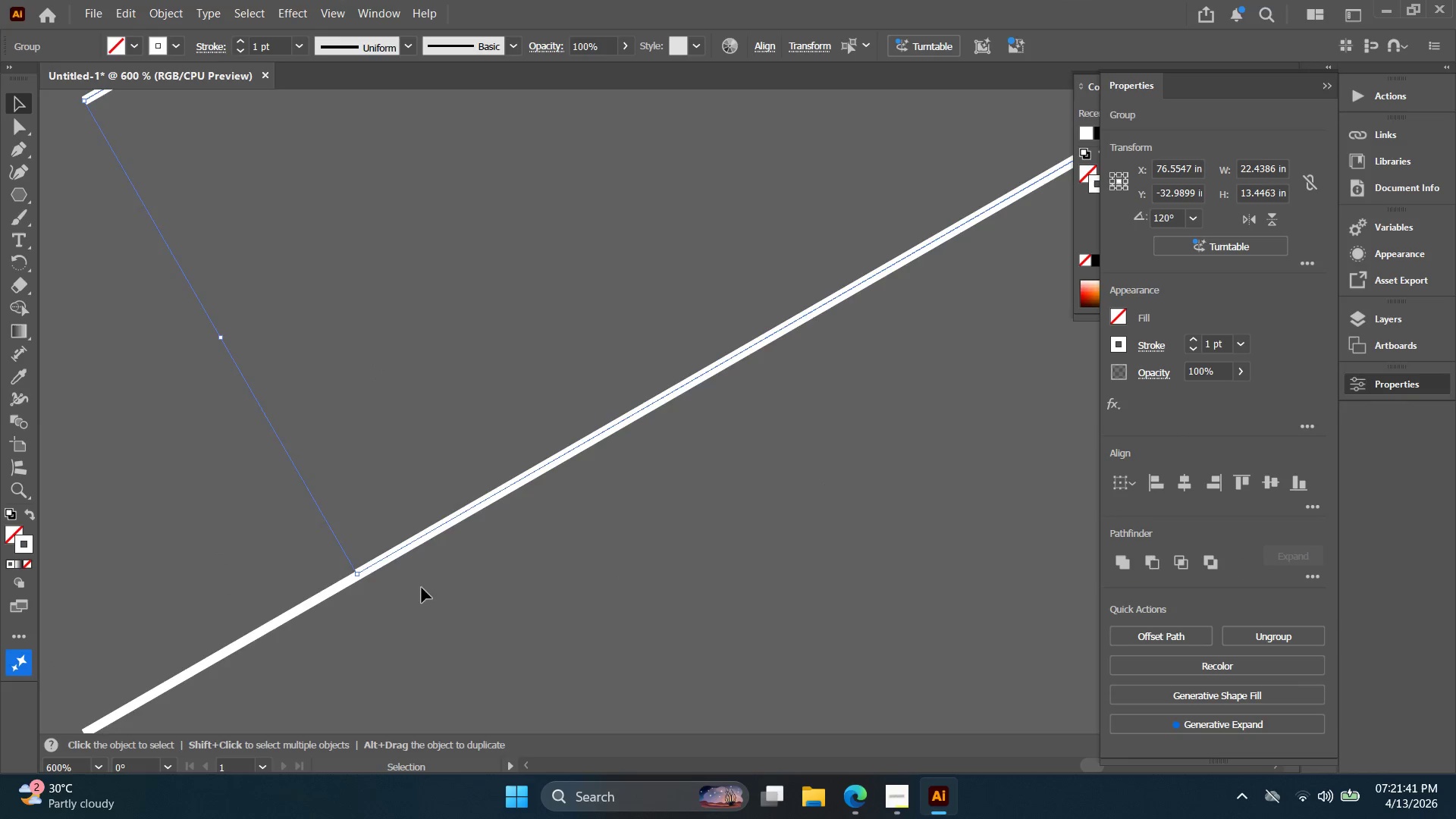 
scroll: coordinate [414, 588], scroll_direction: up, amount: 3.0
 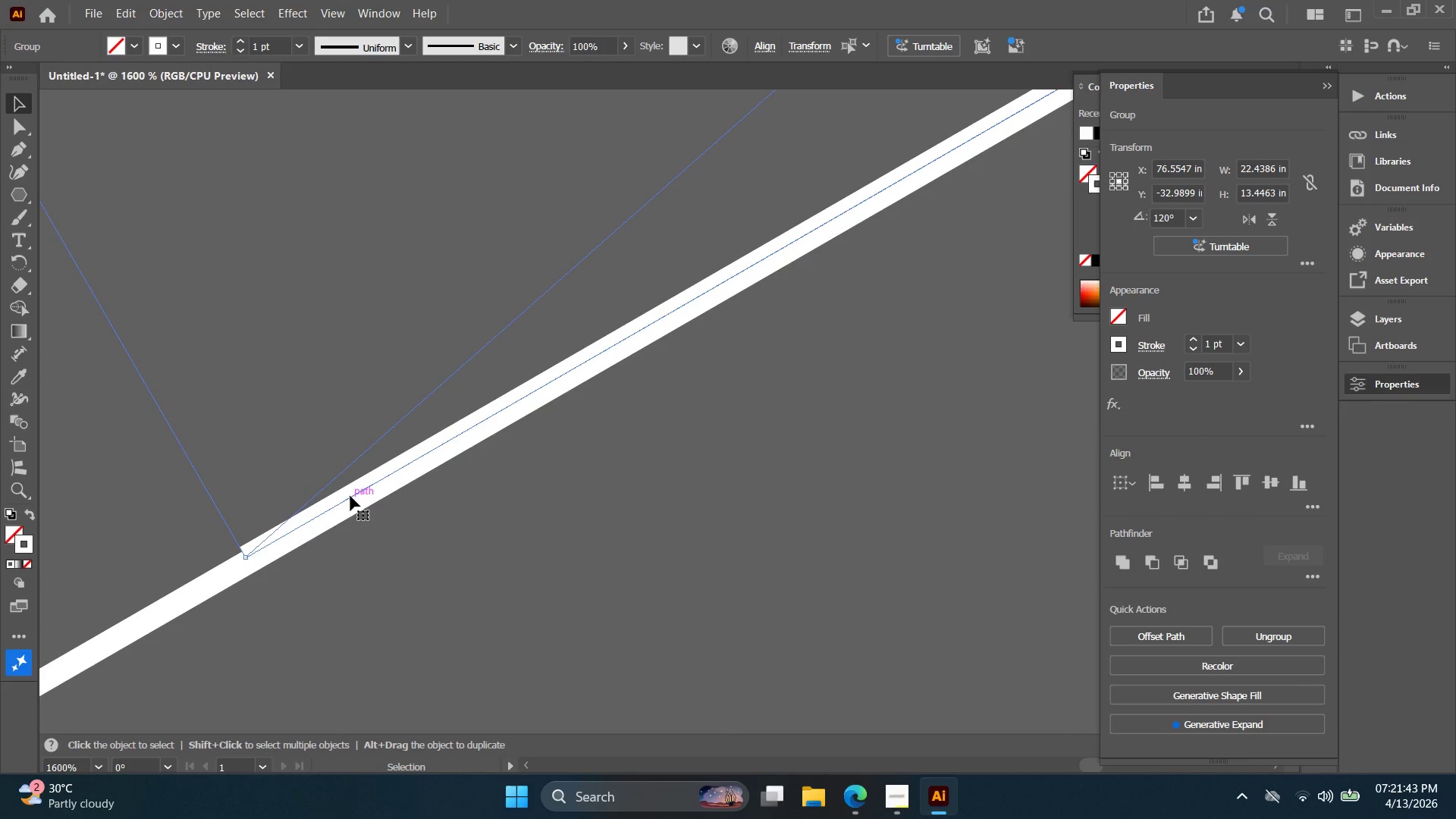 
left_click_drag(start_coordinate=[350, 497], to_coordinate=[353, 500])
 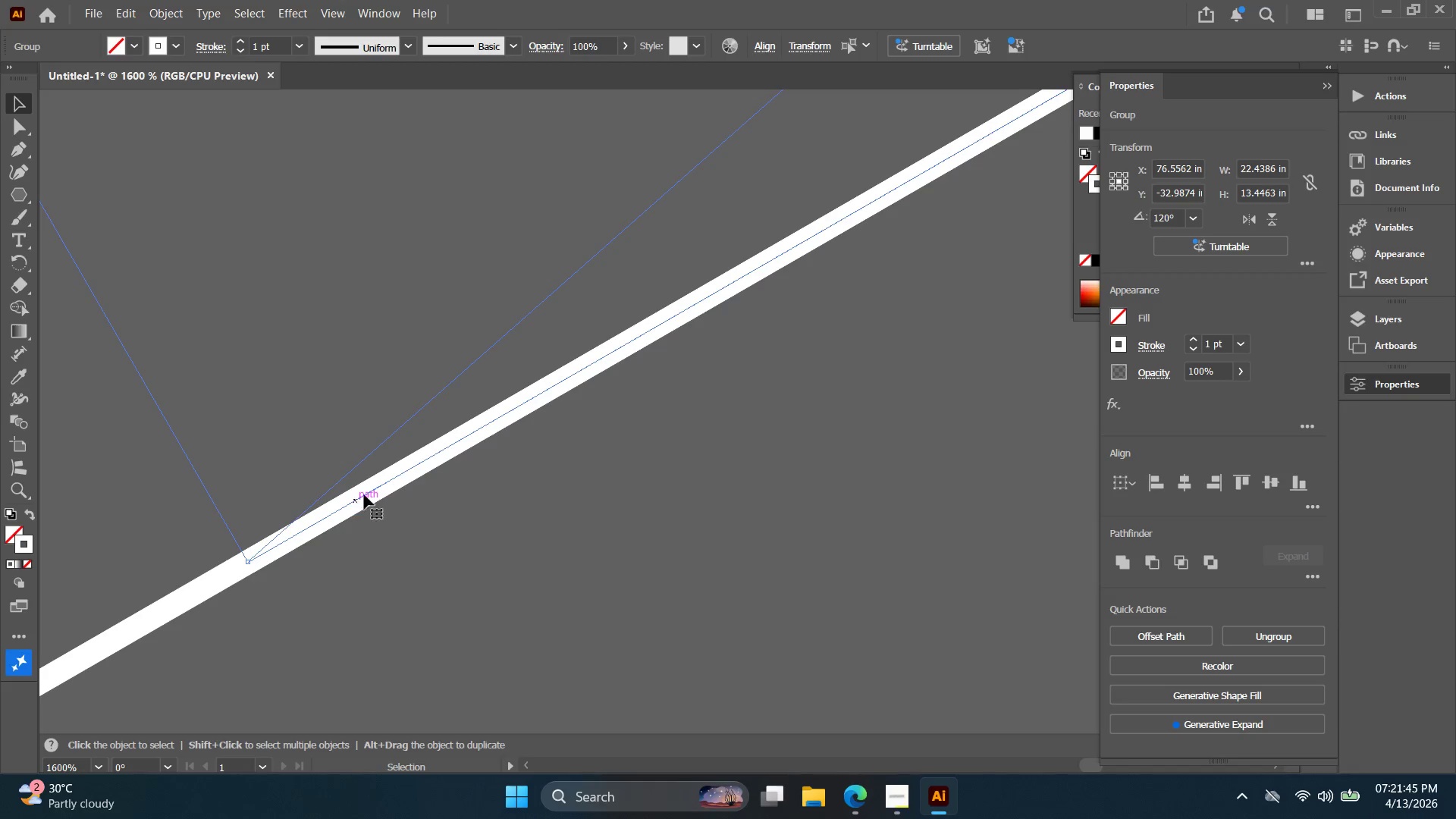 
left_click([562, 535])
 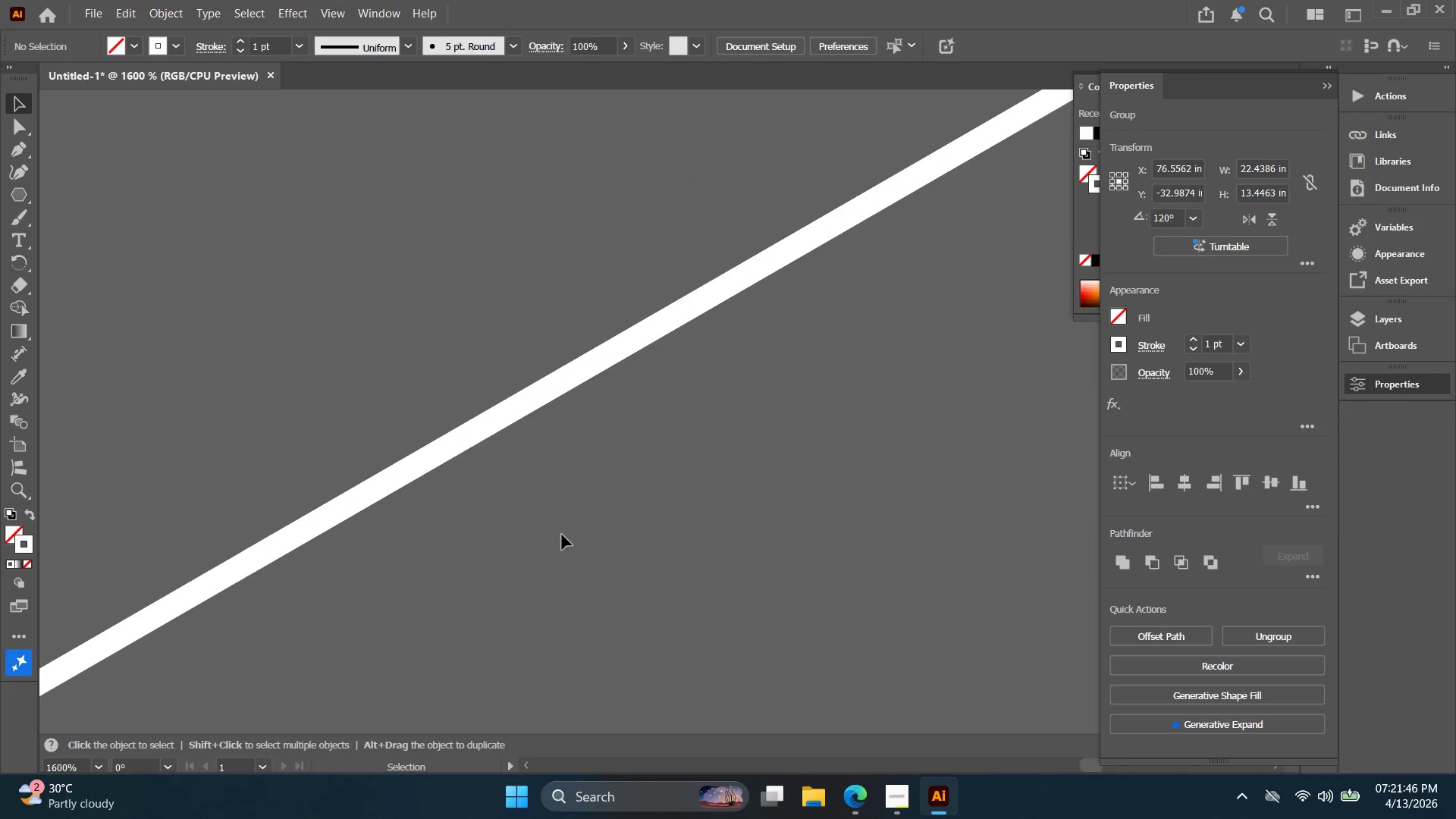 
key(Alt+AltLeft)
 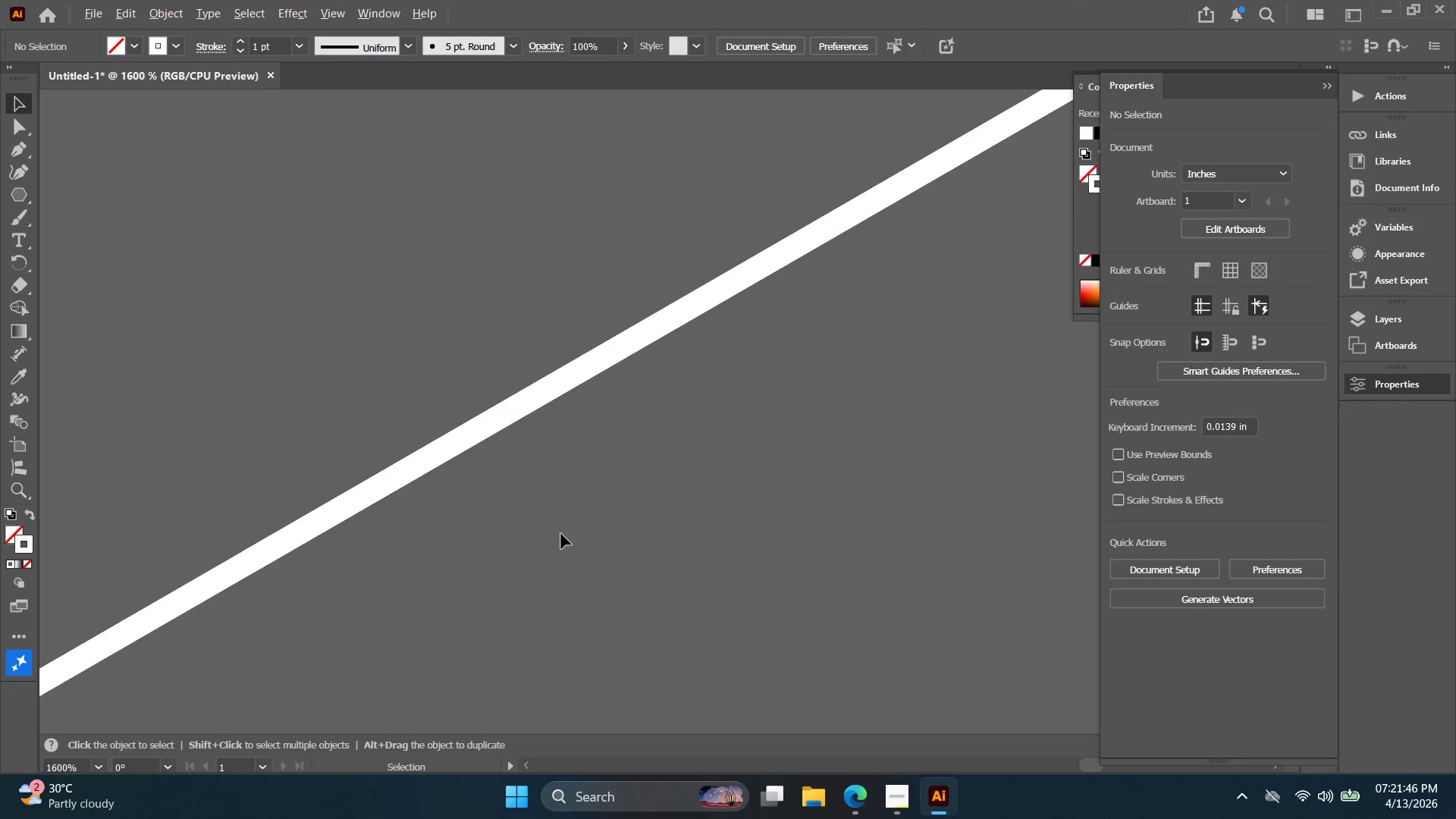 
key(Alt+AltLeft)
 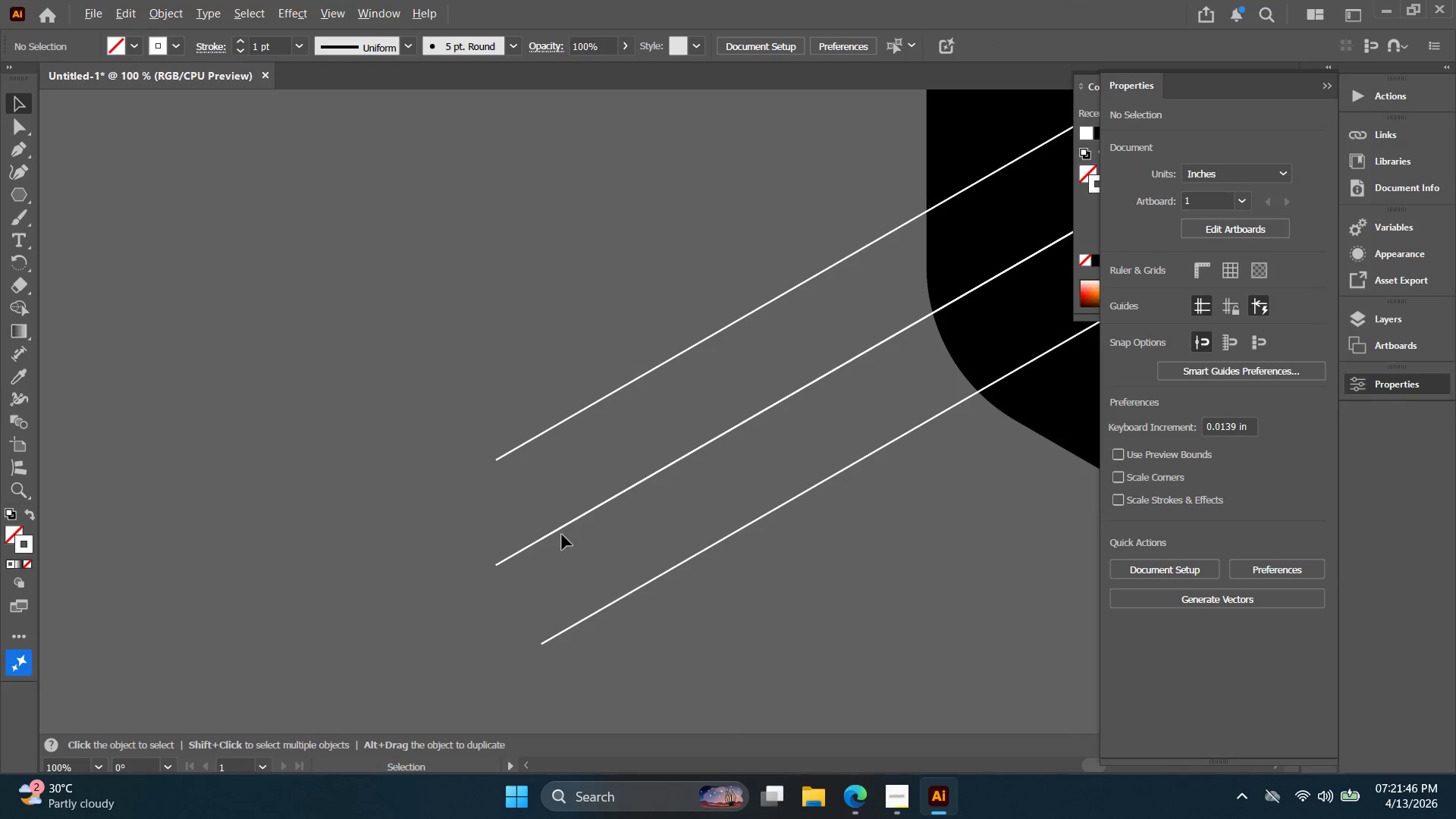 
hold_key(key=Space, duration=0.38)
 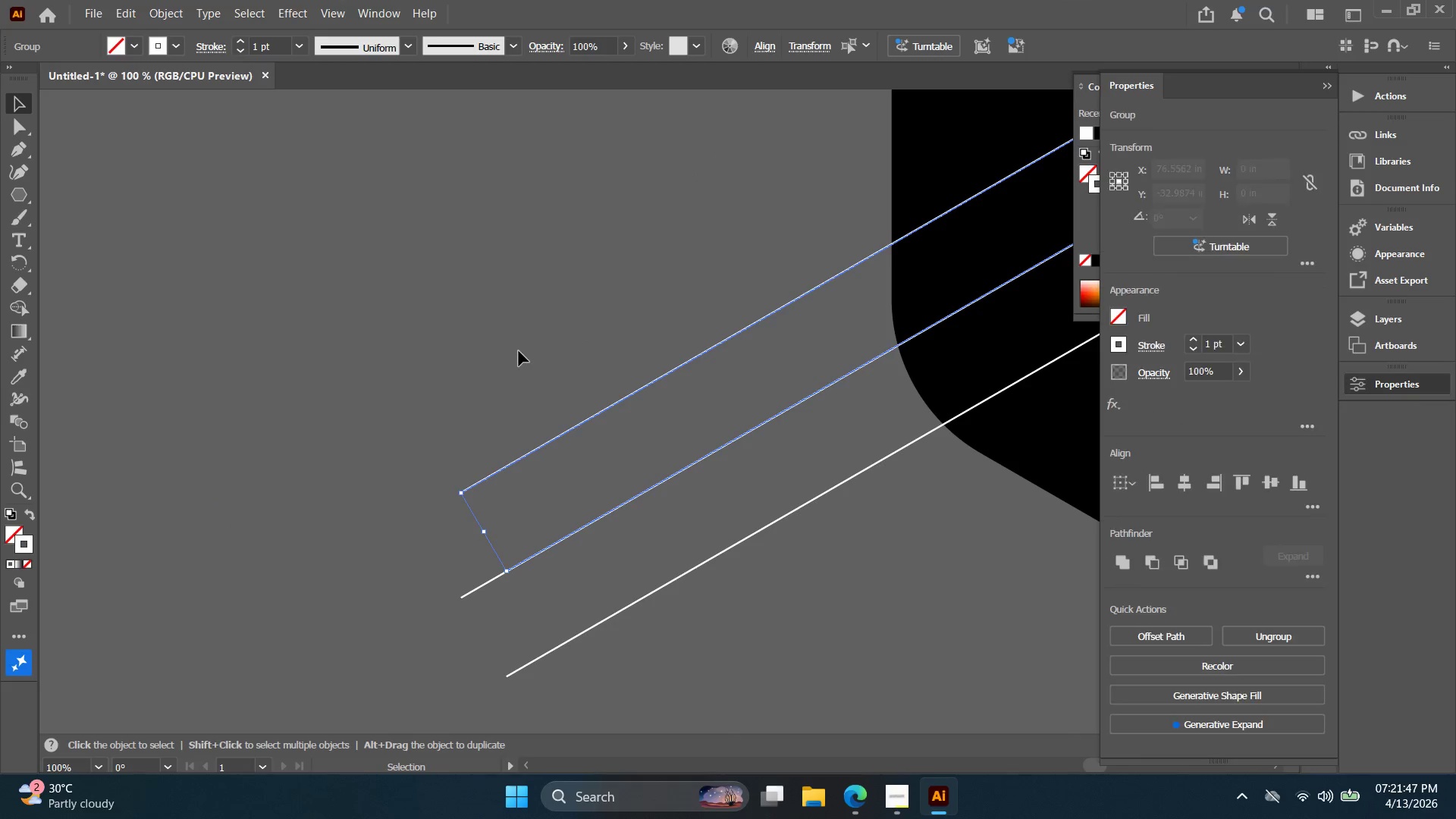 
left_click_drag(start_coordinate=[548, 531], to_coordinate=[512, 563])
 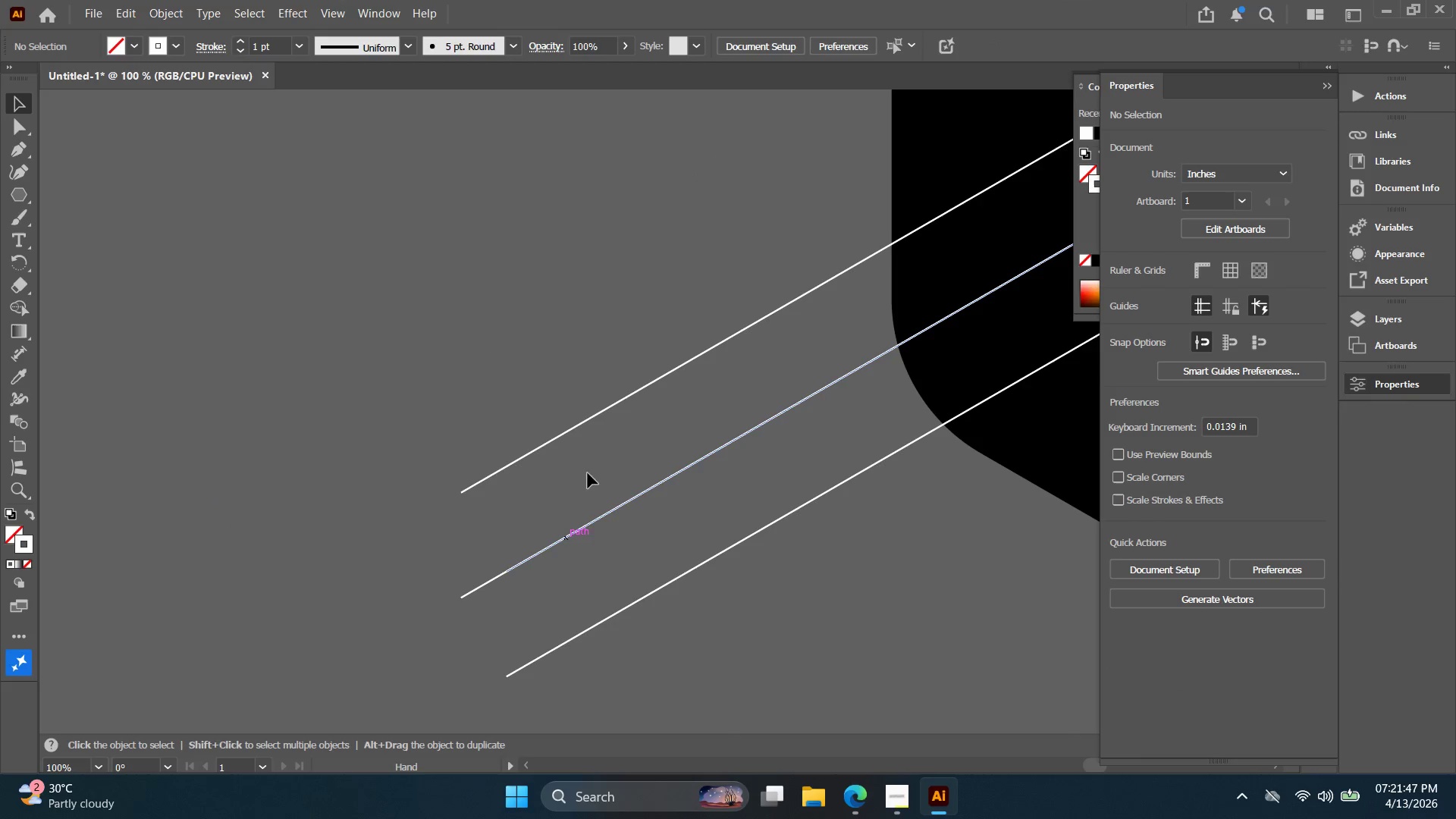 
scroll: coordinate [560, 534], scroll_direction: down, amount: 8.0
 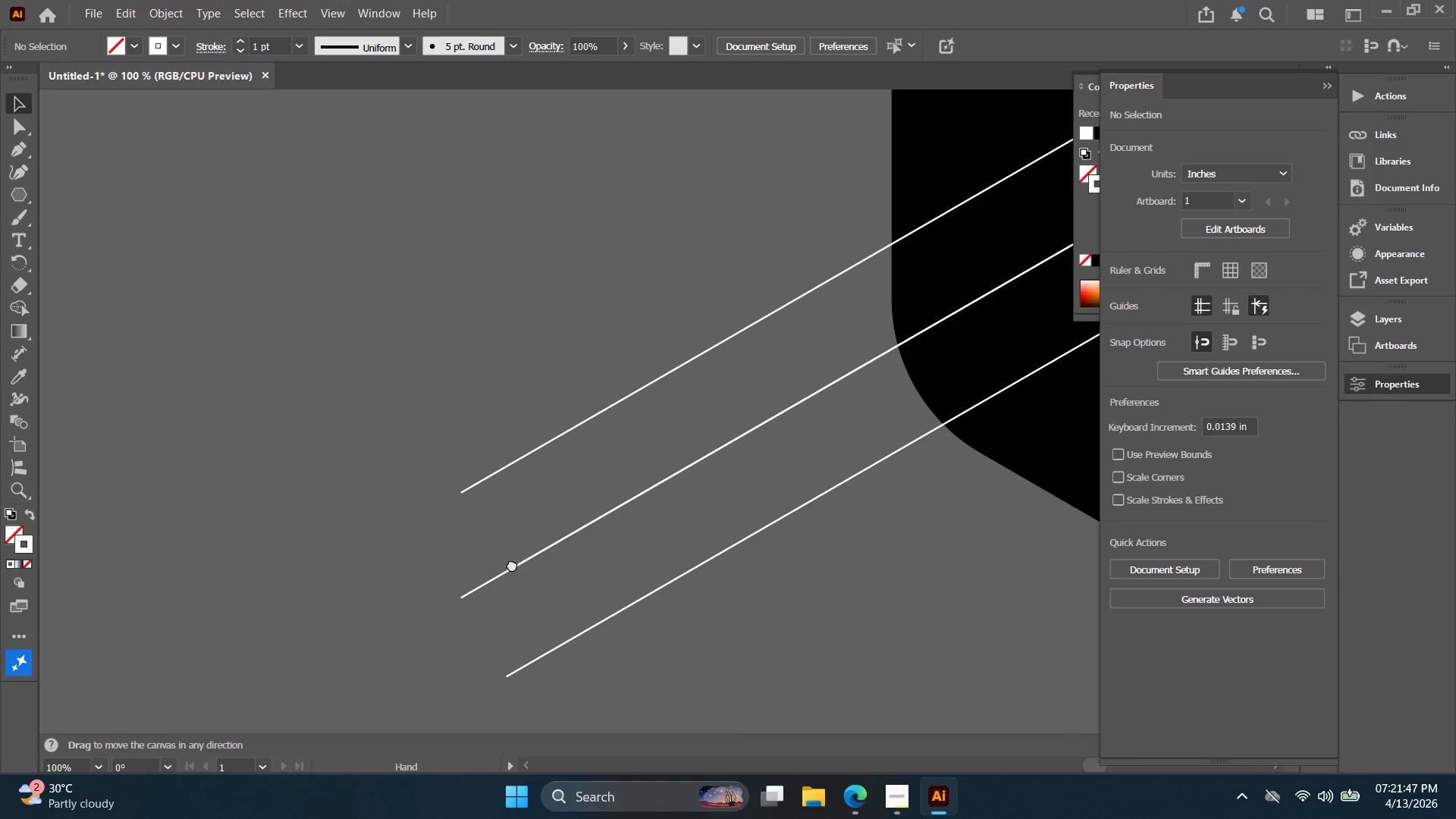 
left_click_drag(start_coordinate=[588, 468], to_coordinate=[505, 321])
 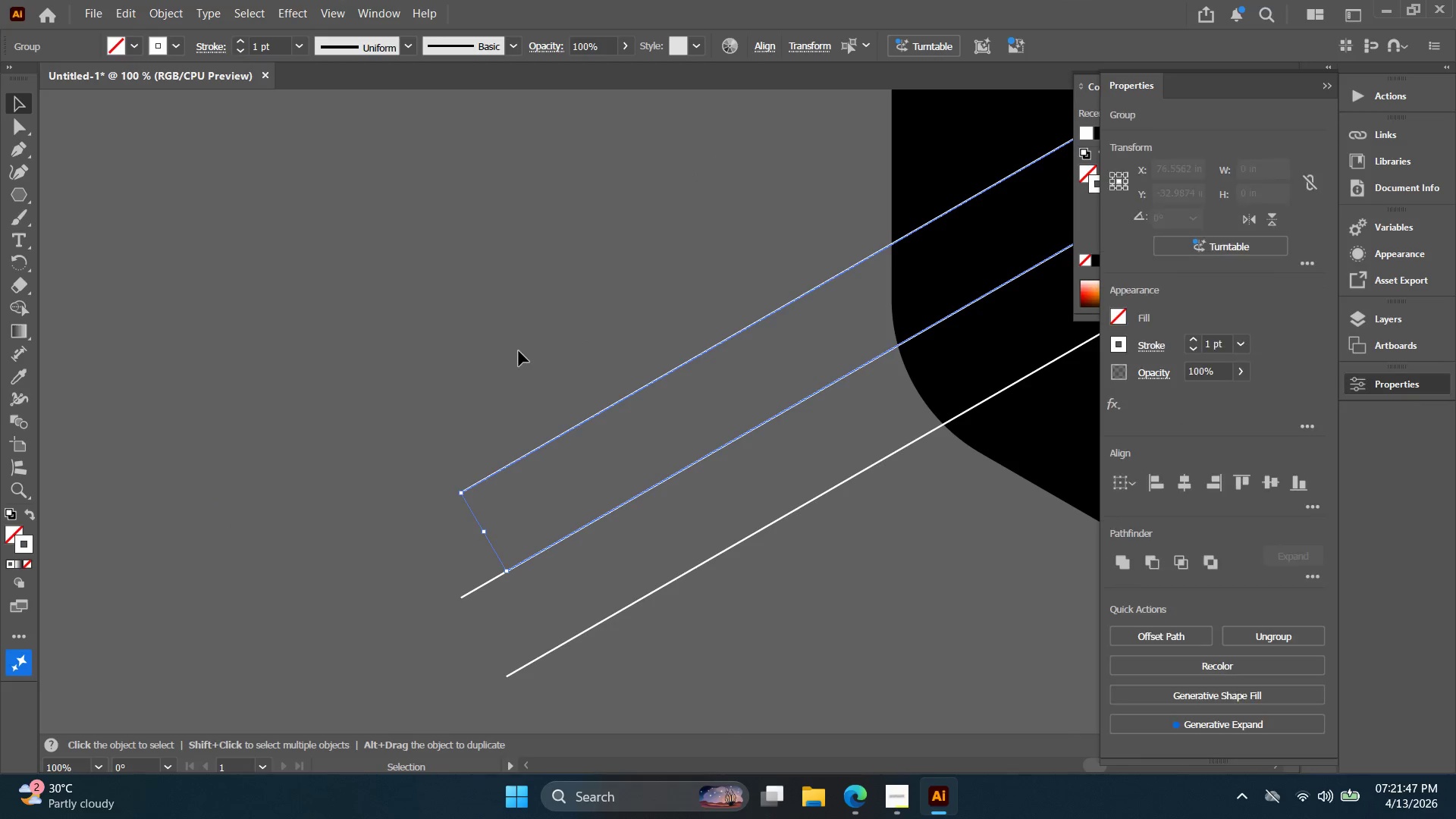 
key(Control+C)
 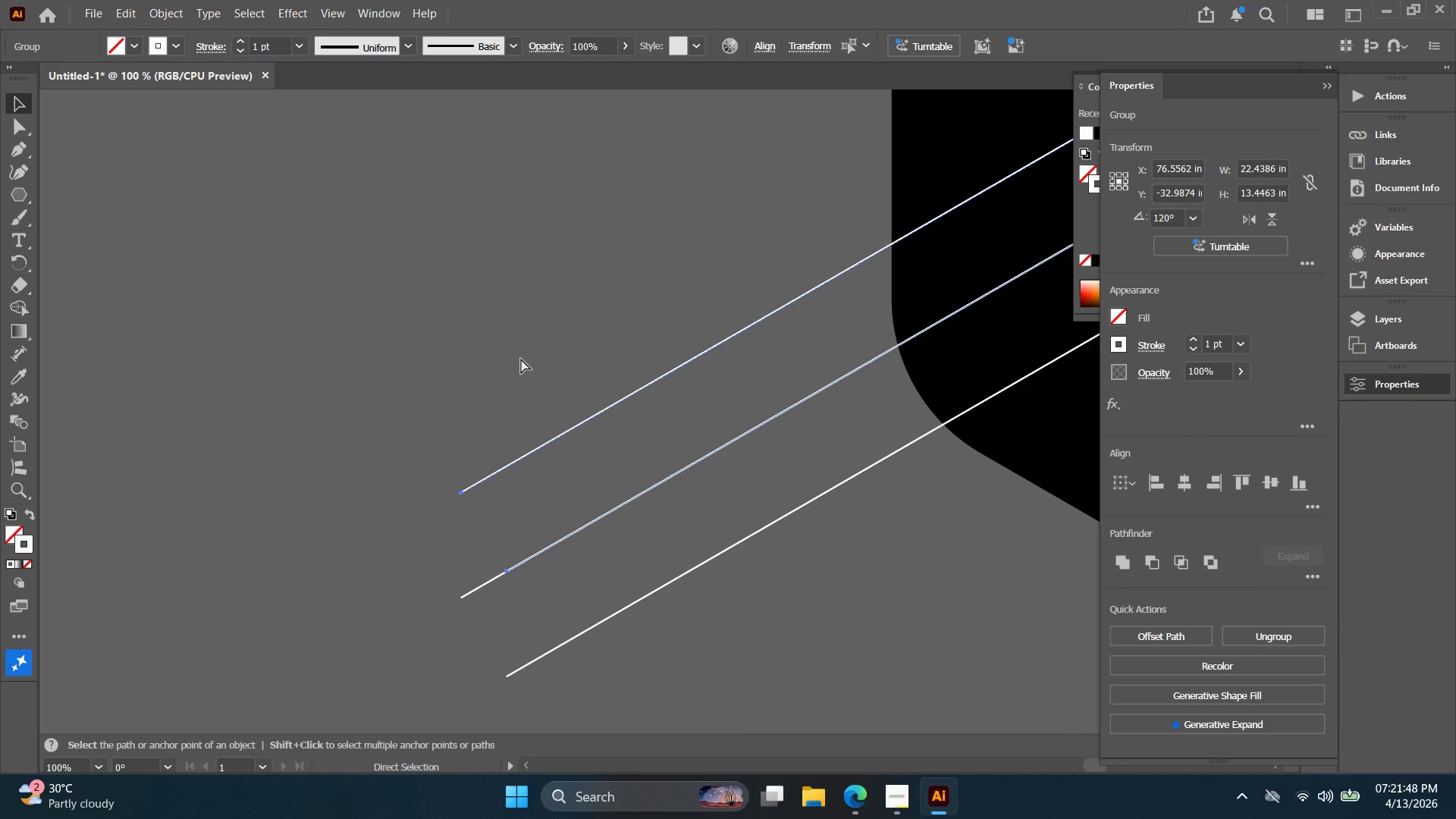 
key(Control+F)
 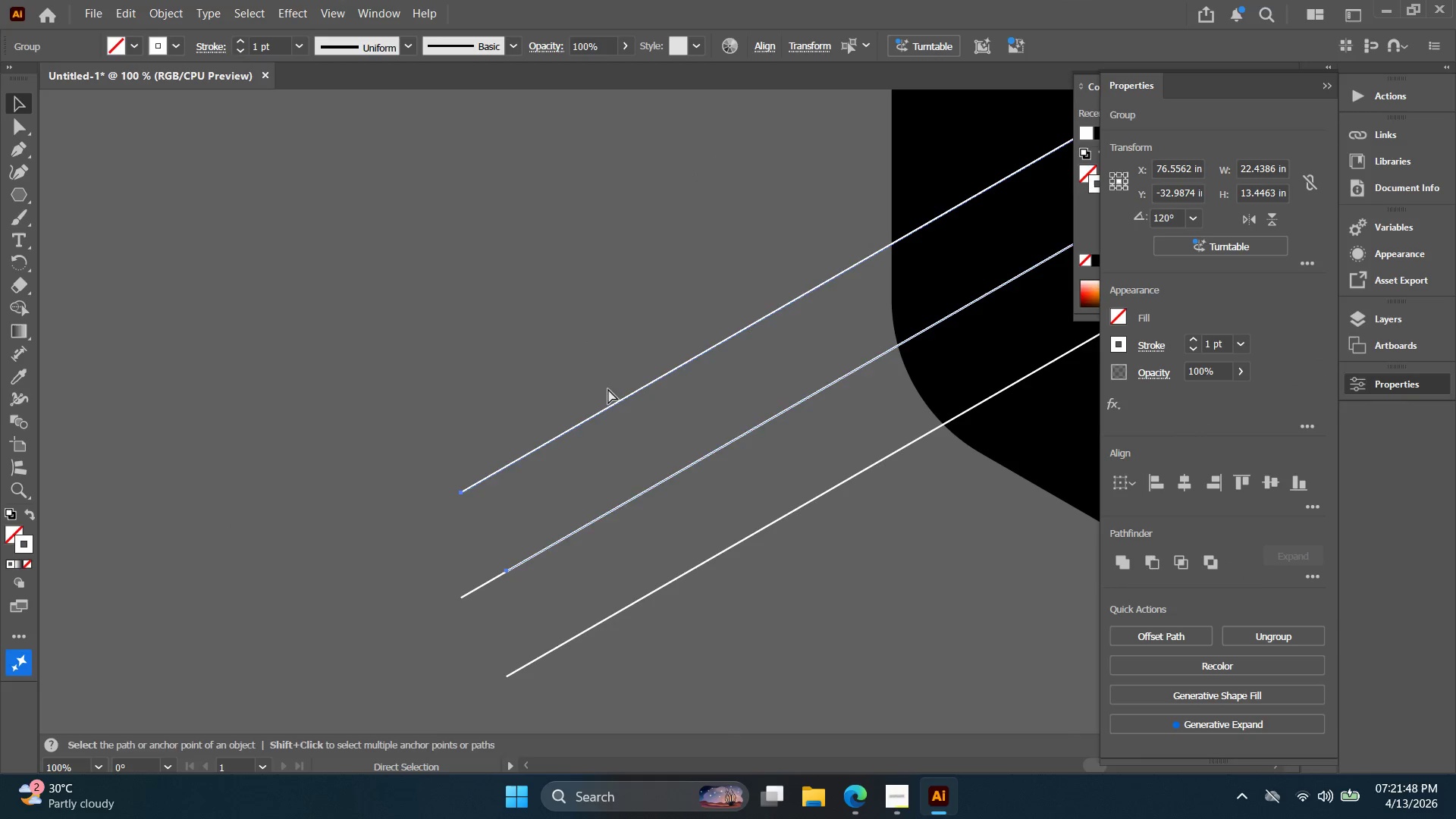 
hold_key(key=Space, duration=0.34)
 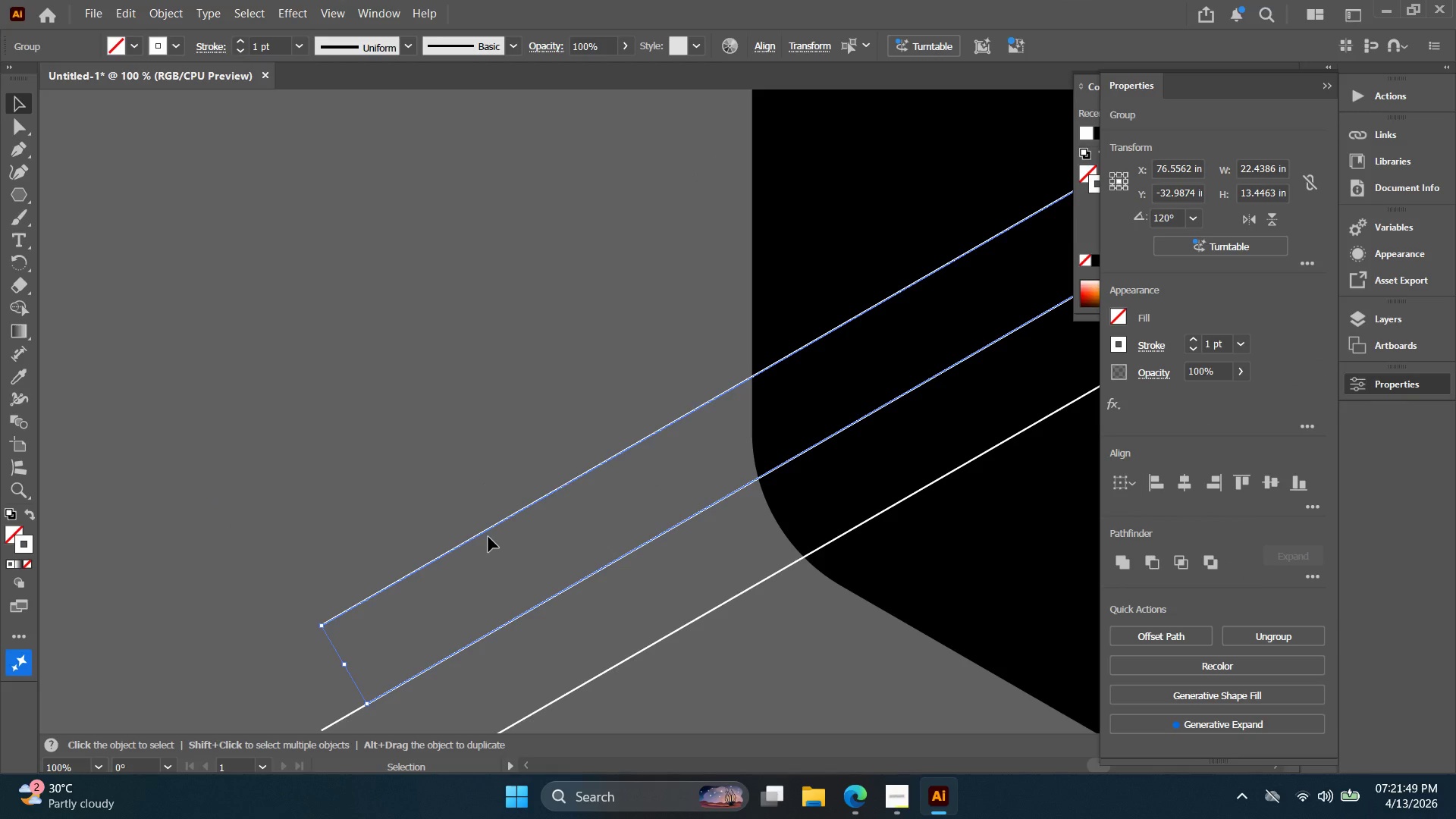 
left_click_drag(start_coordinate=[625, 405], to_coordinate=[485, 538])
 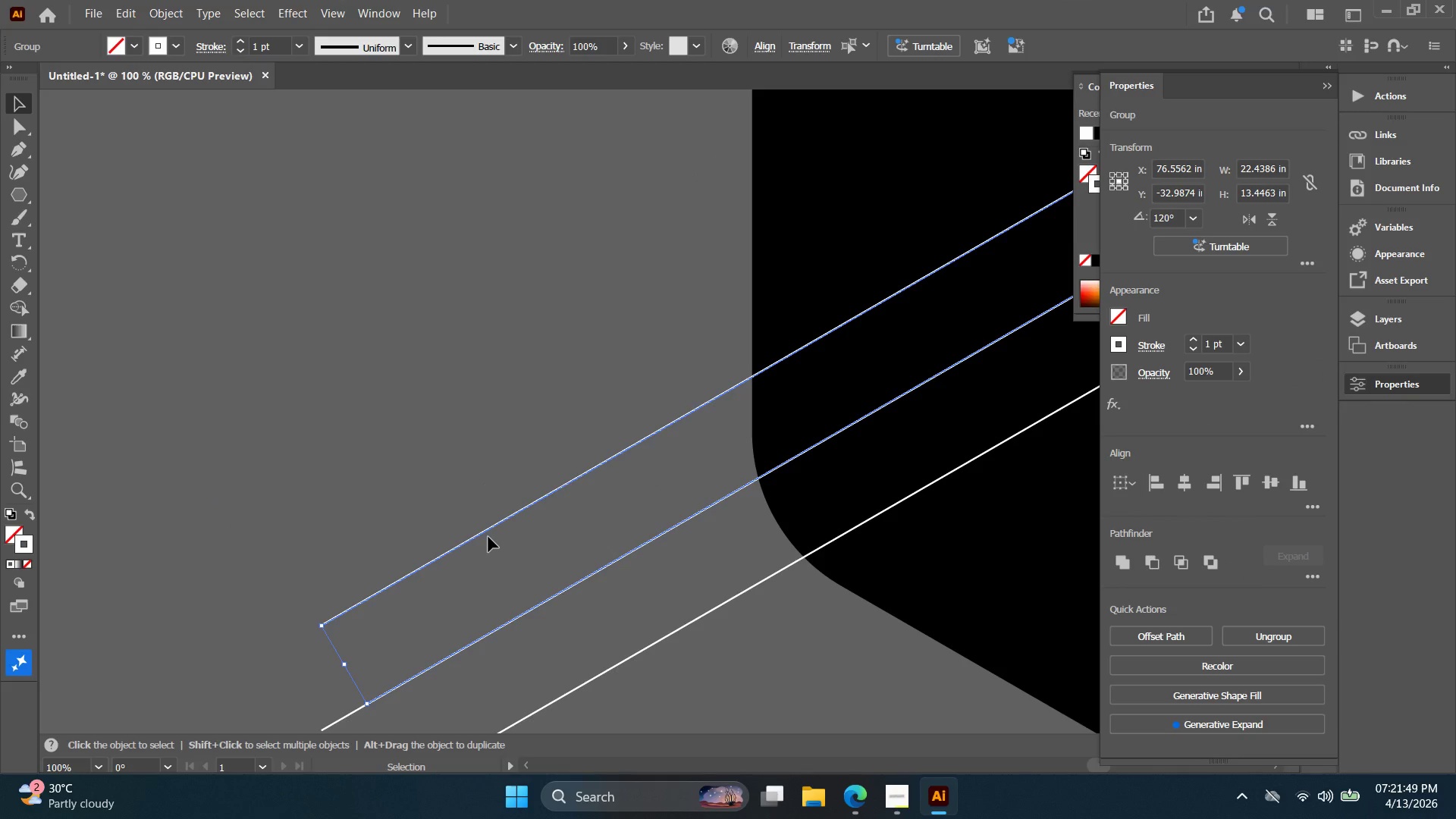 
hold_key(key=ArrowUp, duration=1.5)
 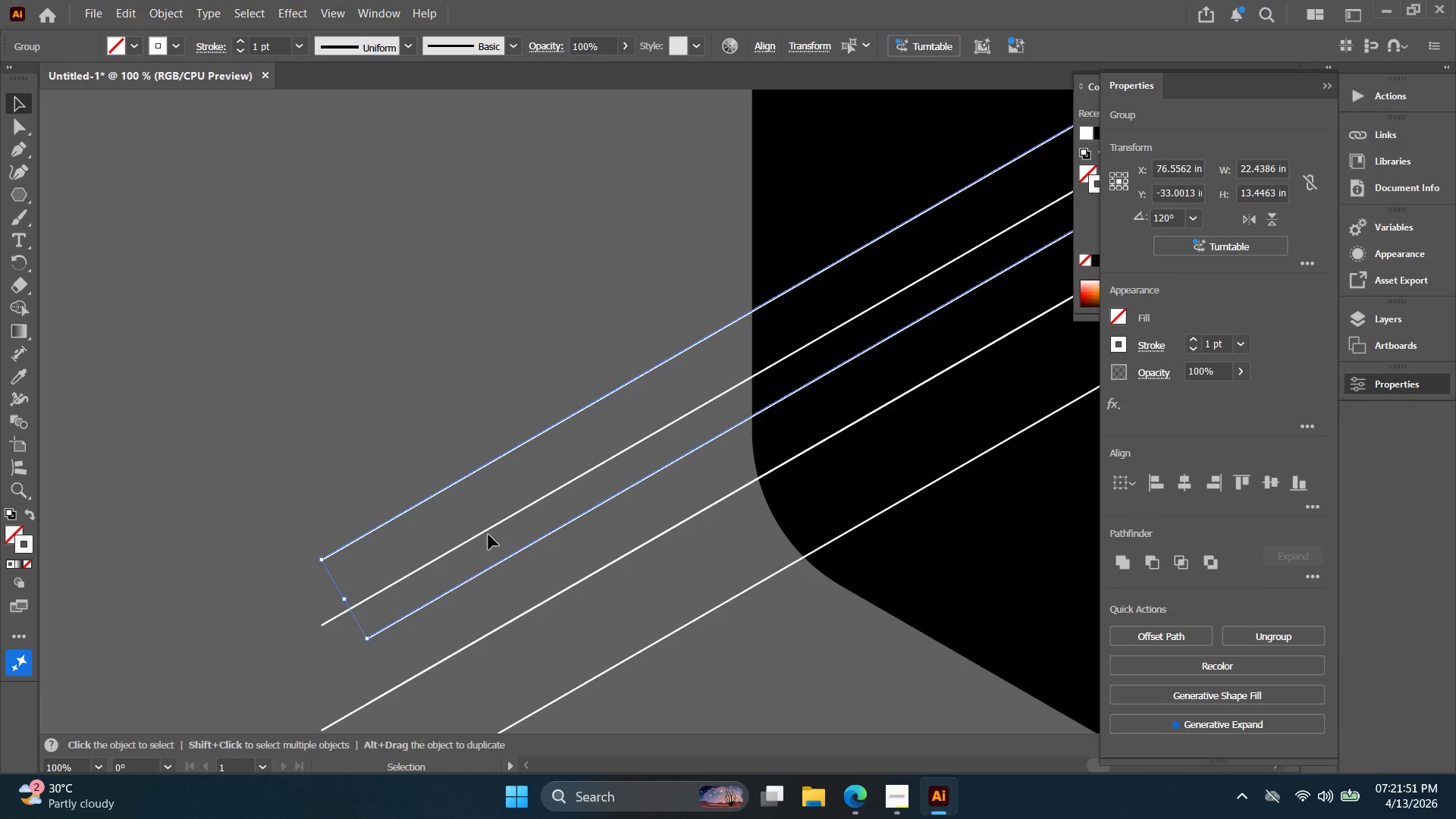 
hold_key(key=ArrowUp, duration=1.41)
 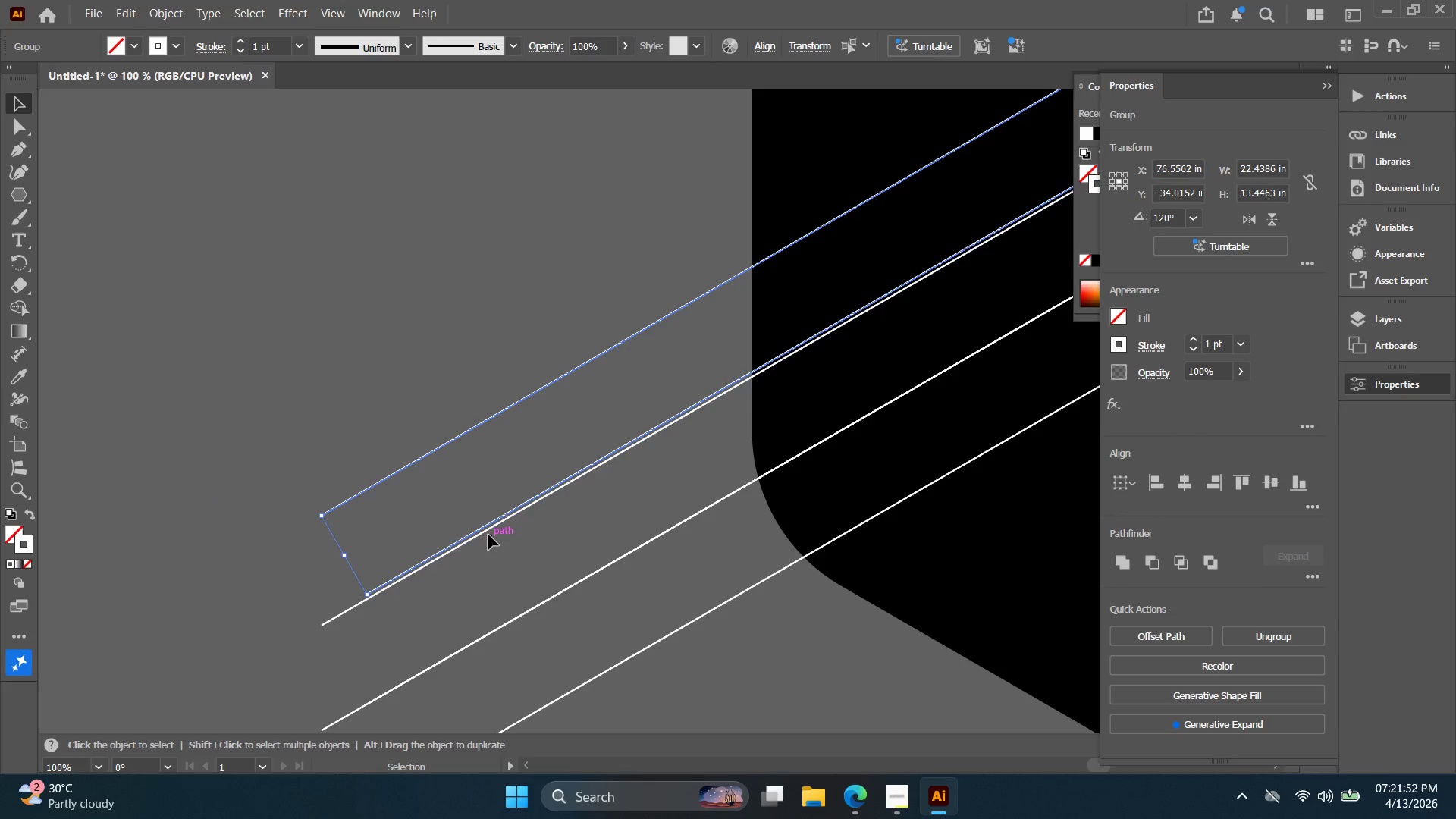 
key(ArrowDown)
 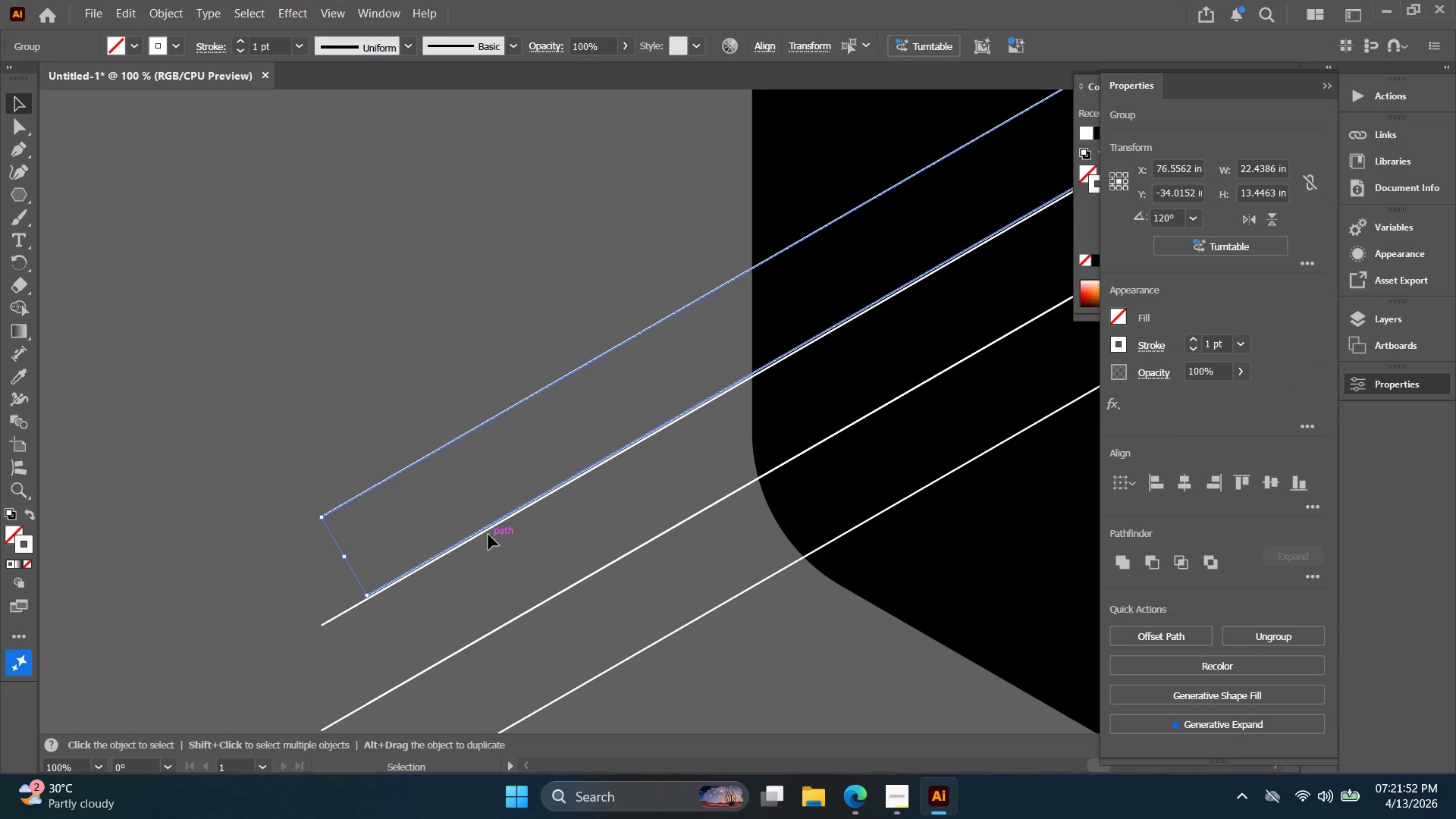 
key(ArrowDown)
 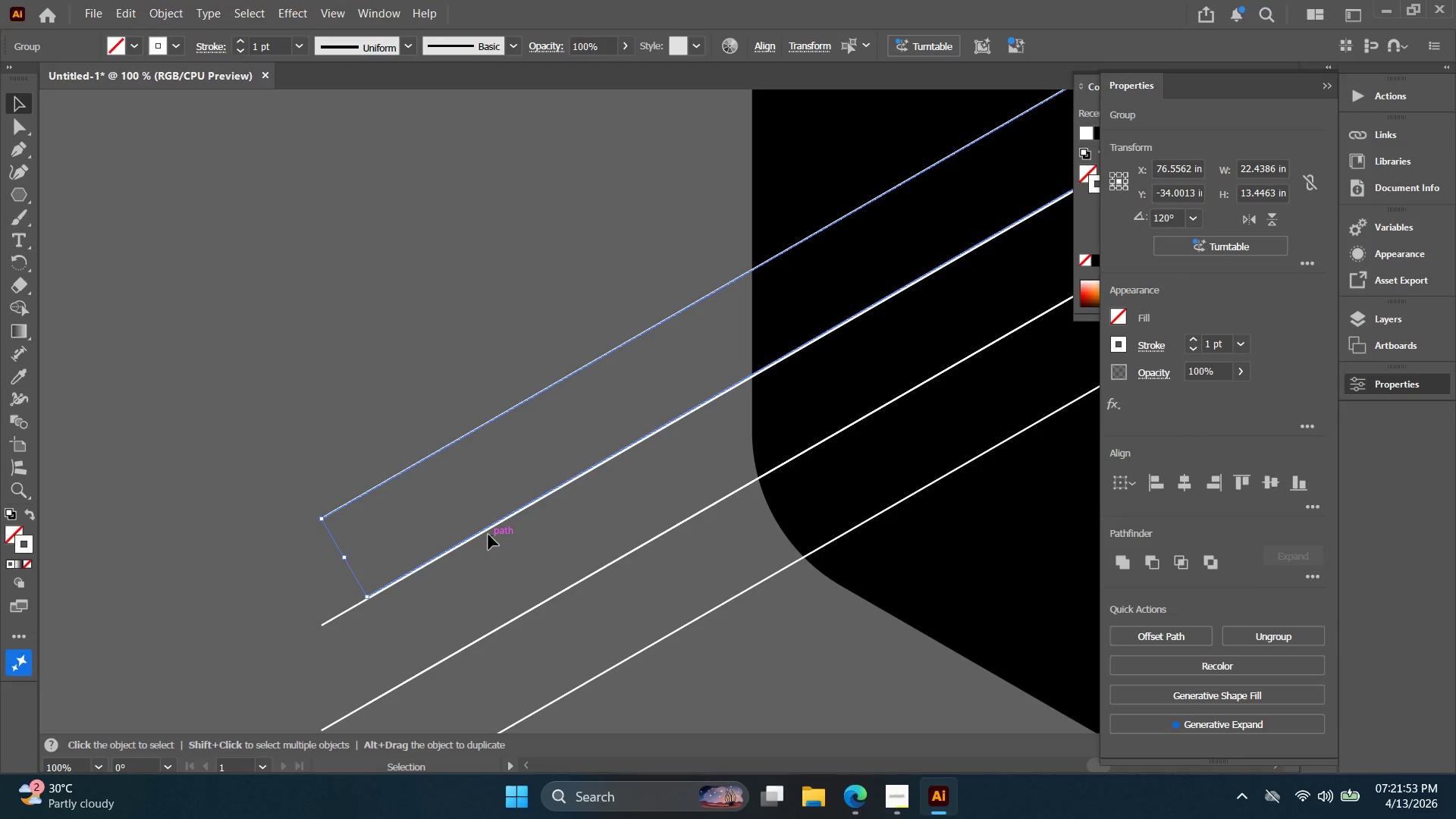 
key(ArrowDown)
 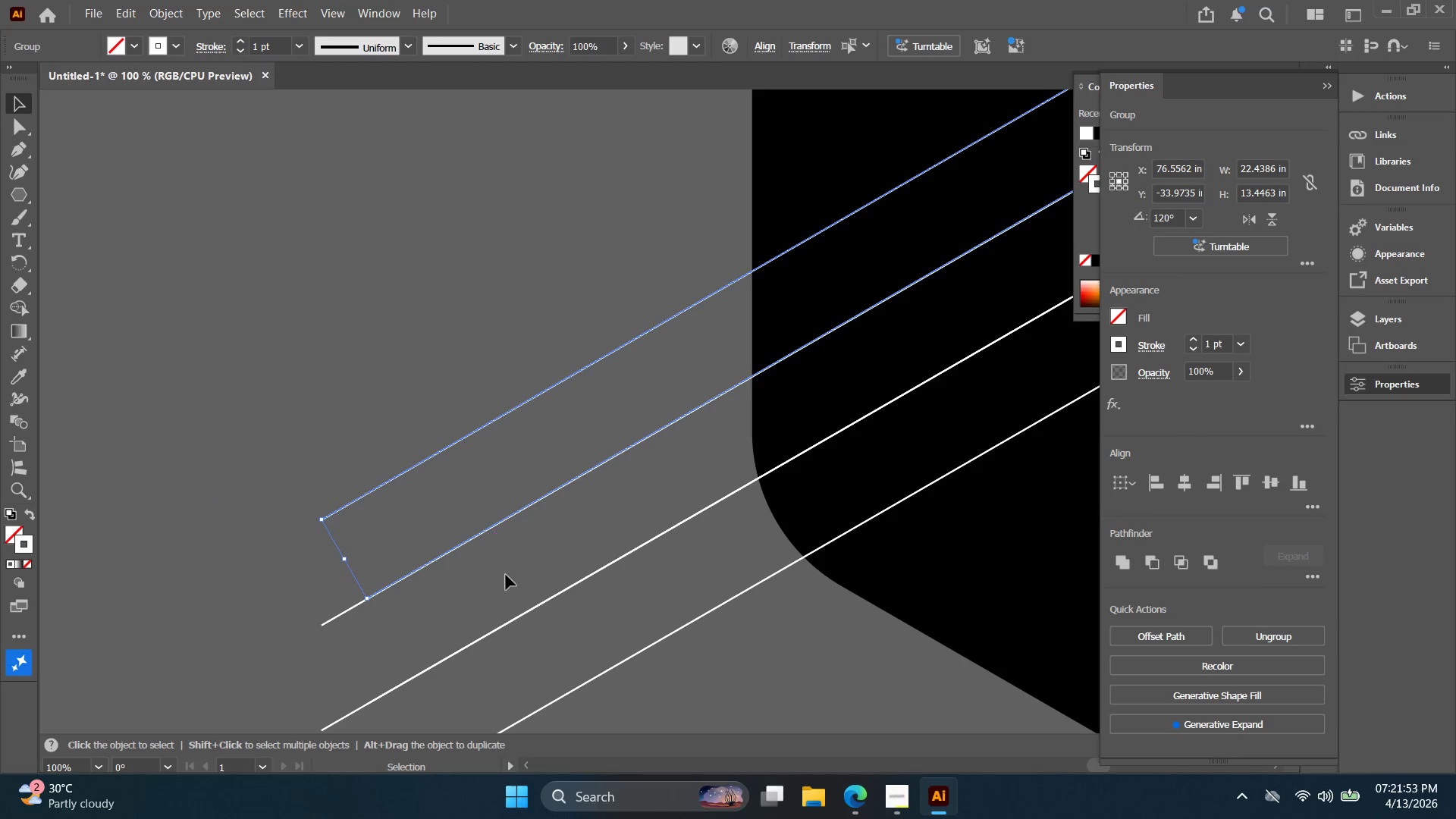 
left_click([503, 588])
 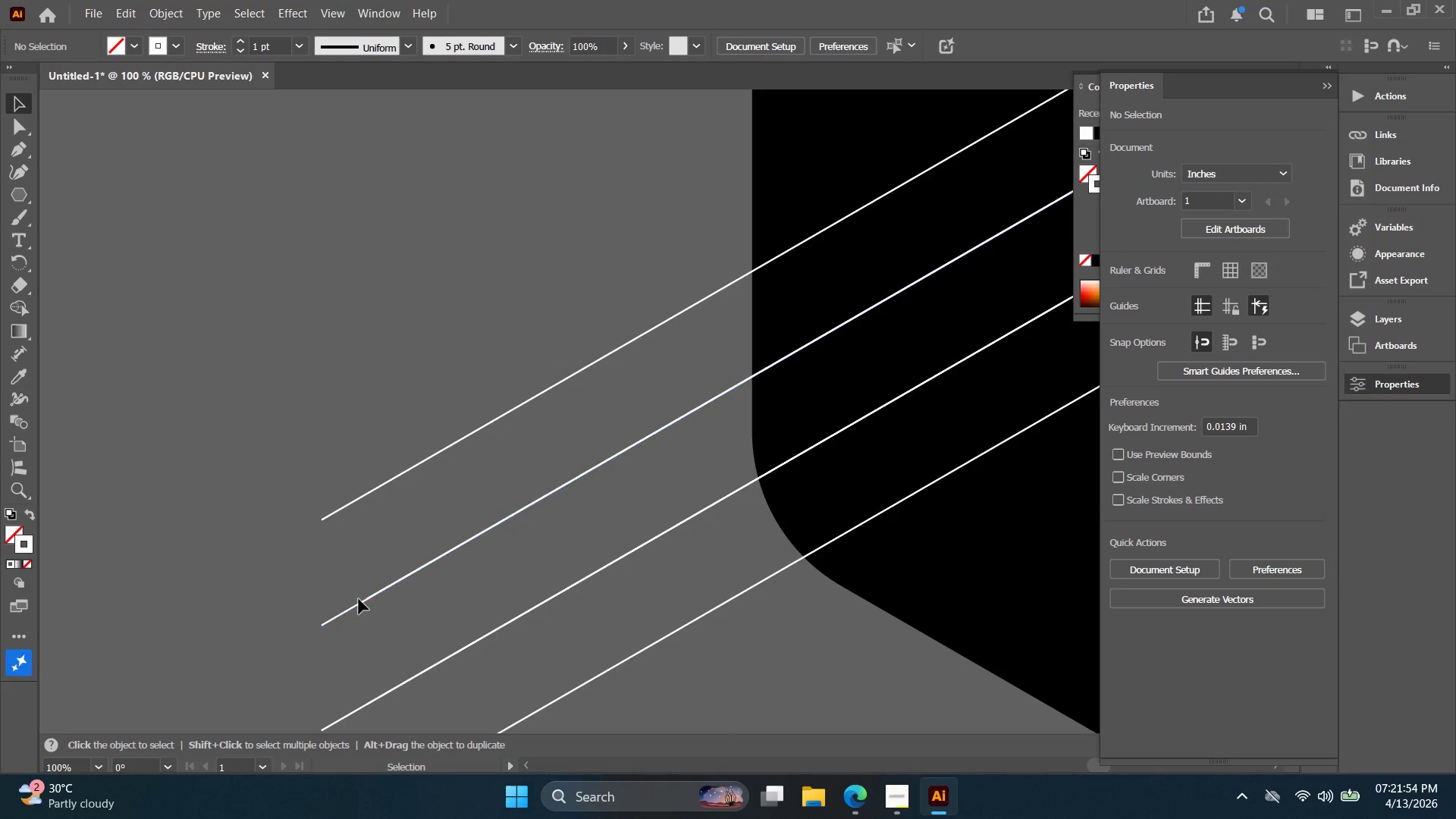 
hold_key(key=AltLeft, duration=0.42)
hold_key(key=AltLeft, duration=0.38)
scroll: coordinate [371, 582], scroll_direction: up, amount: 8.0
 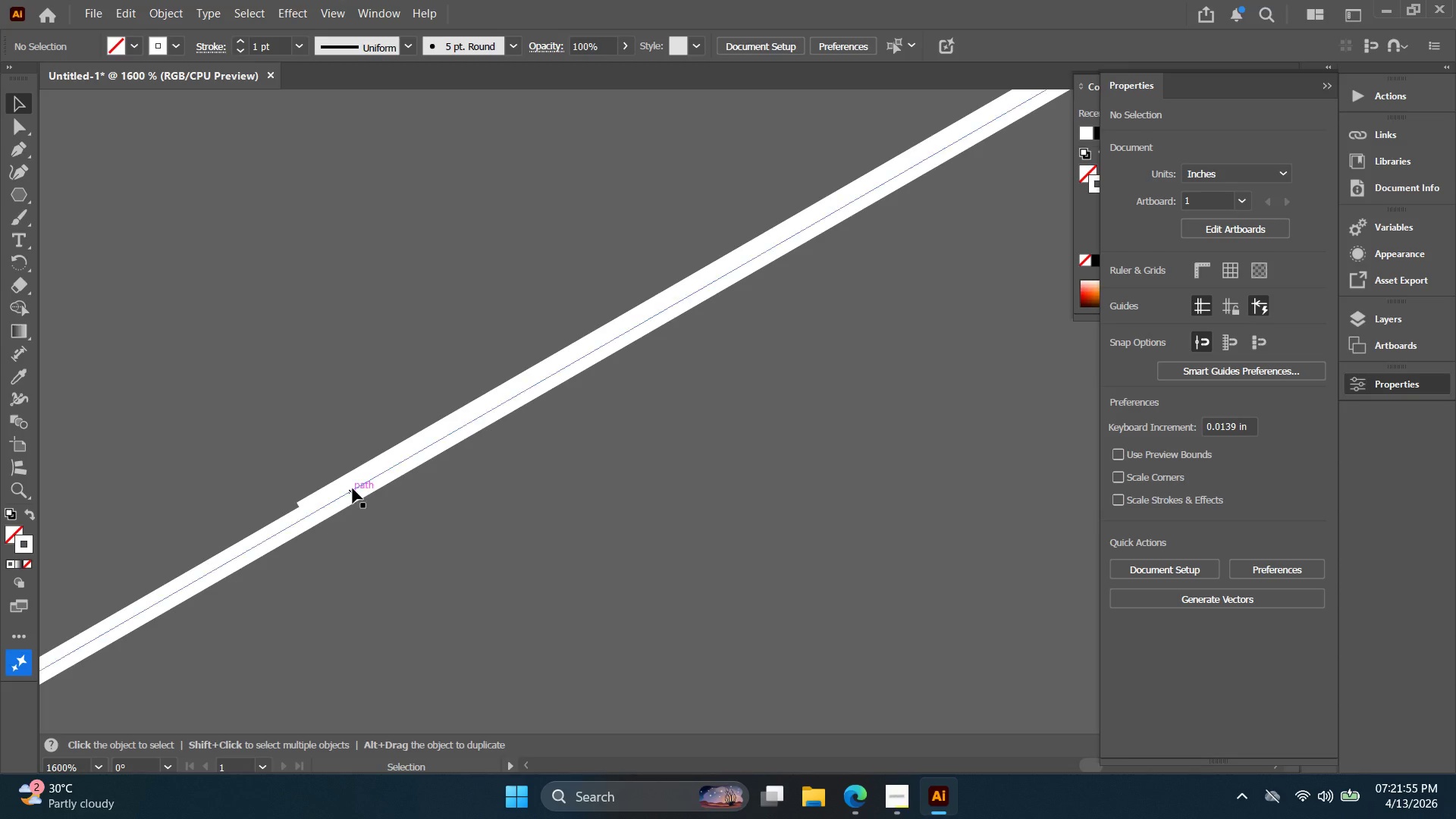 
left_click([353, 482])
 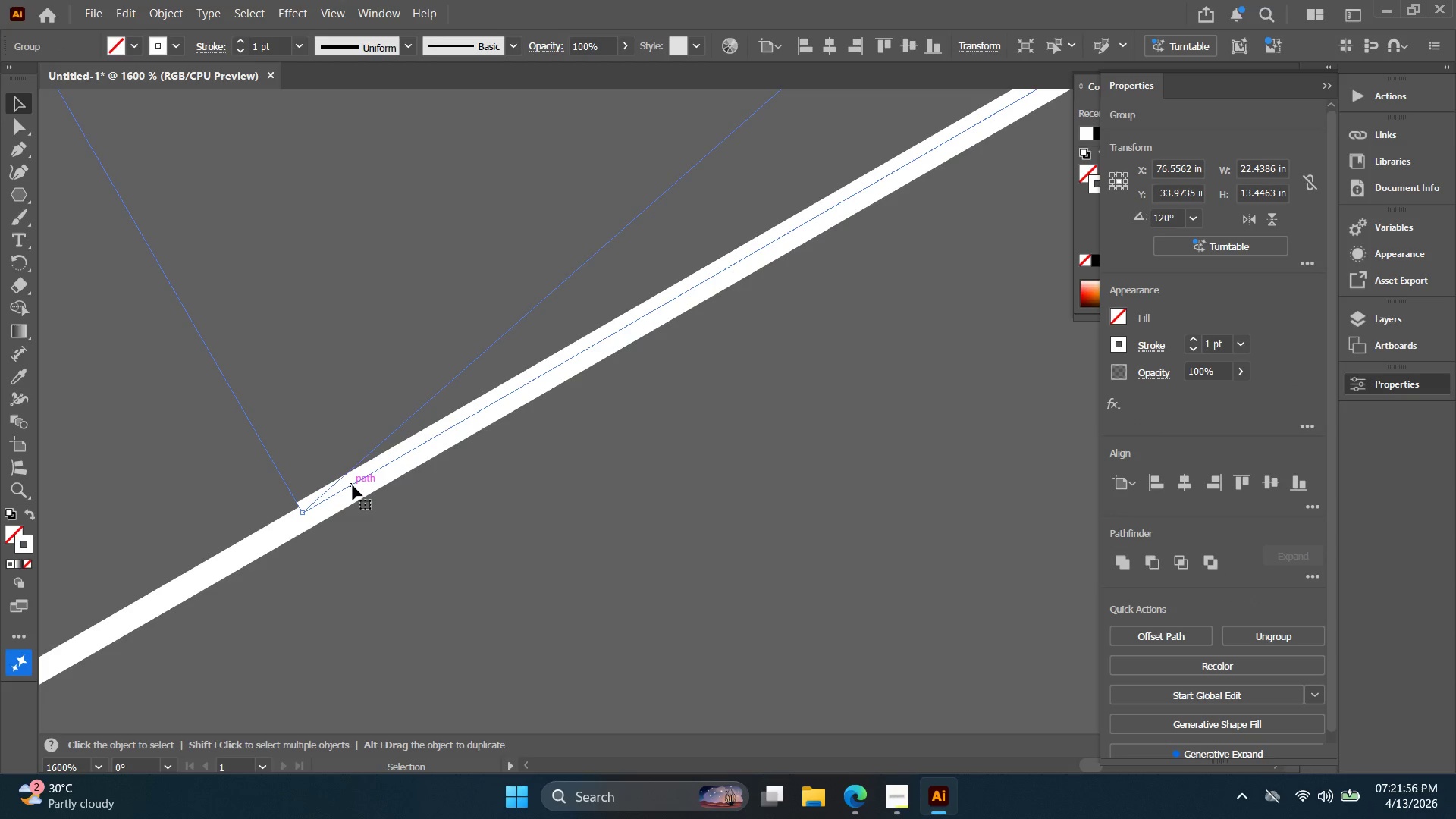 
left_click_drag(start_coordinate=[353, 485], to_coordinate=[356, 488])
 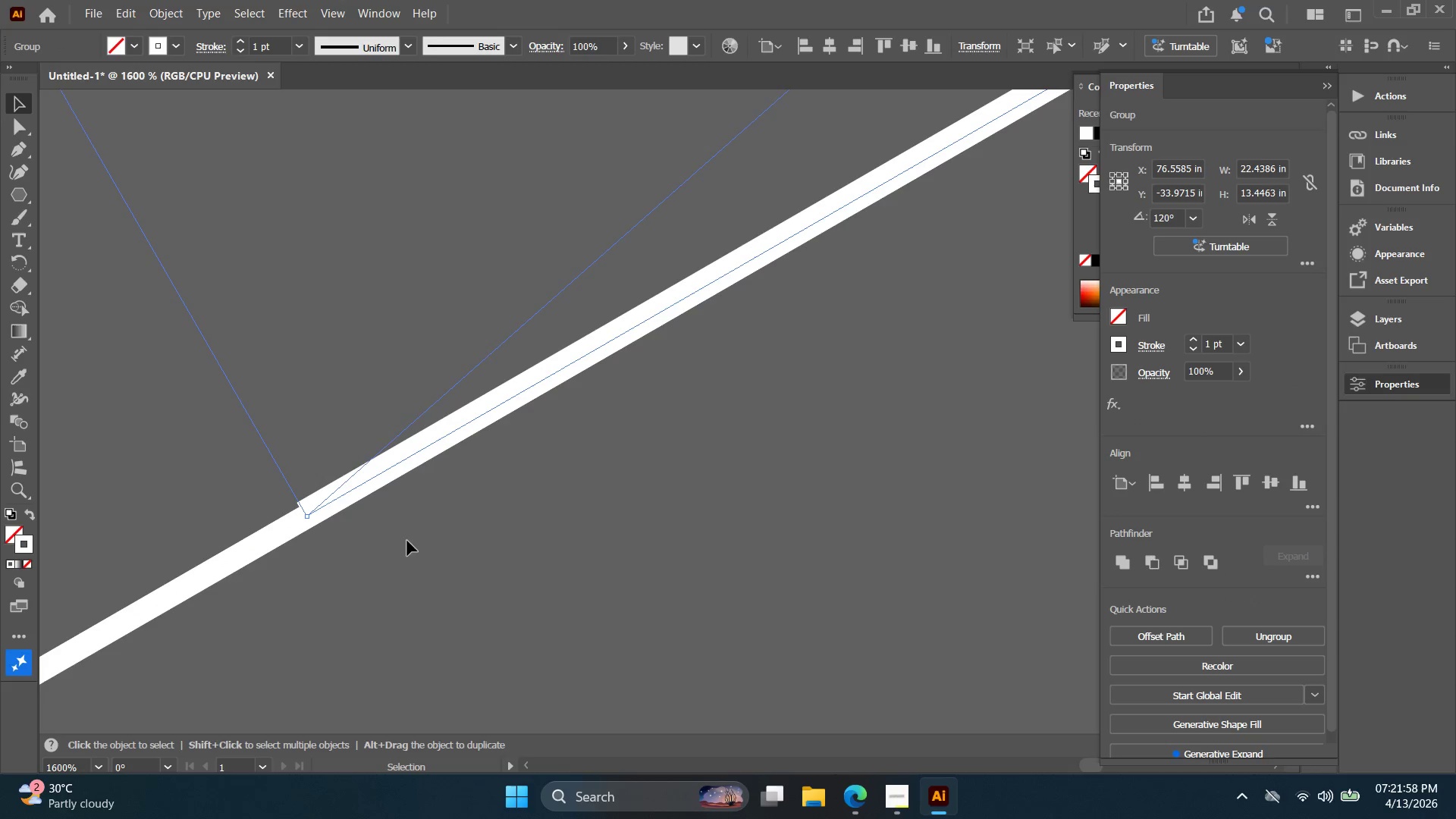 
left_click([408, 541])
 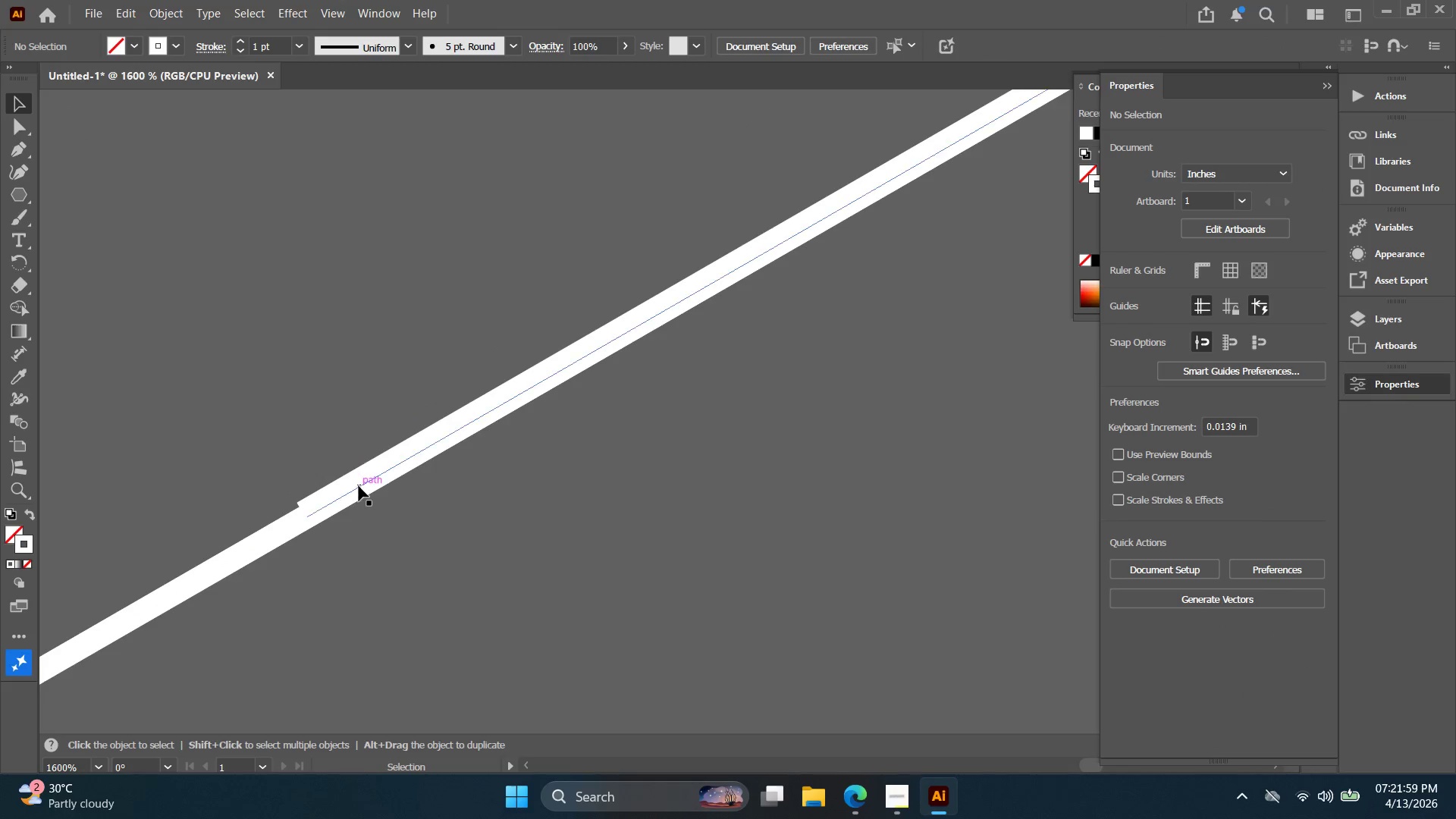 
left_click_drag(start_coordinate=[359, 486], to_coordinate=[372, 526])
 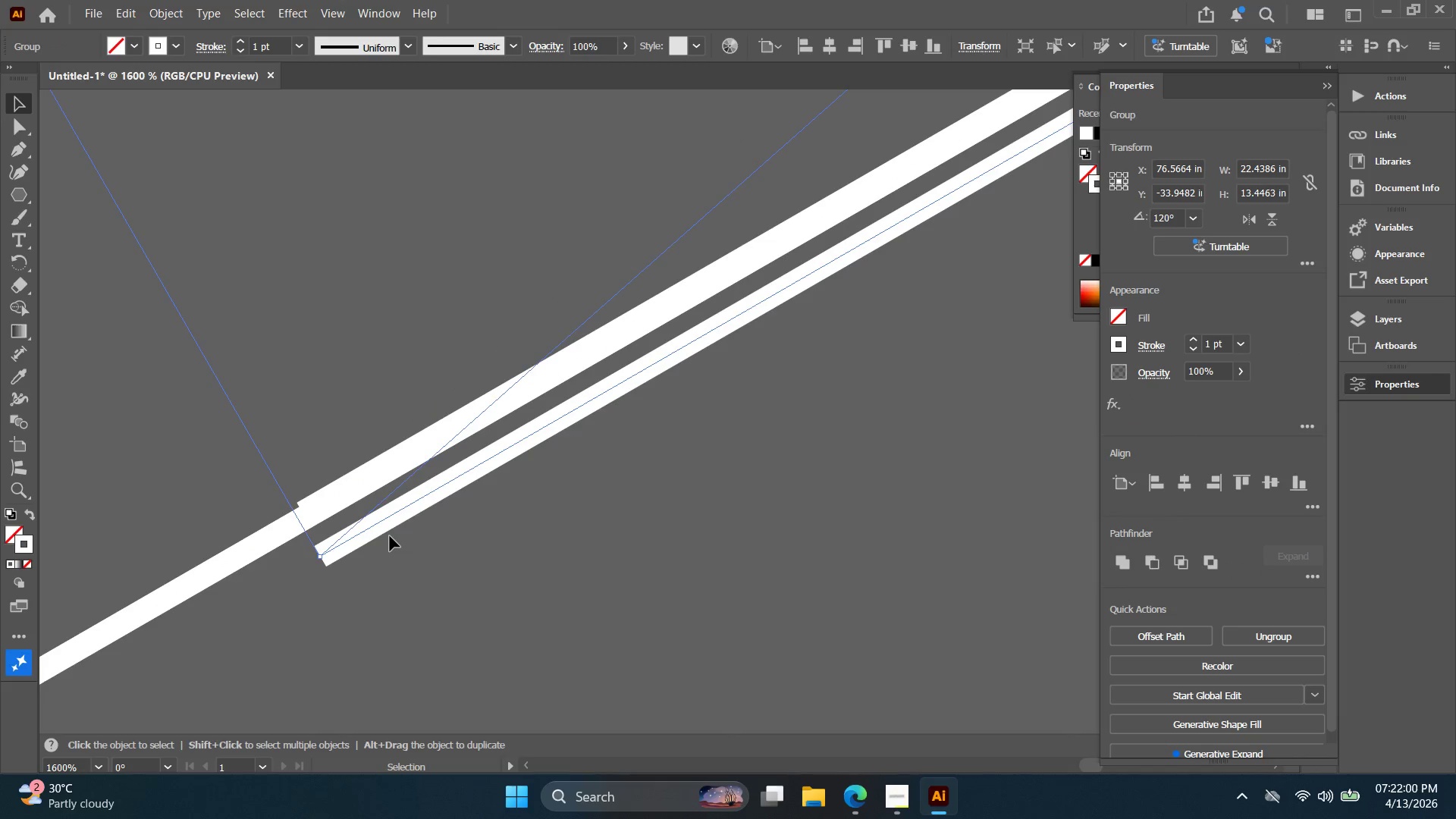 
key(Control+Z)
 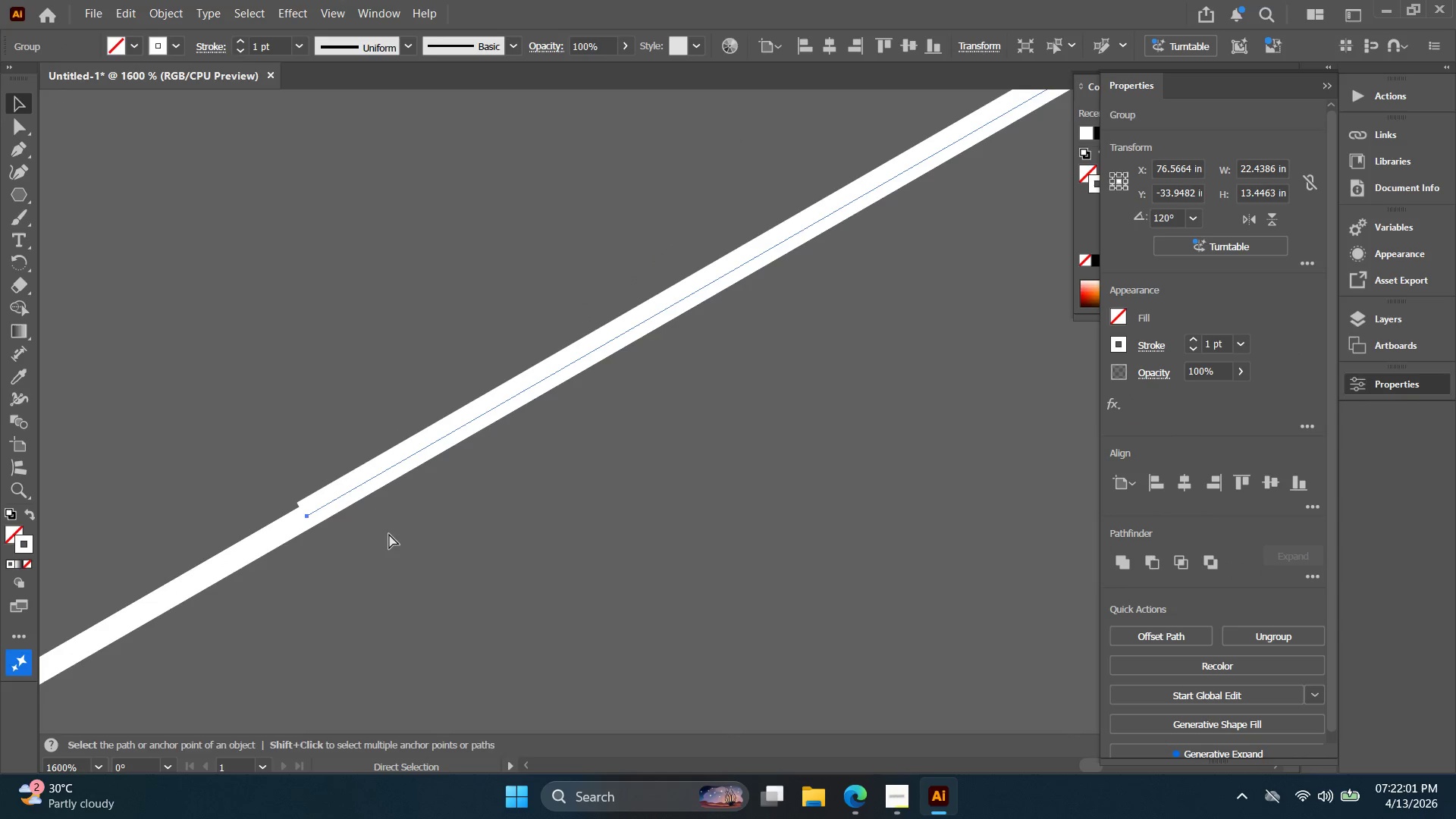 
key(Alt+AltLeft)
 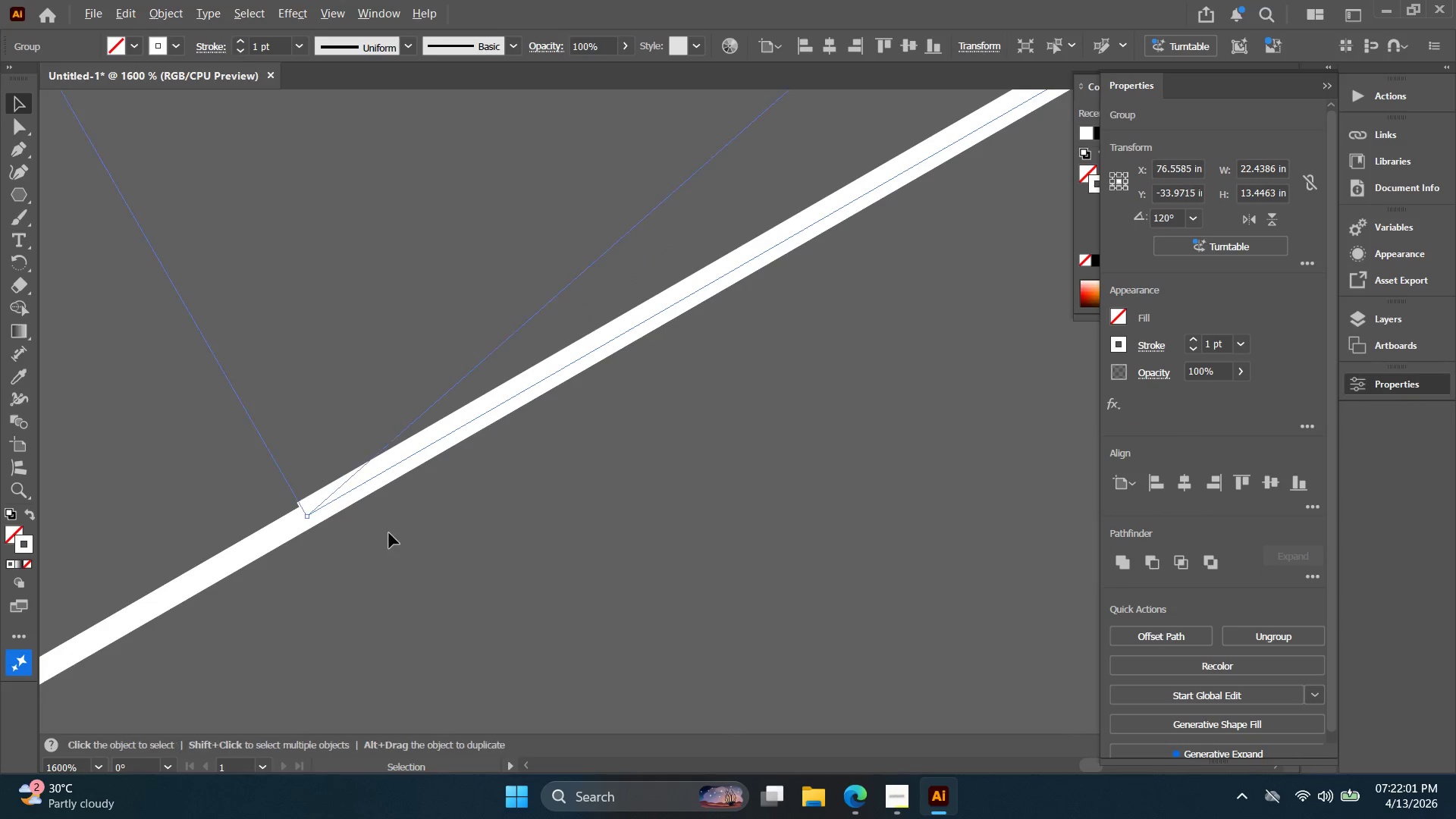 
scroll: coordinate [389, 537], scroll_direction: down, amount: 5.0
 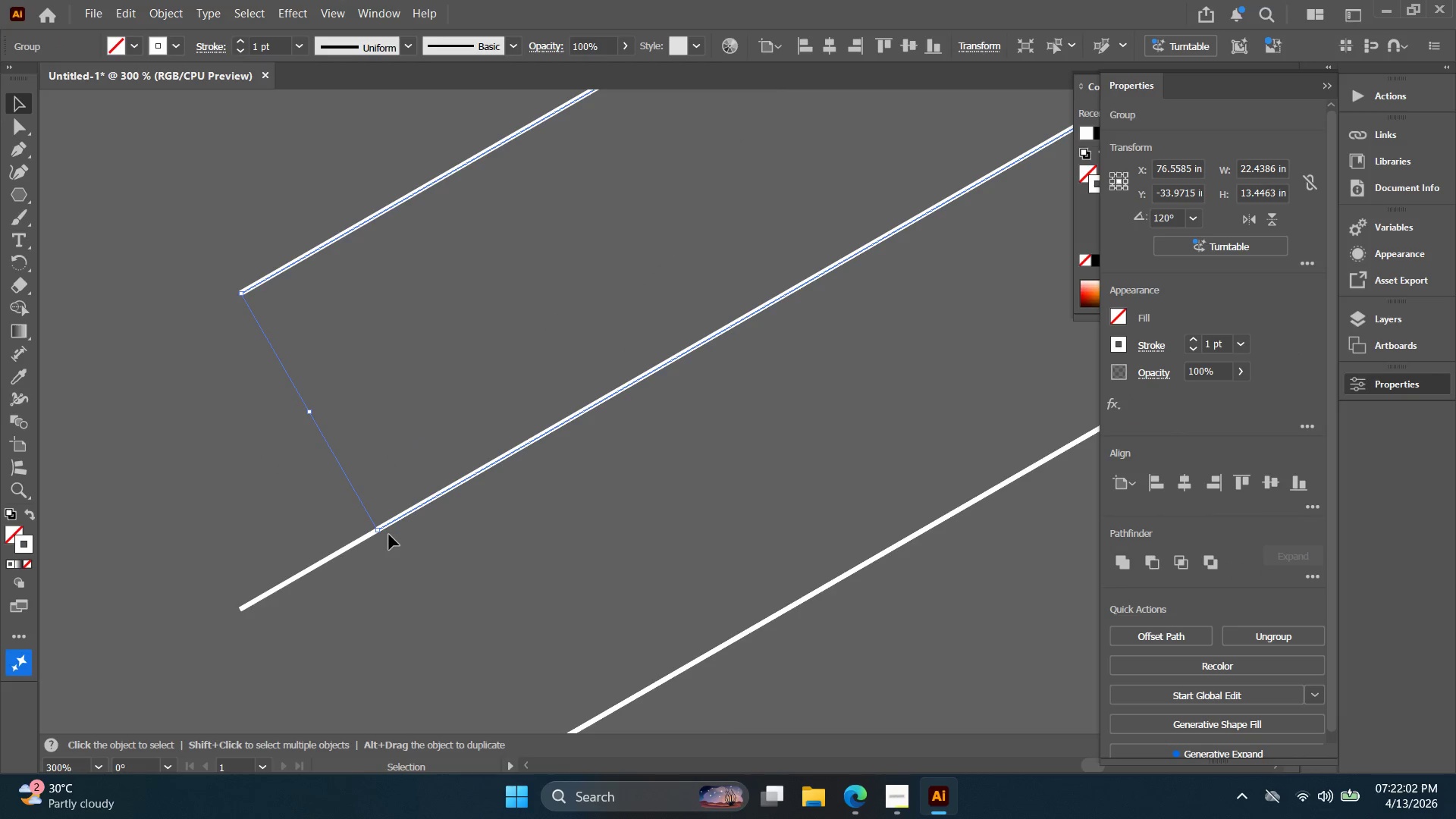 
key(Backspace)
 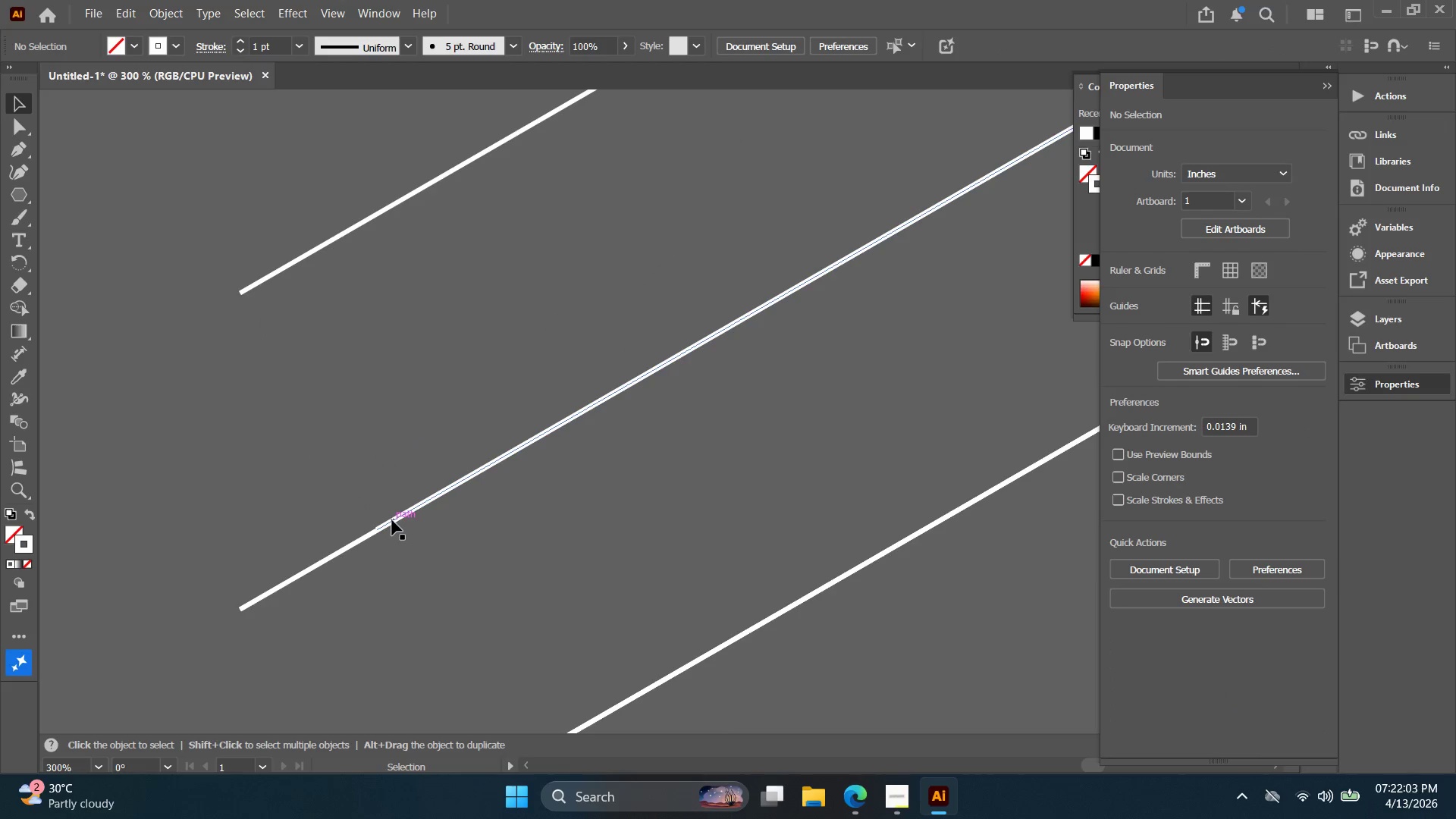 
left_click_drag(start_coordinate=[392, 520], to_coordinate=[391, 503])
 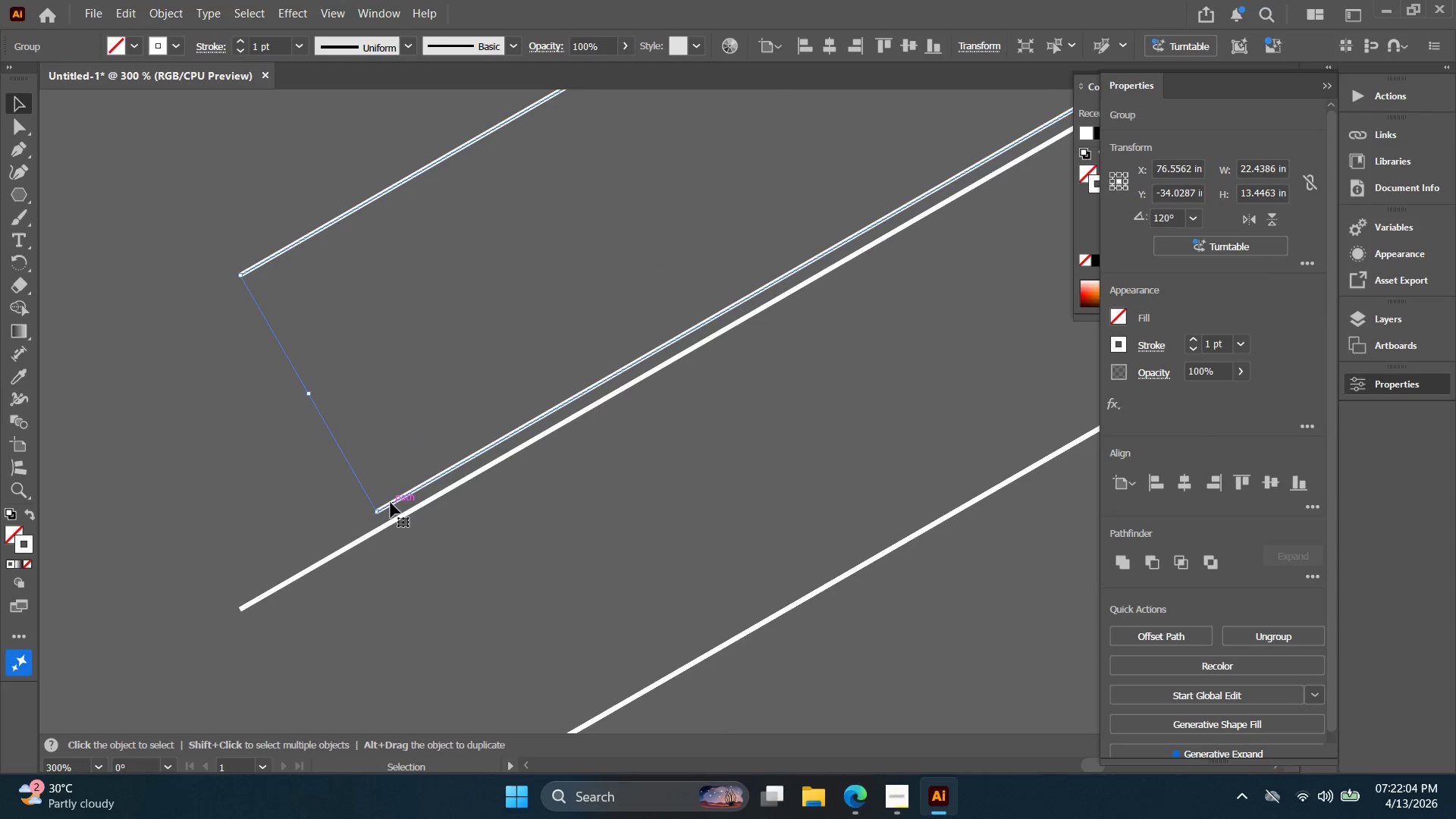 
key(Alt+AltLeft)
 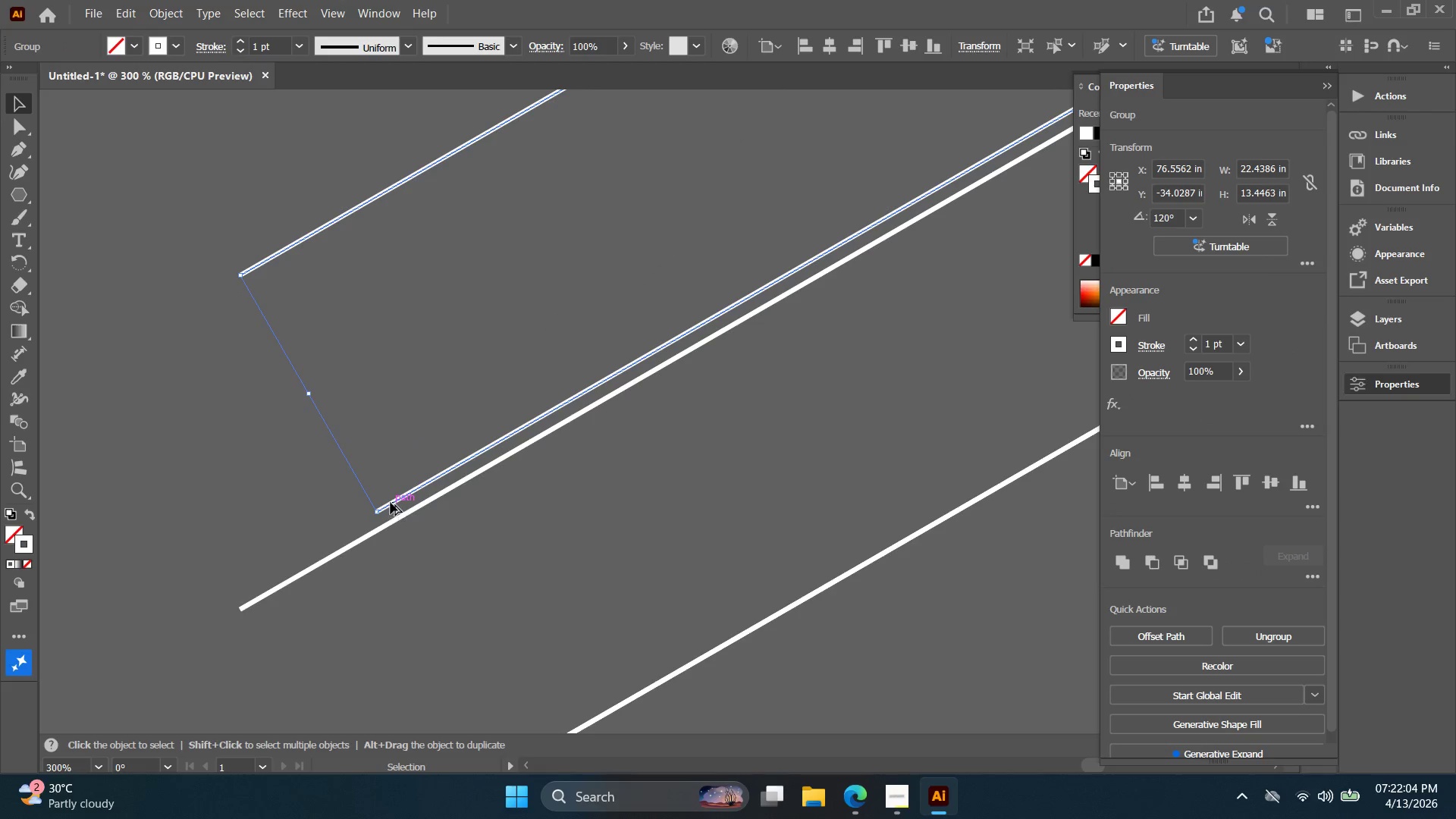 
hold_key(key=Space, duration=0.38)
 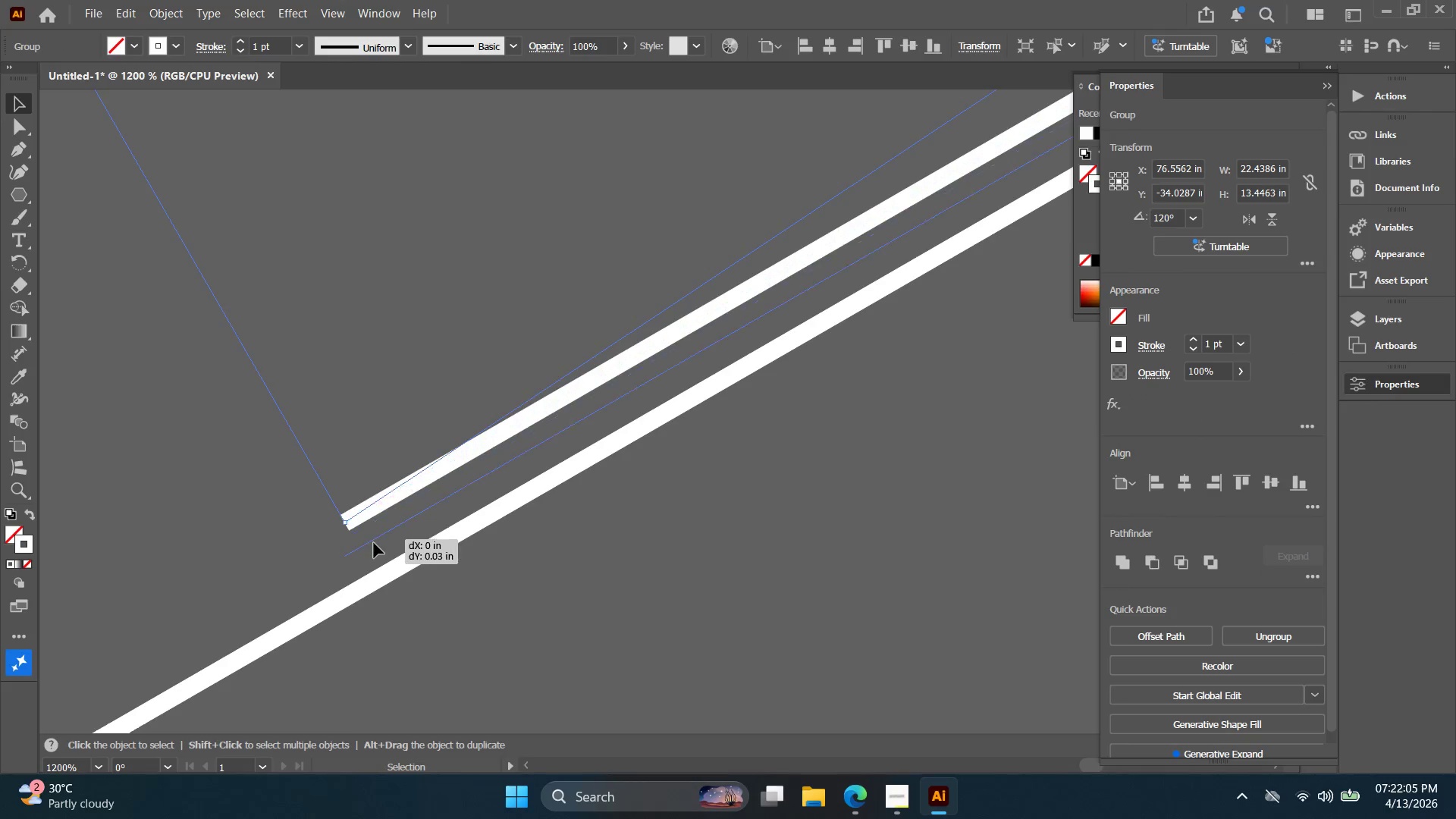 
left_click_drag(start_coordinate=[381, 538], to_coordinate=[381, 495])
 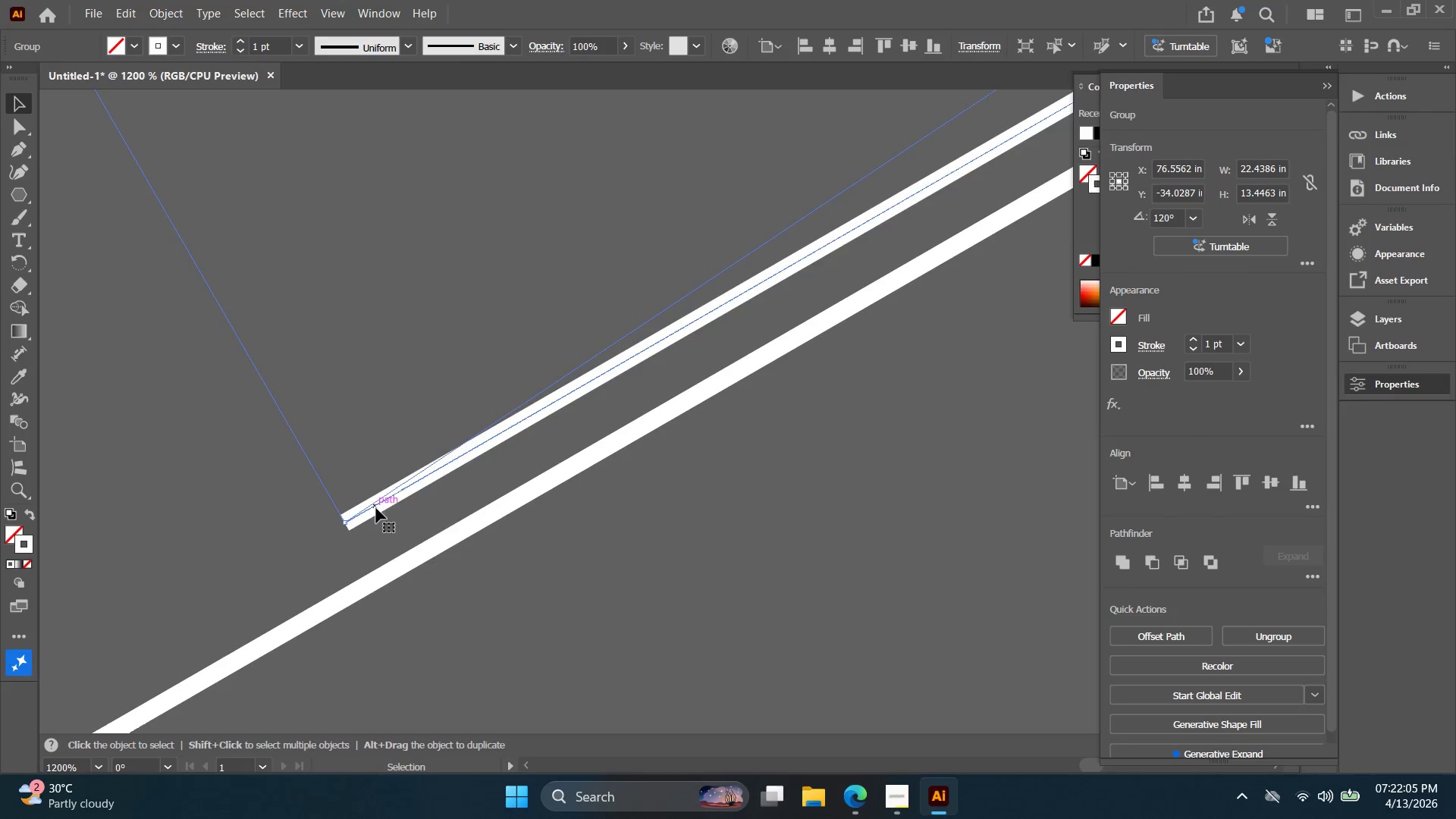 
scroll: coordinate [390, 504], scroll_direction: up, amount: 4.0
 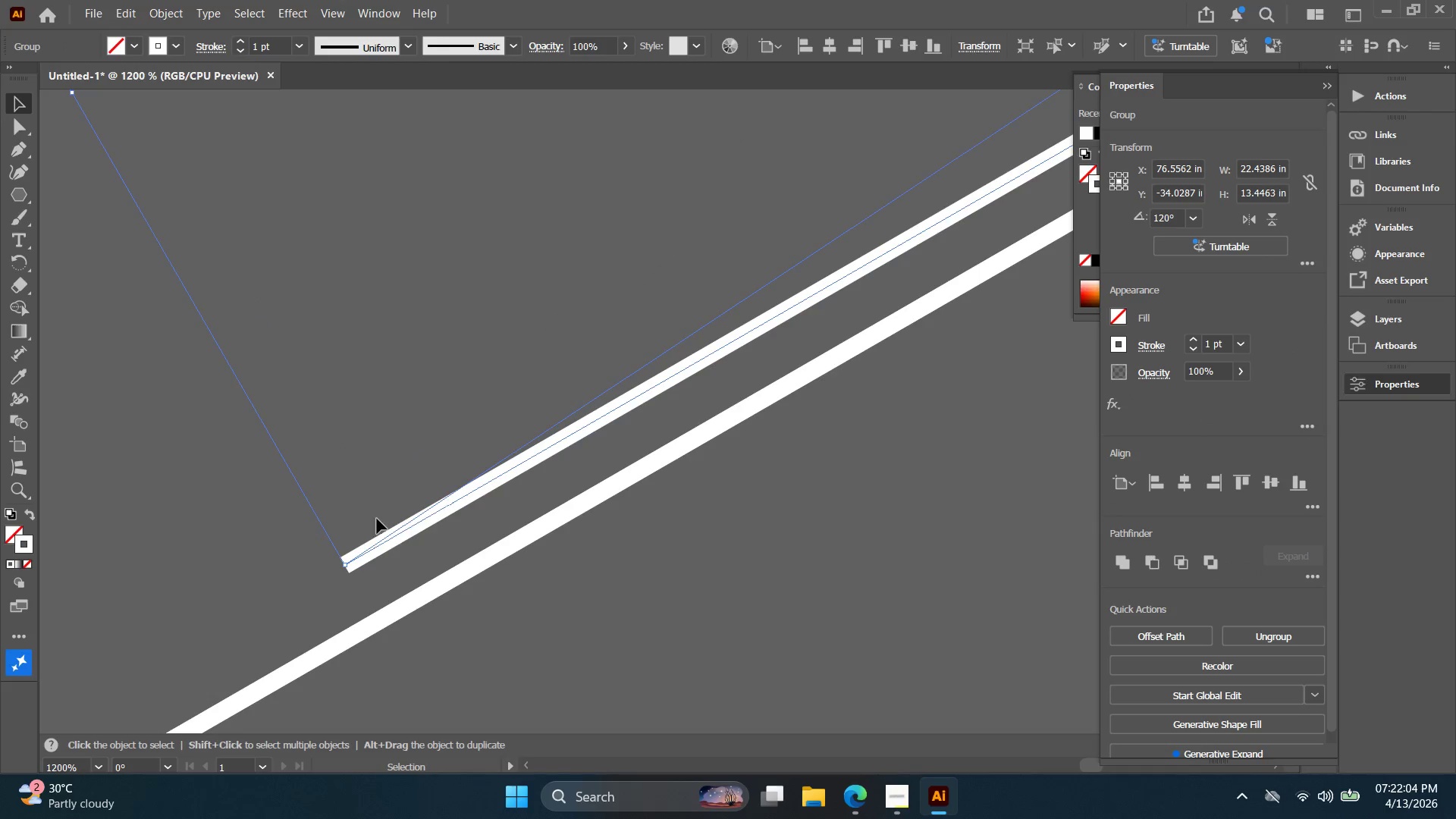 
left_click_drag(start_coordinate=[376, 508], to_coordinate=[377, 578])
 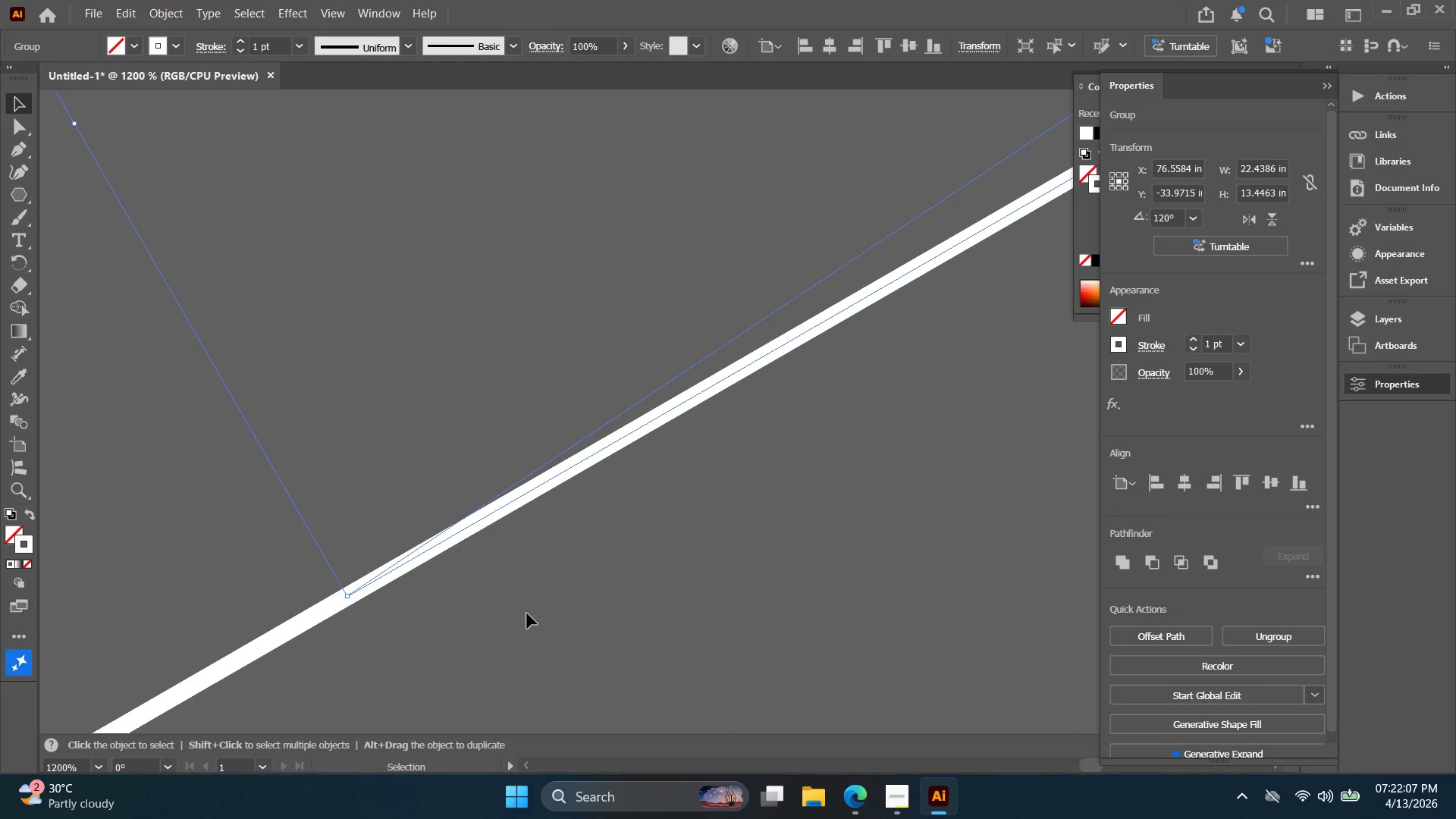 
left_click([535, 614])
 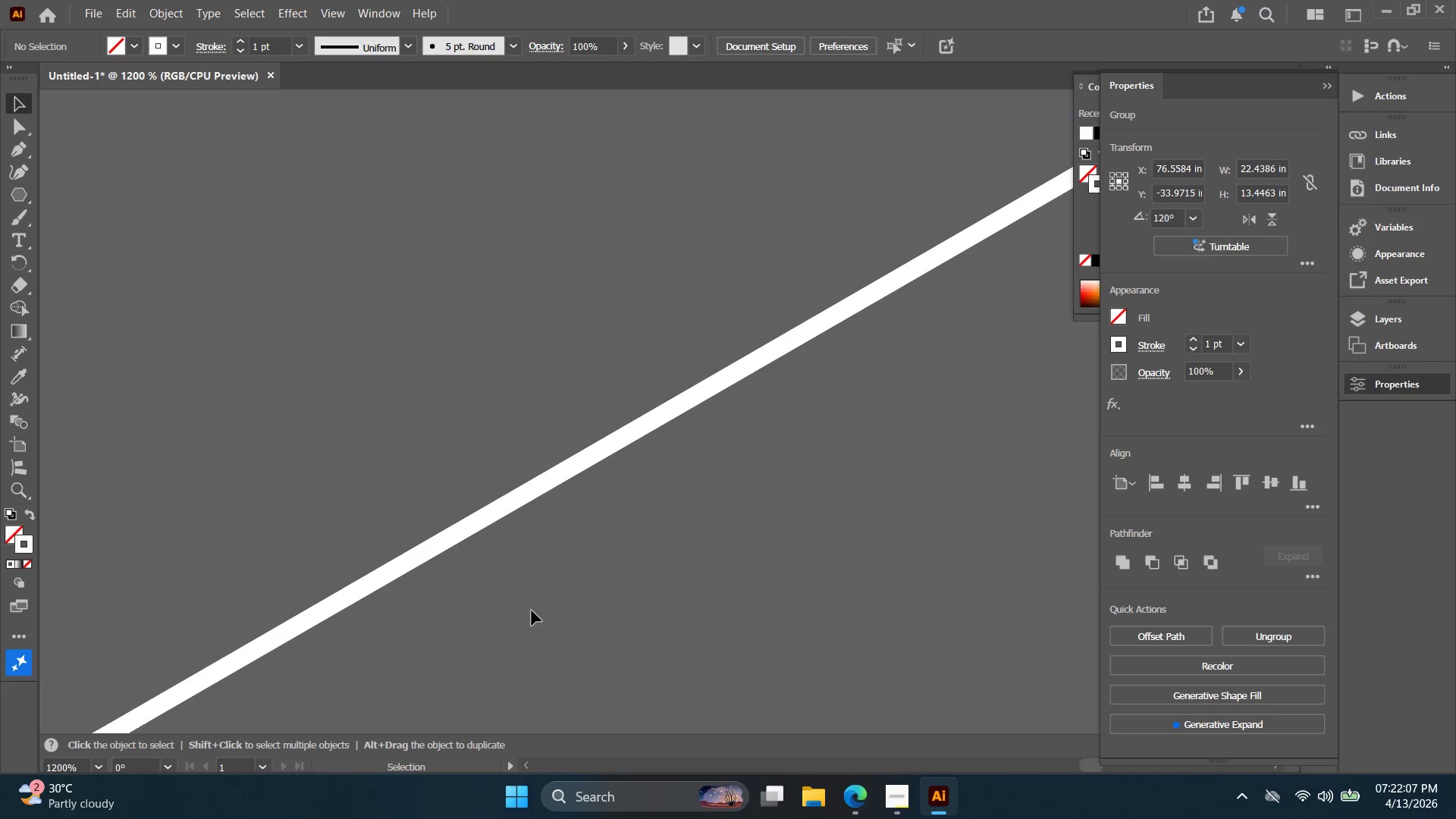 
hold_key(key=AltLeft, duration=0.69)
 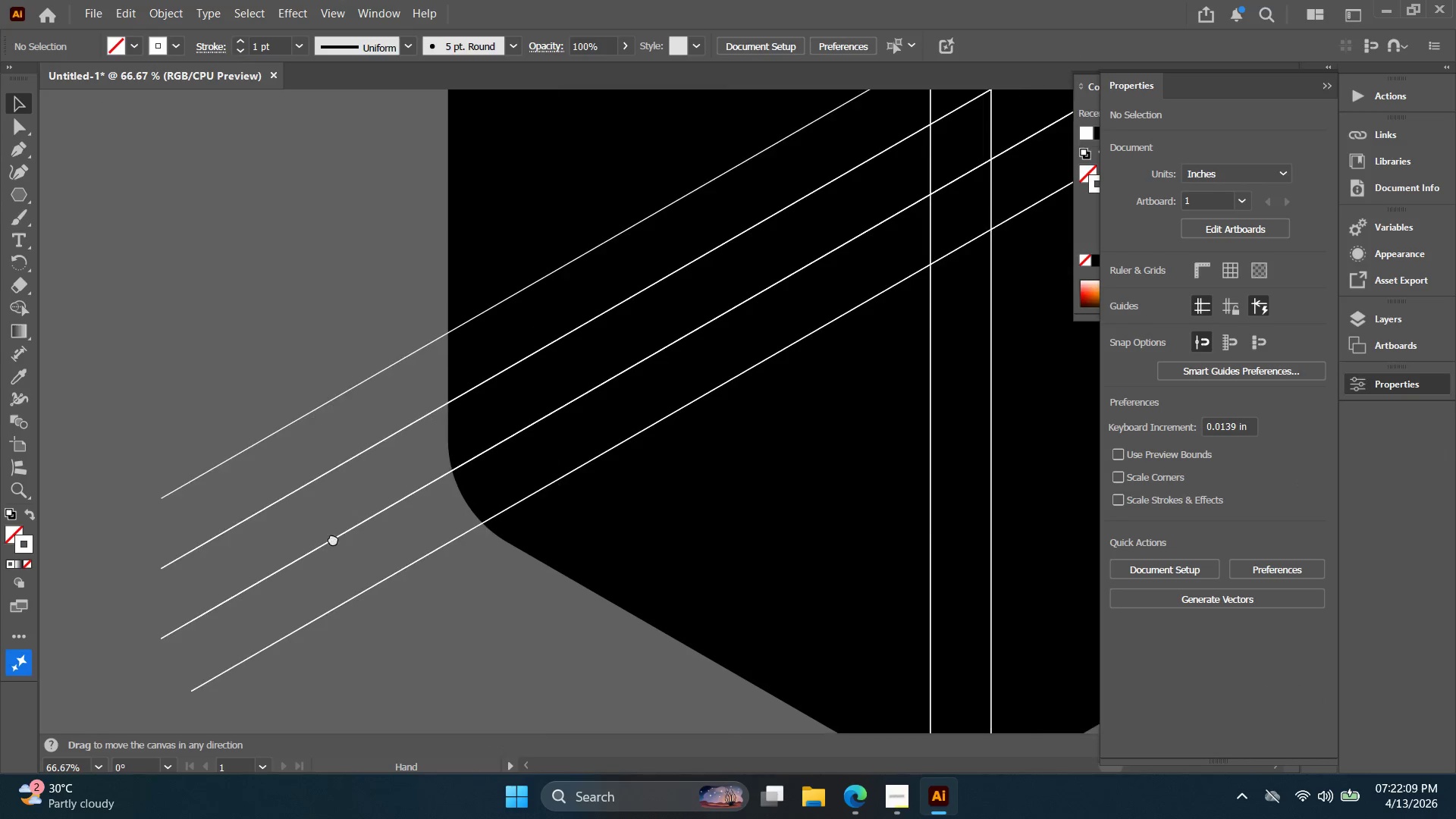 
hold_key(key=Space, duration=0.39)
 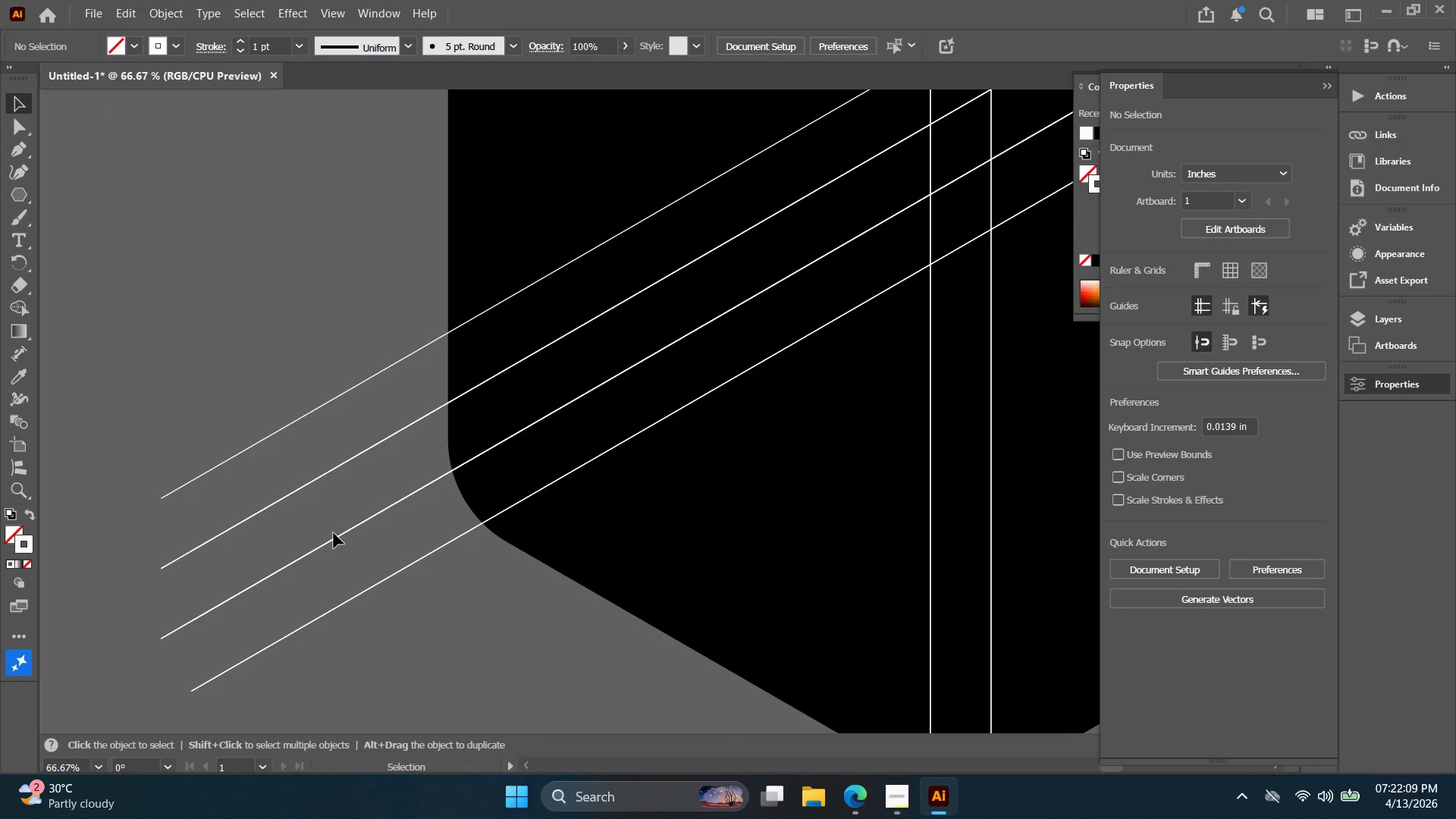 
left_click_drag(start_coordinate=[663, 592], to_coordinate=[333, 538])
 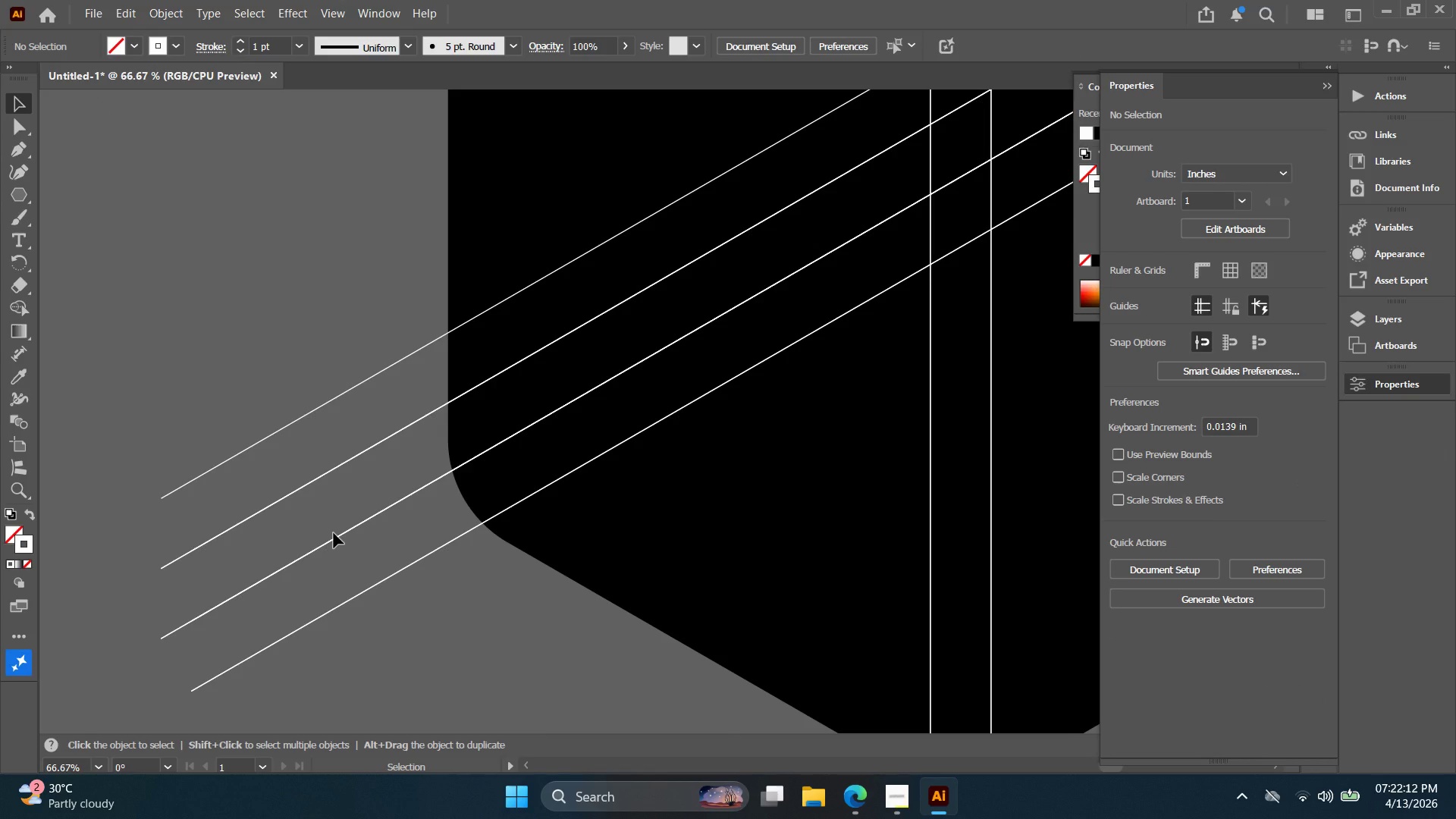 
scroll: coordinate [529, 601], scroll_direction: down, amount: 8.0
 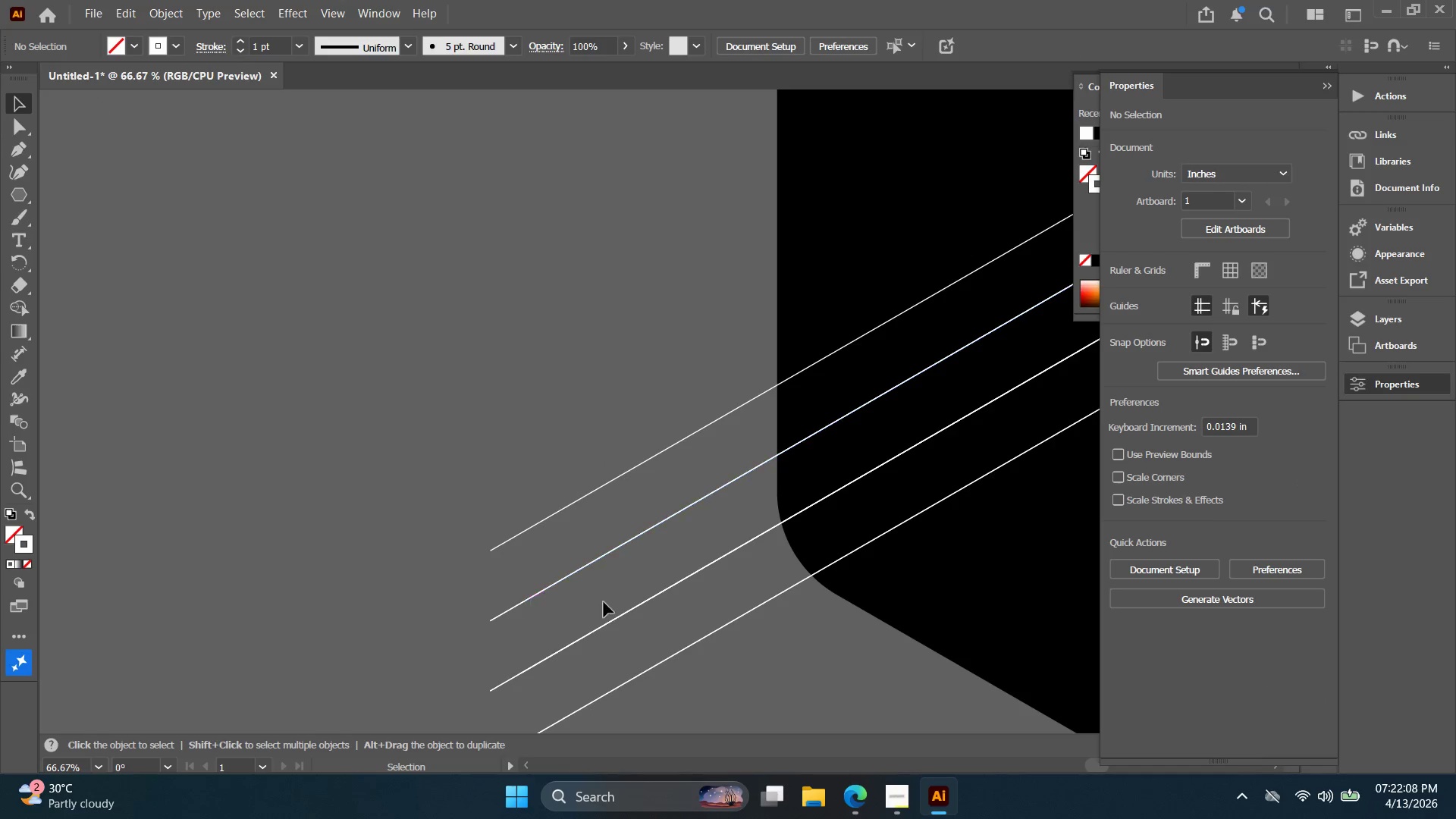 
hold_key(key=Space, duration=0.44)
 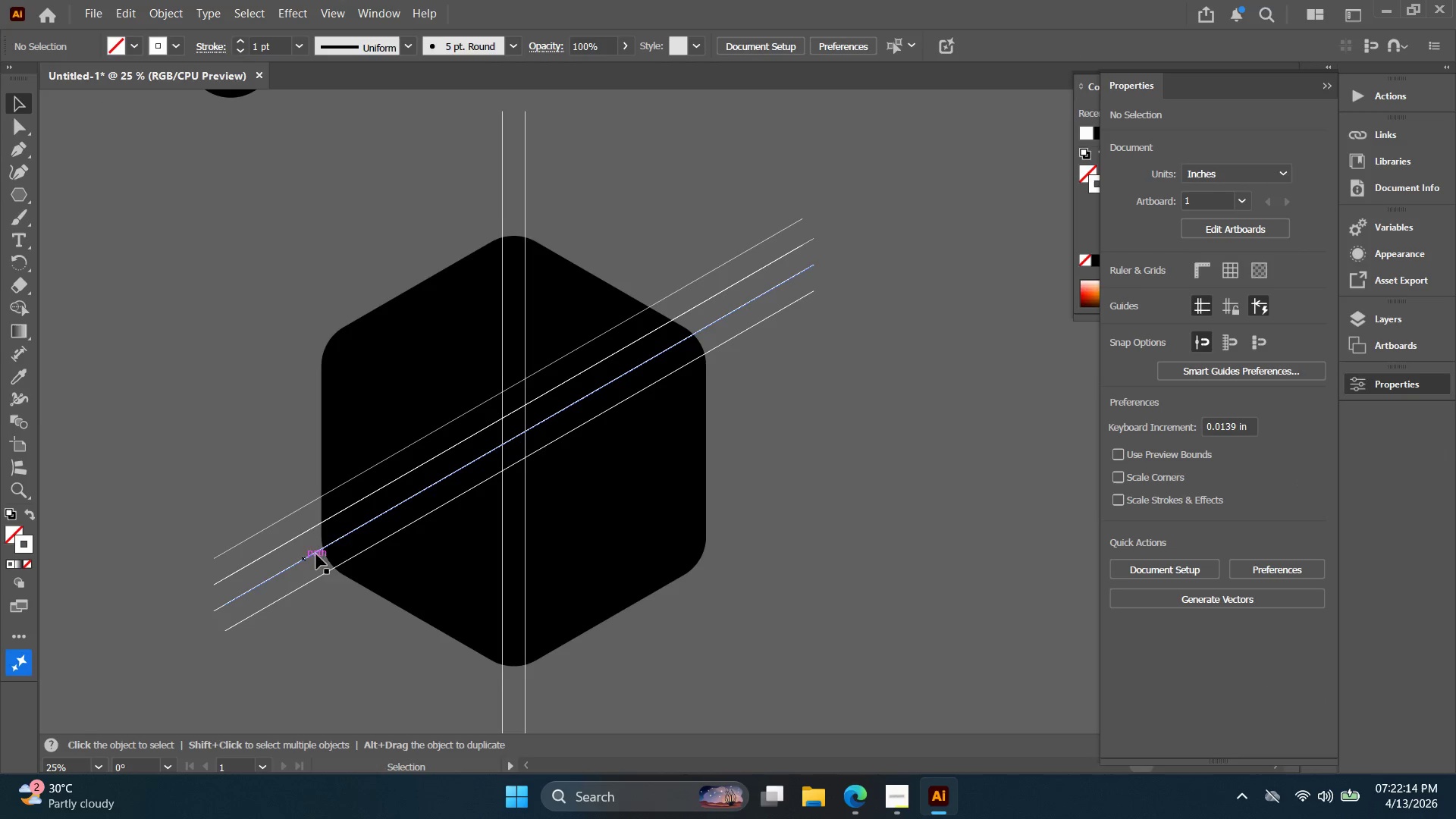 
left_click_drag(start_coordinate=[348, 531], to_coordinate=[278, 580])
 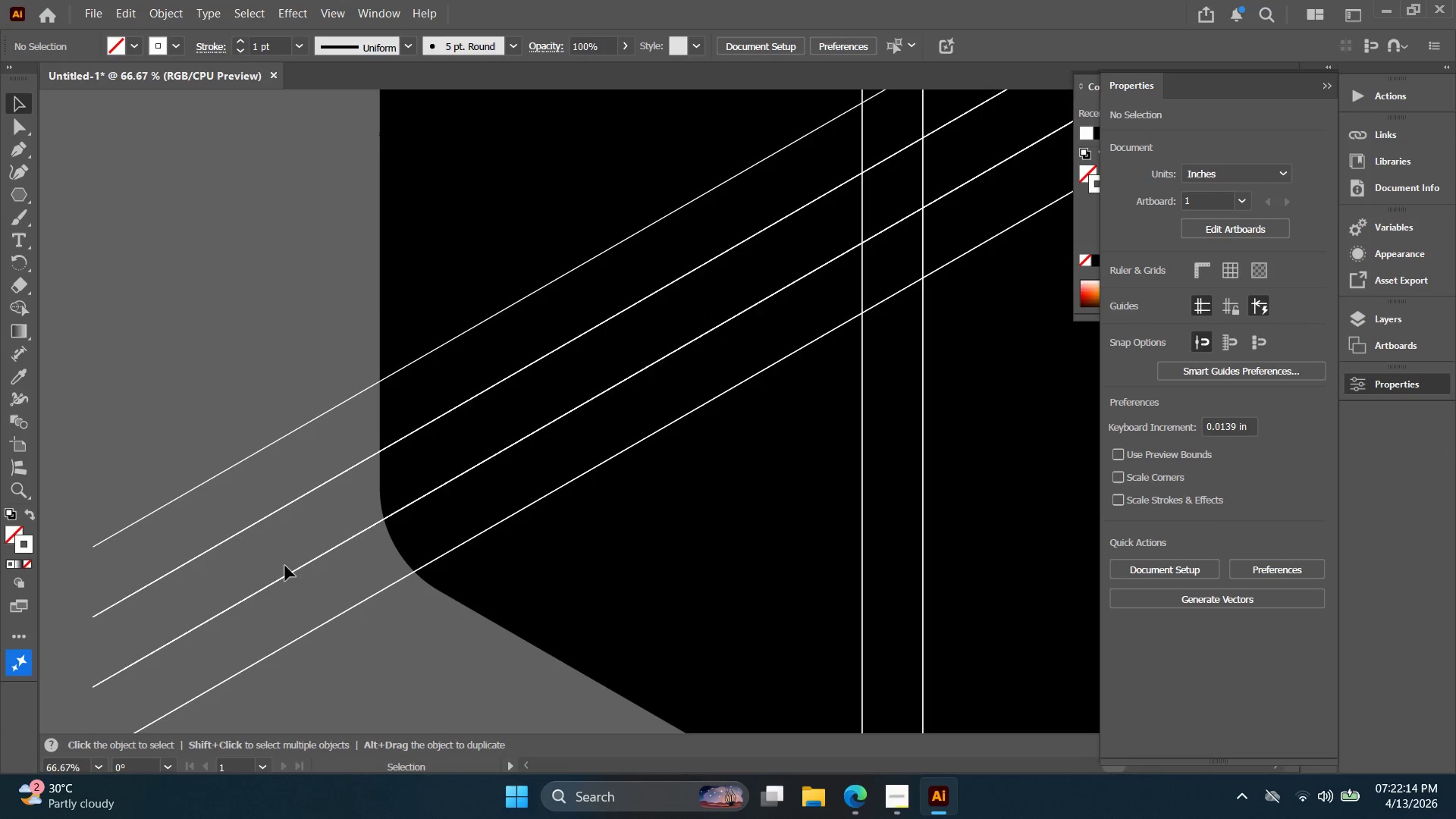 
key(Alt+AltLeft)
 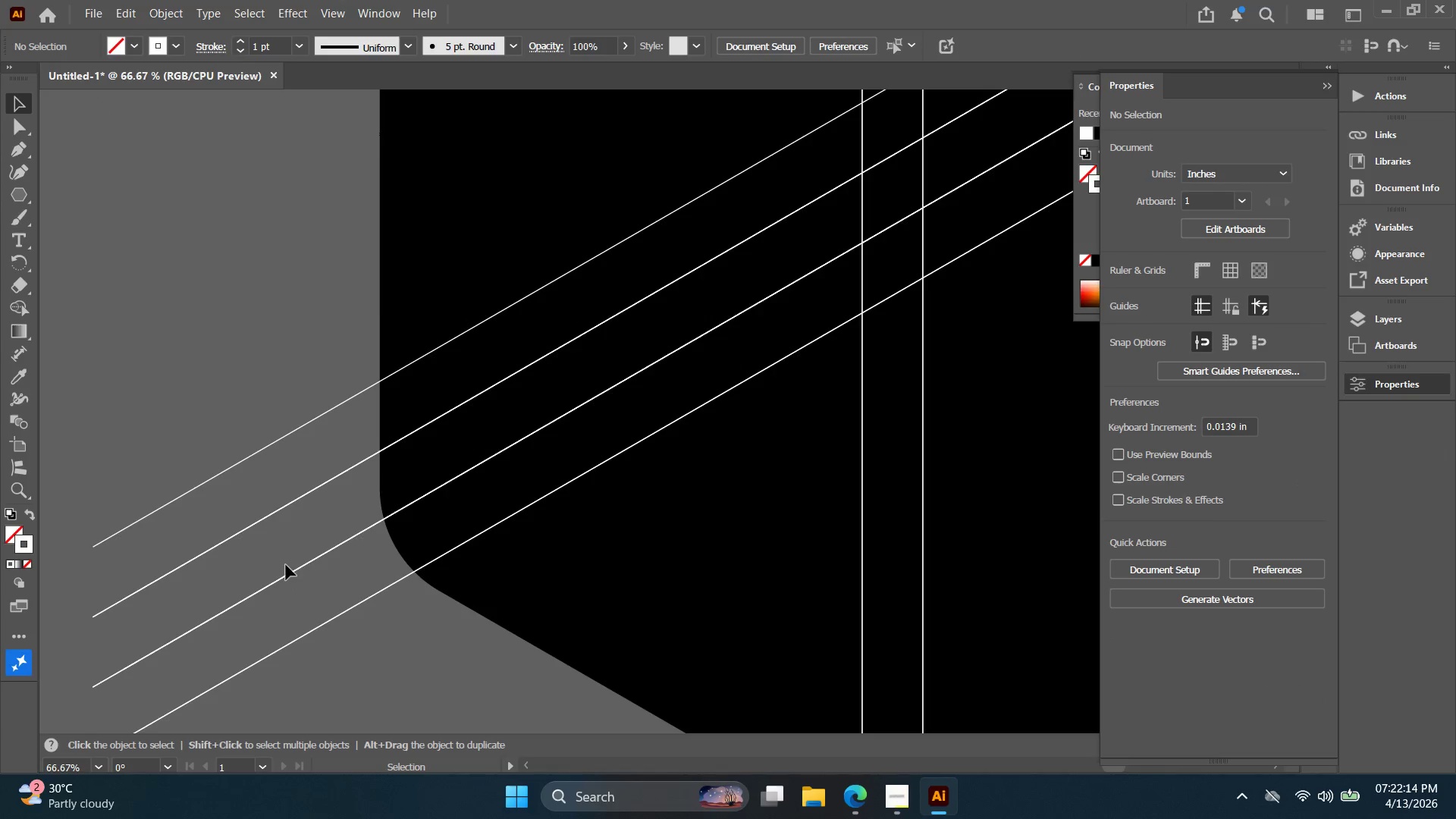 
hold_key(key=Space, duration=1.5)
 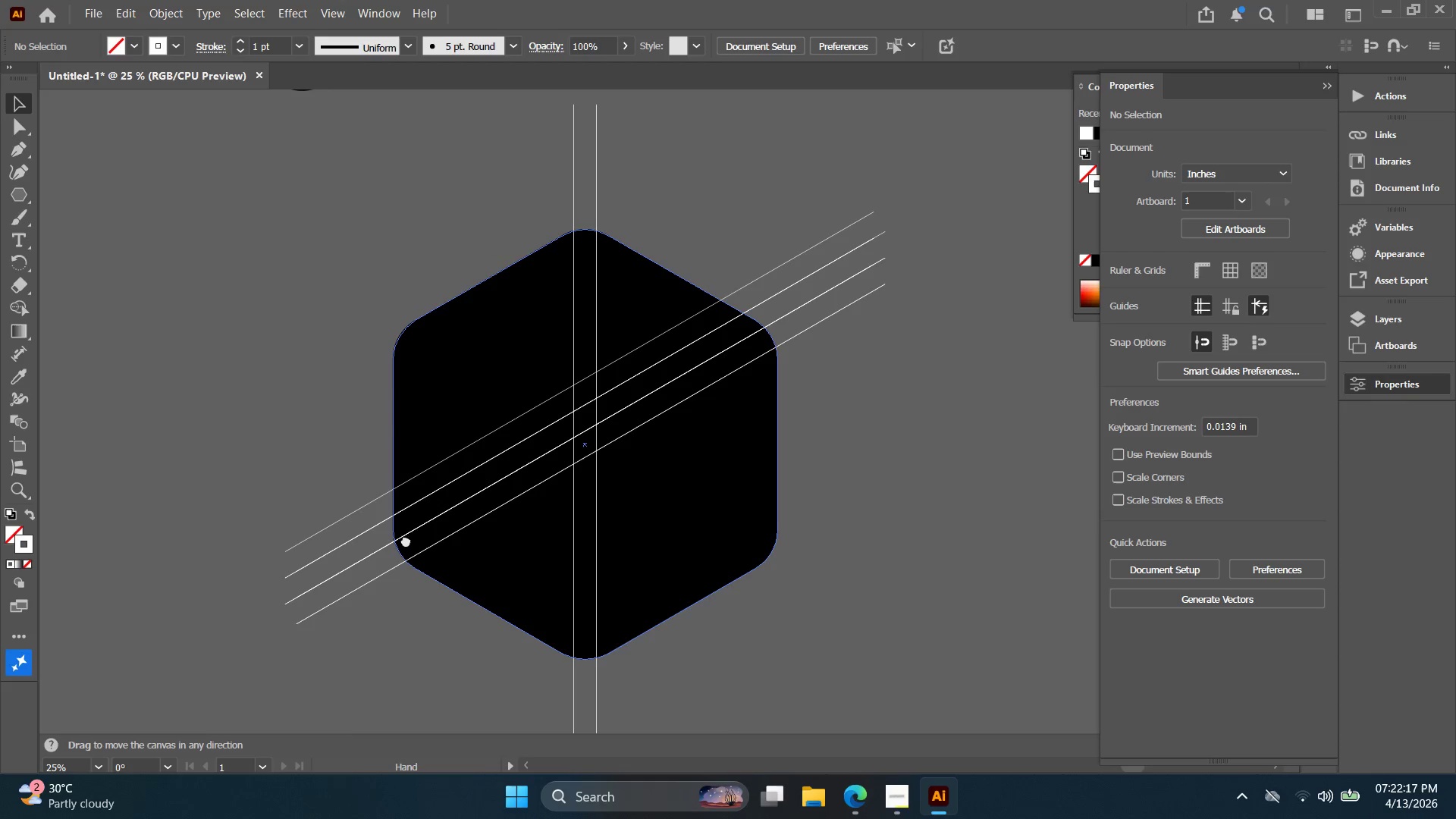 
scroll: coordinate [286, 566], scroll_direction: down, amount: 3.0
 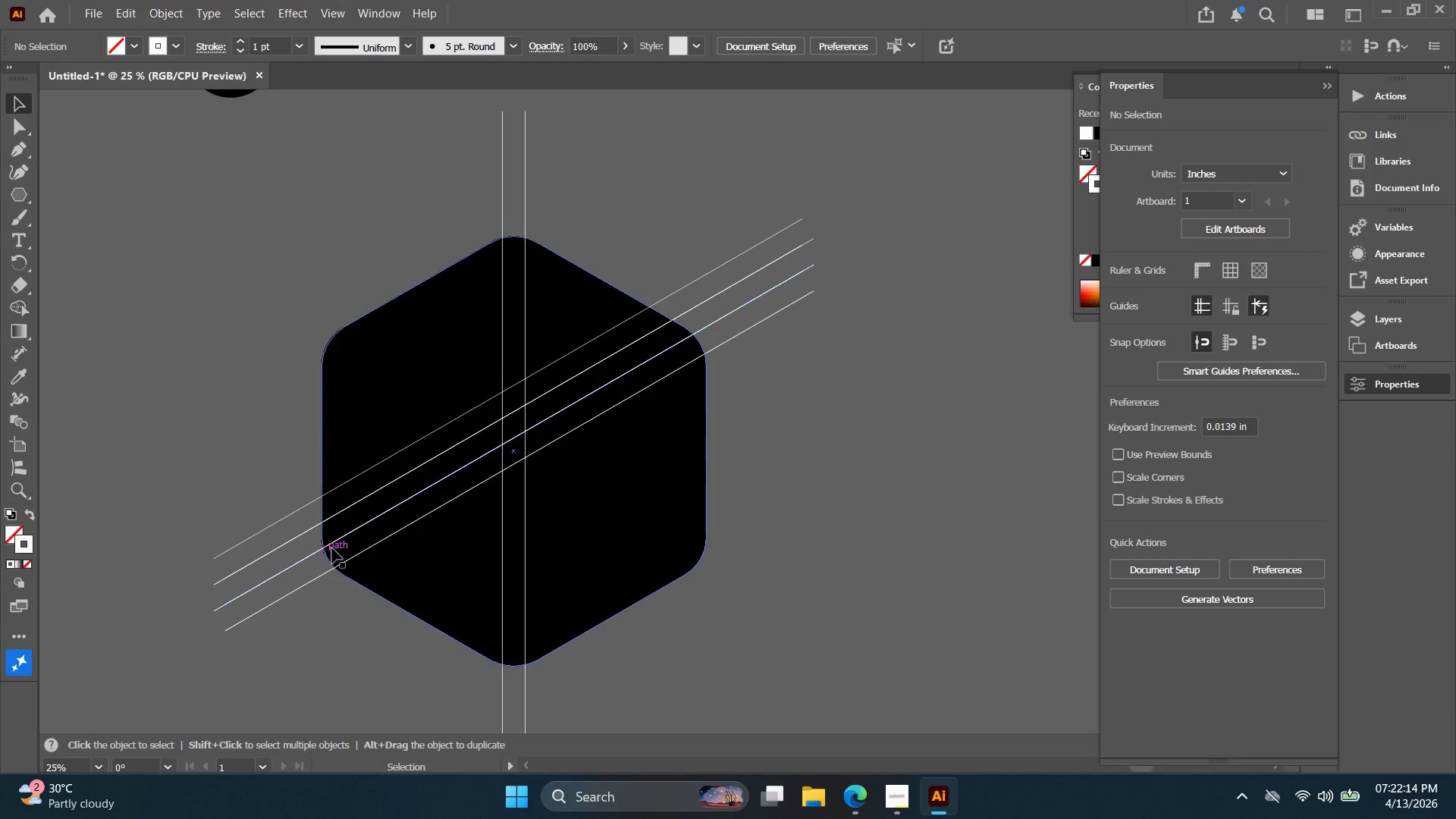 
left_click_drag(start_coordinate=[334, 548], to_coordinate=[406, 540])
 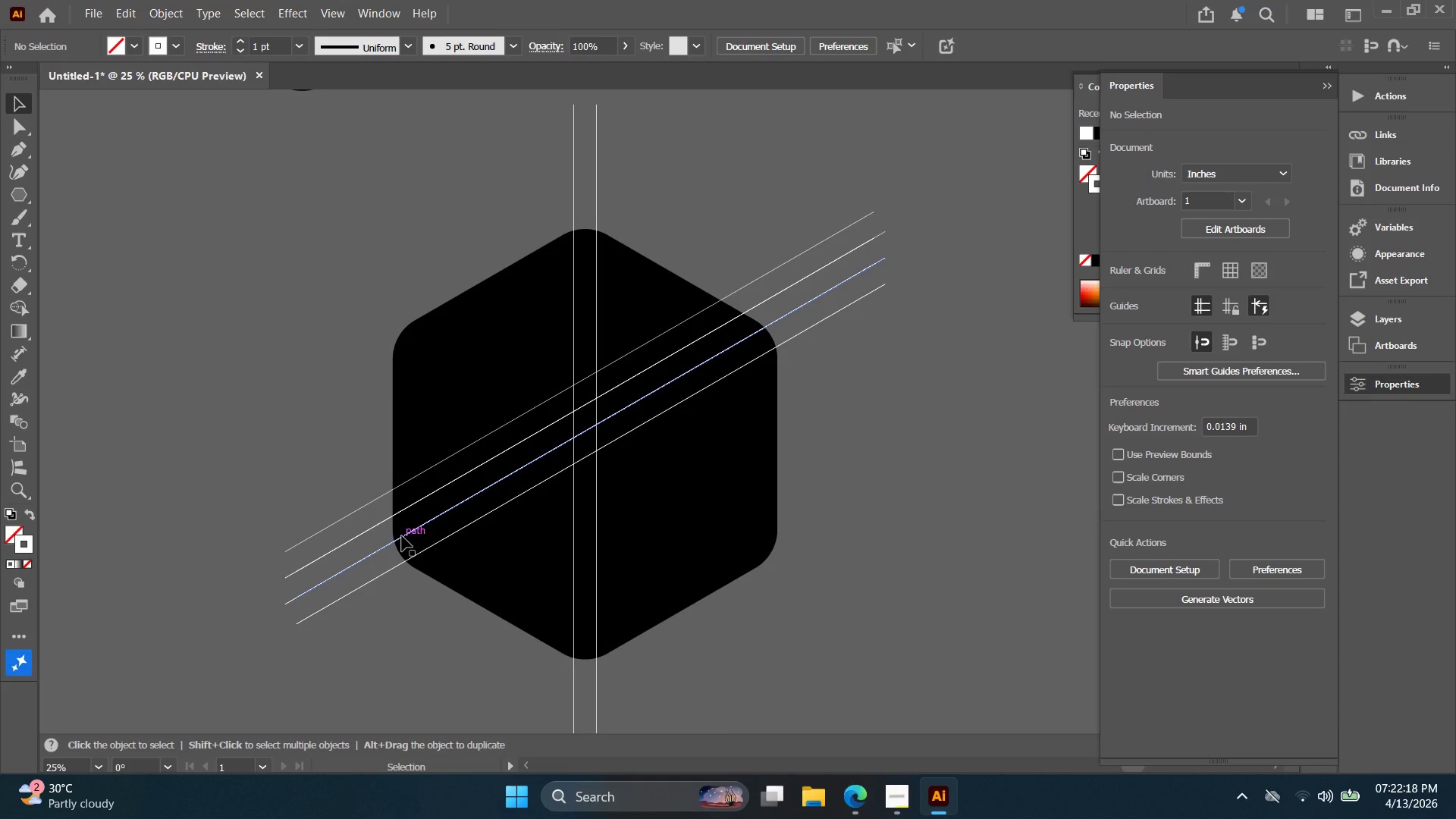 
hold_key(key=Space, duration=1.51)
 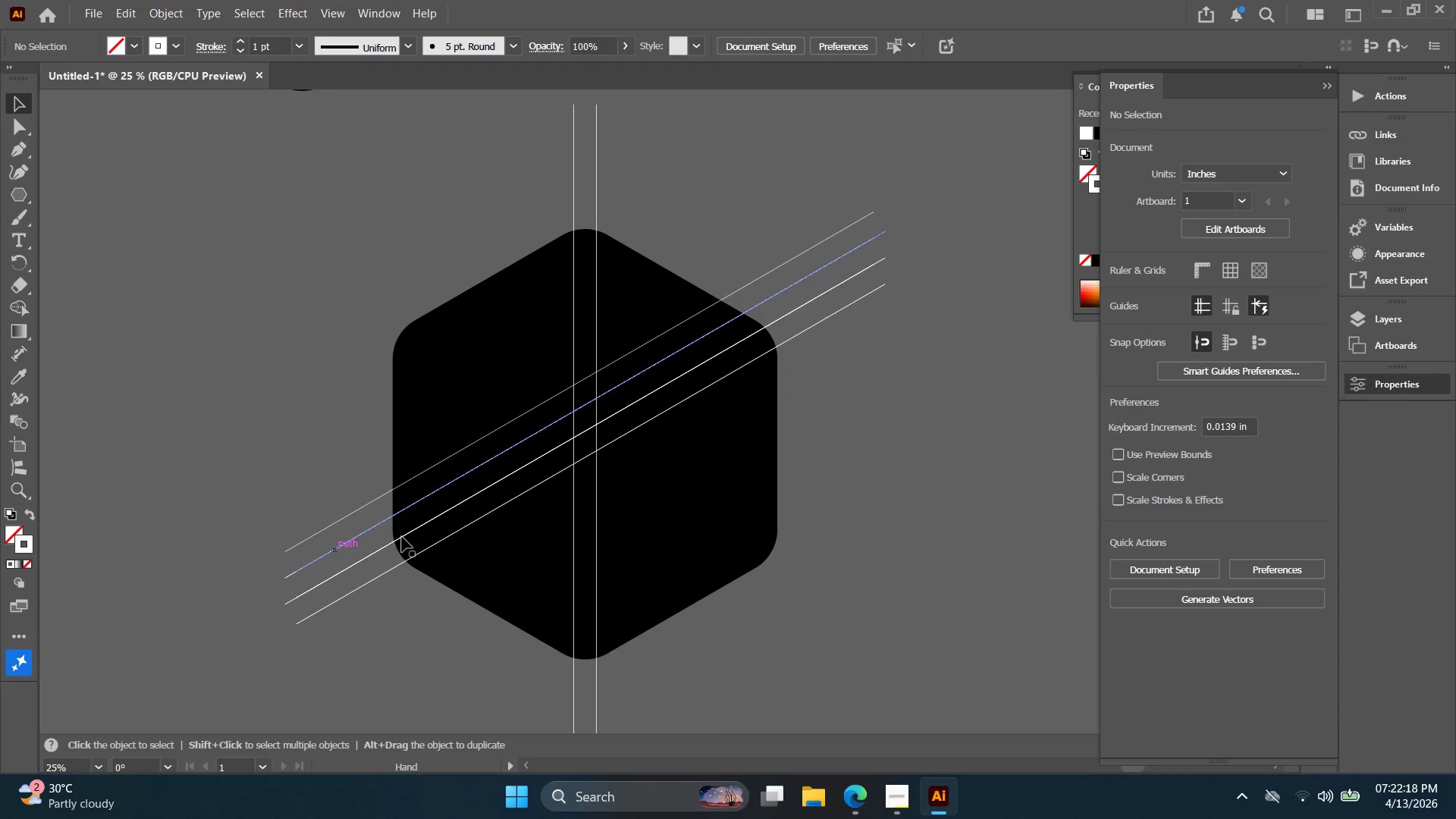 
key(Space)
 